 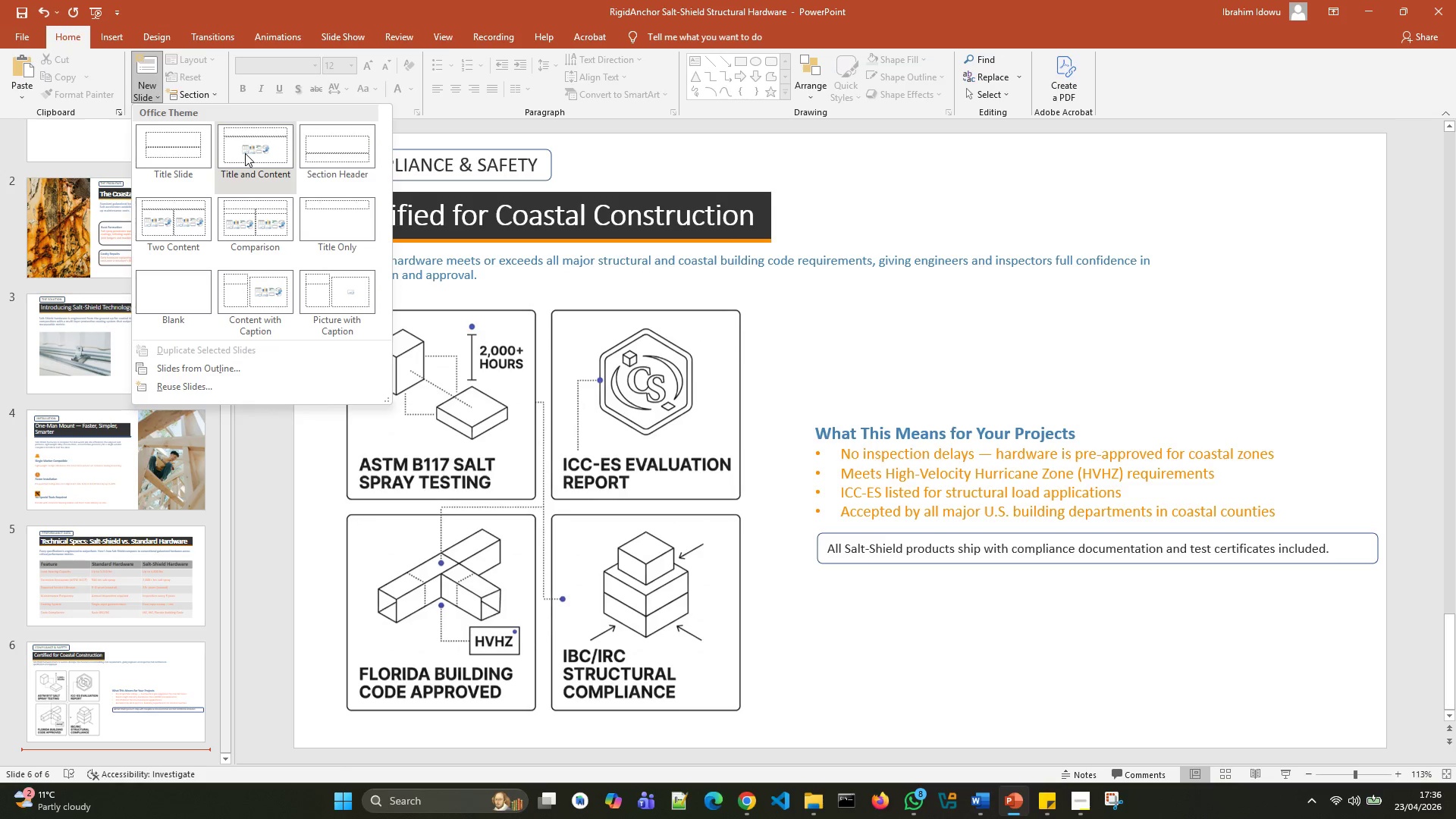 
left_click([245, 152])
 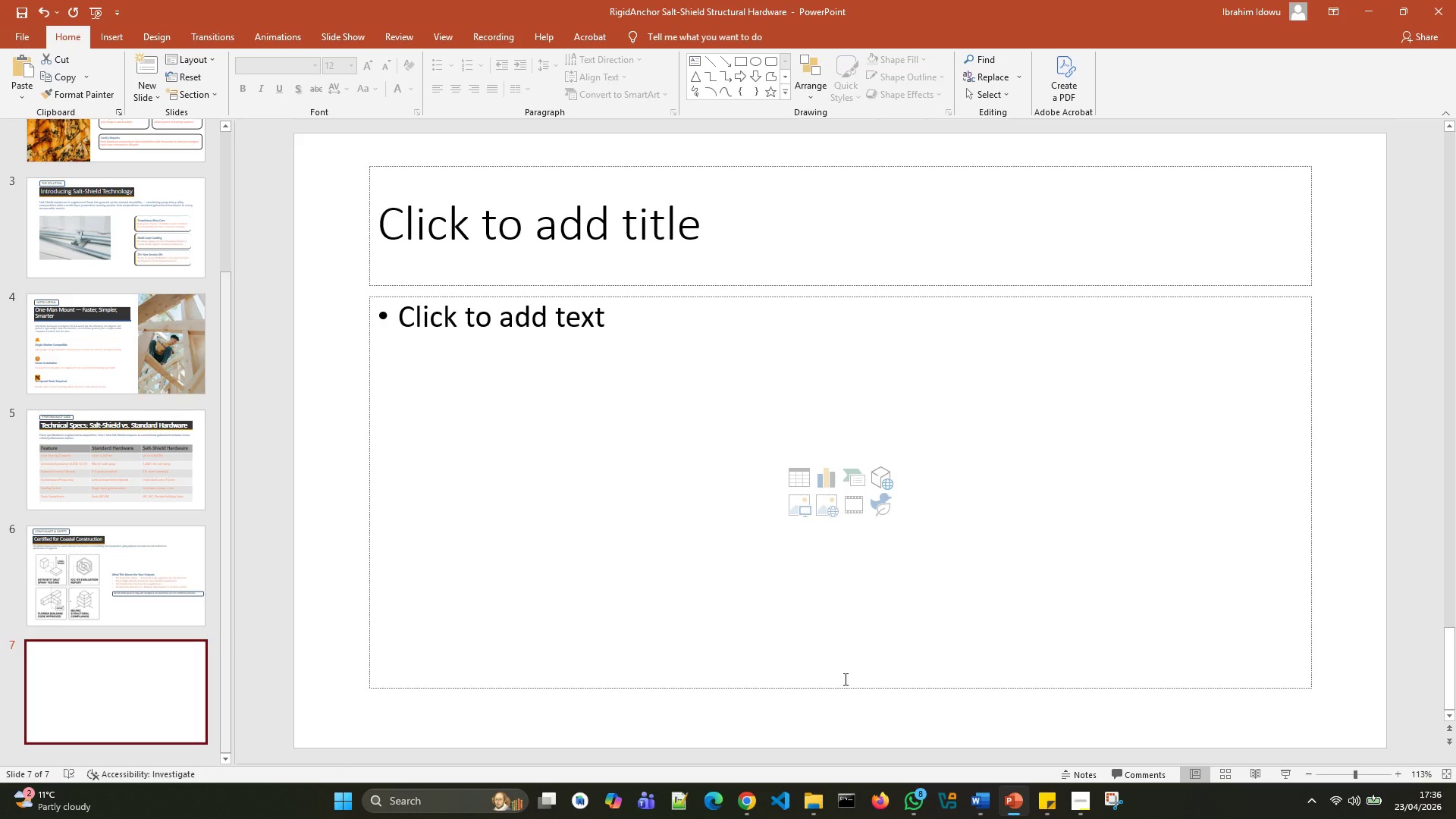 
wait(25.44)
 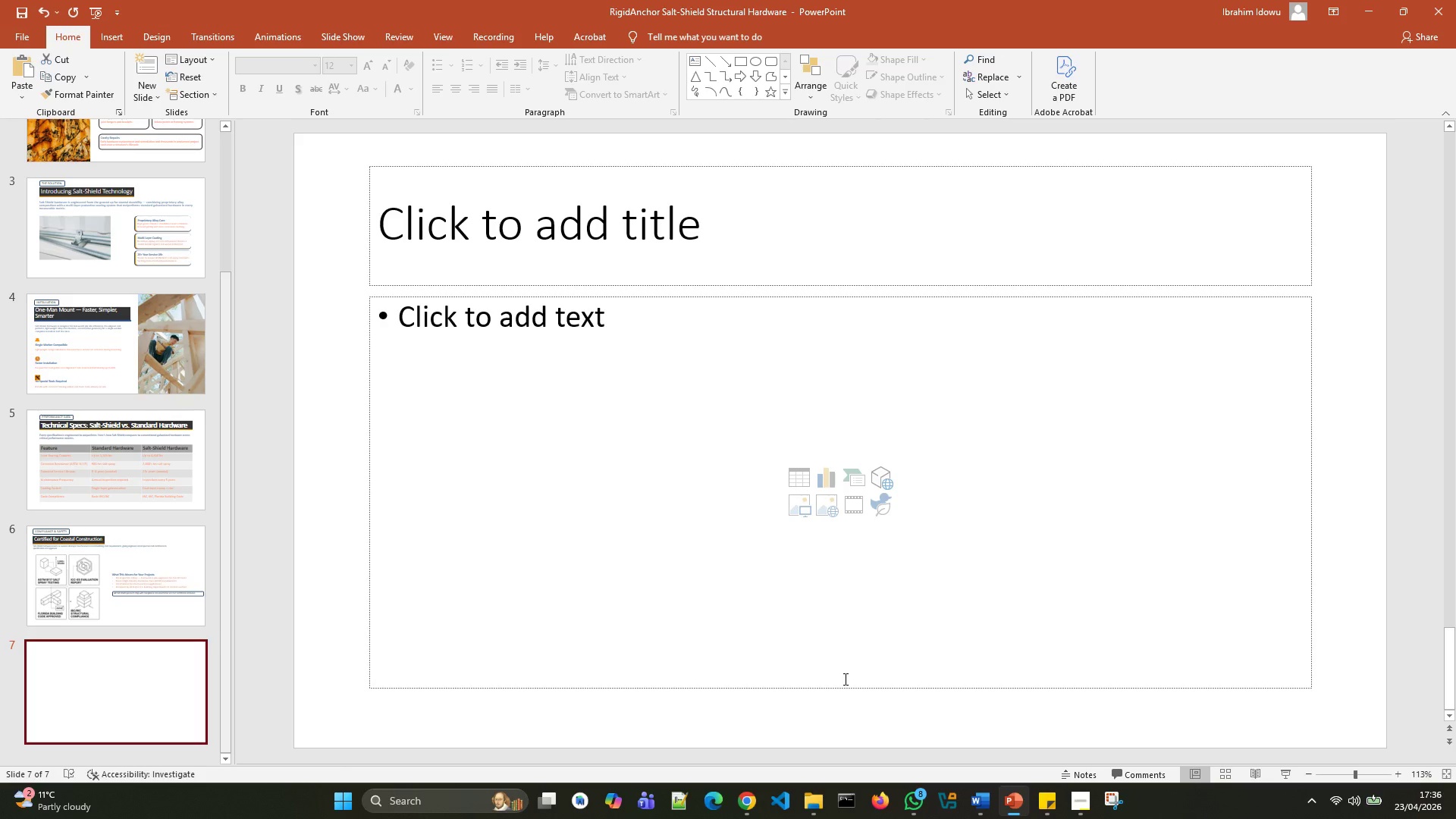 
left_click([830, 640])
 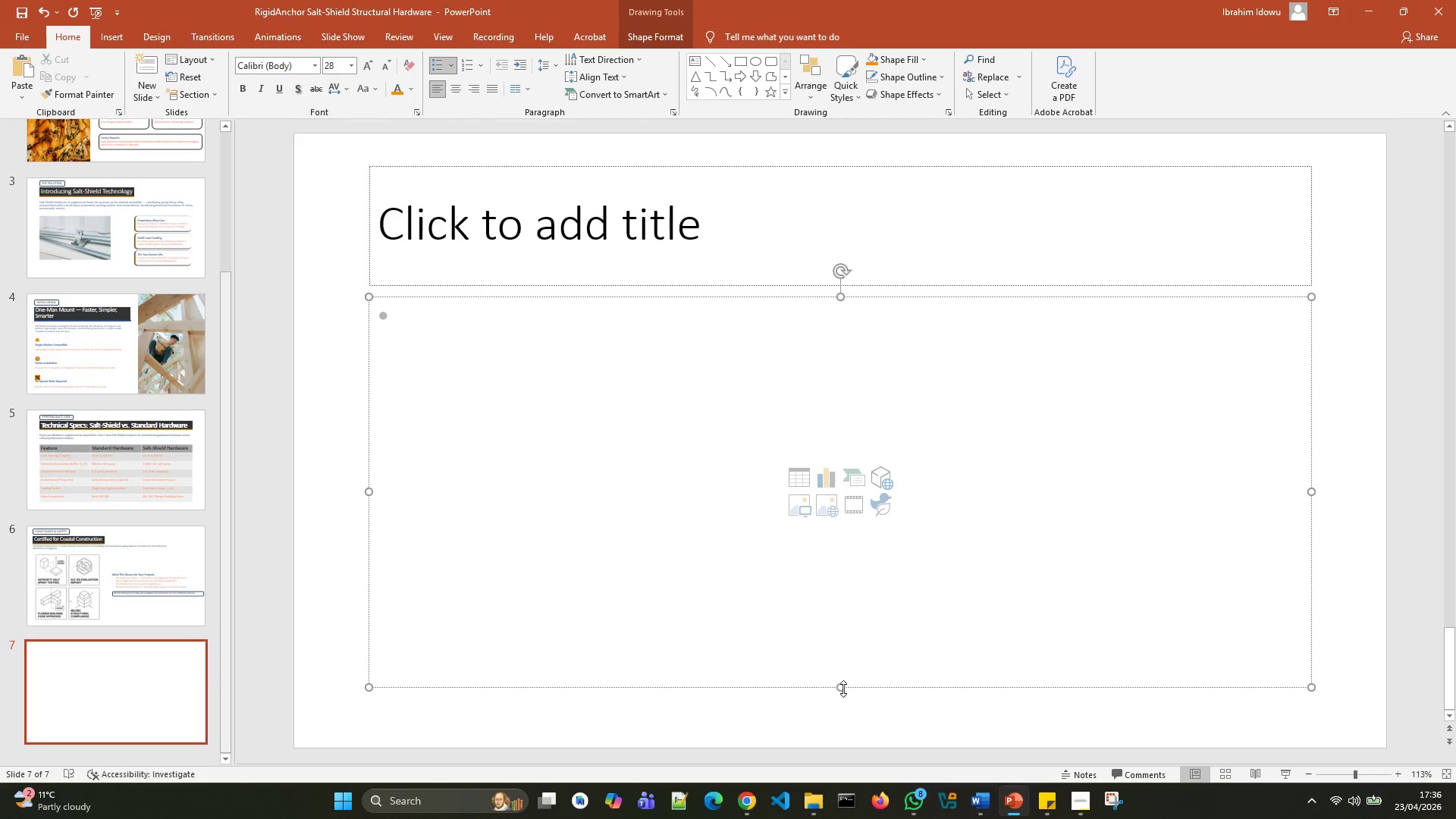 
left_click_drag(start_coordinate=[843, 689], to_coordinate=[816, 377])
 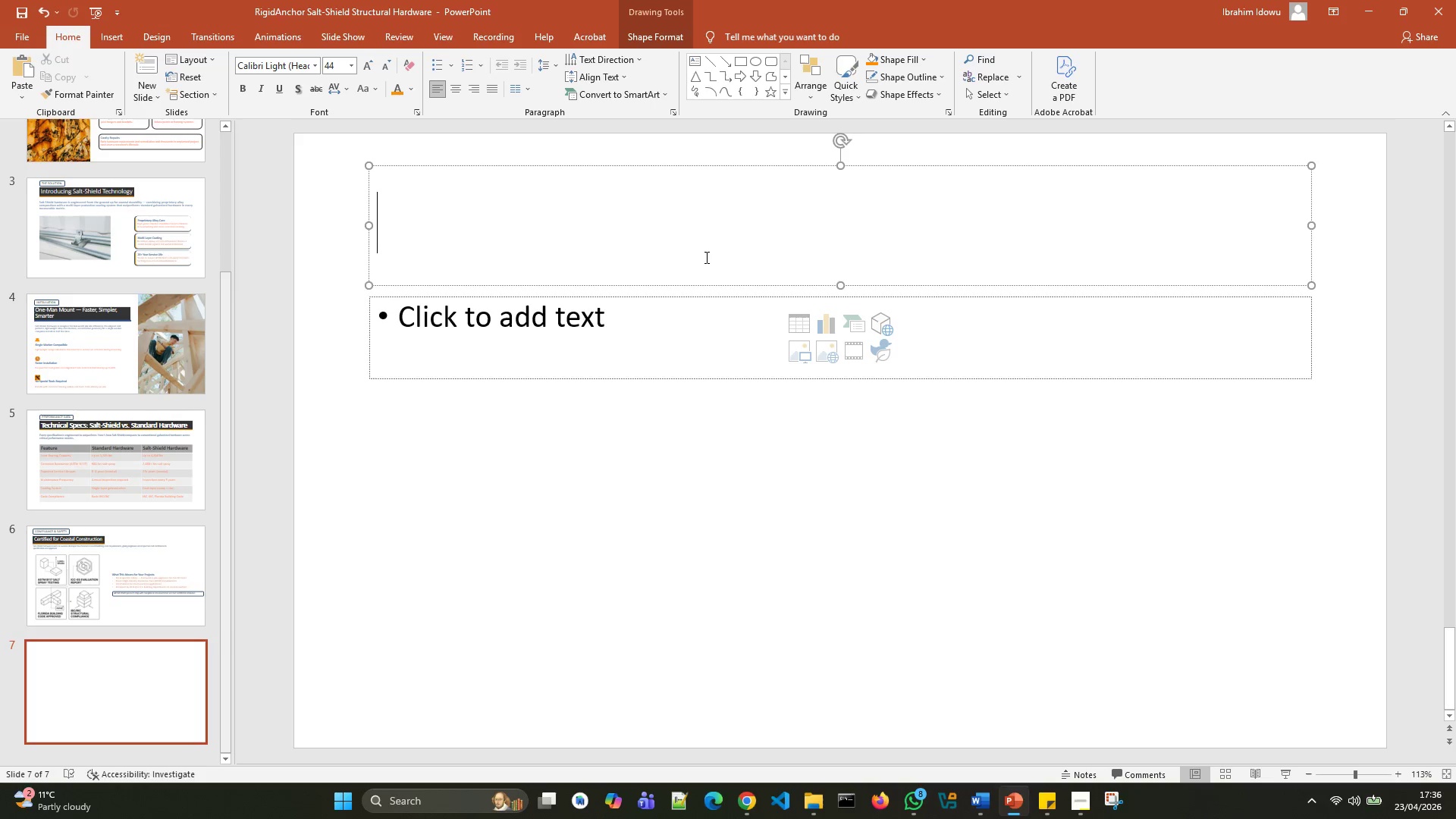 
left_click_drag(start_coordinate=[839, 284], to_coordinate=[833, 237])
 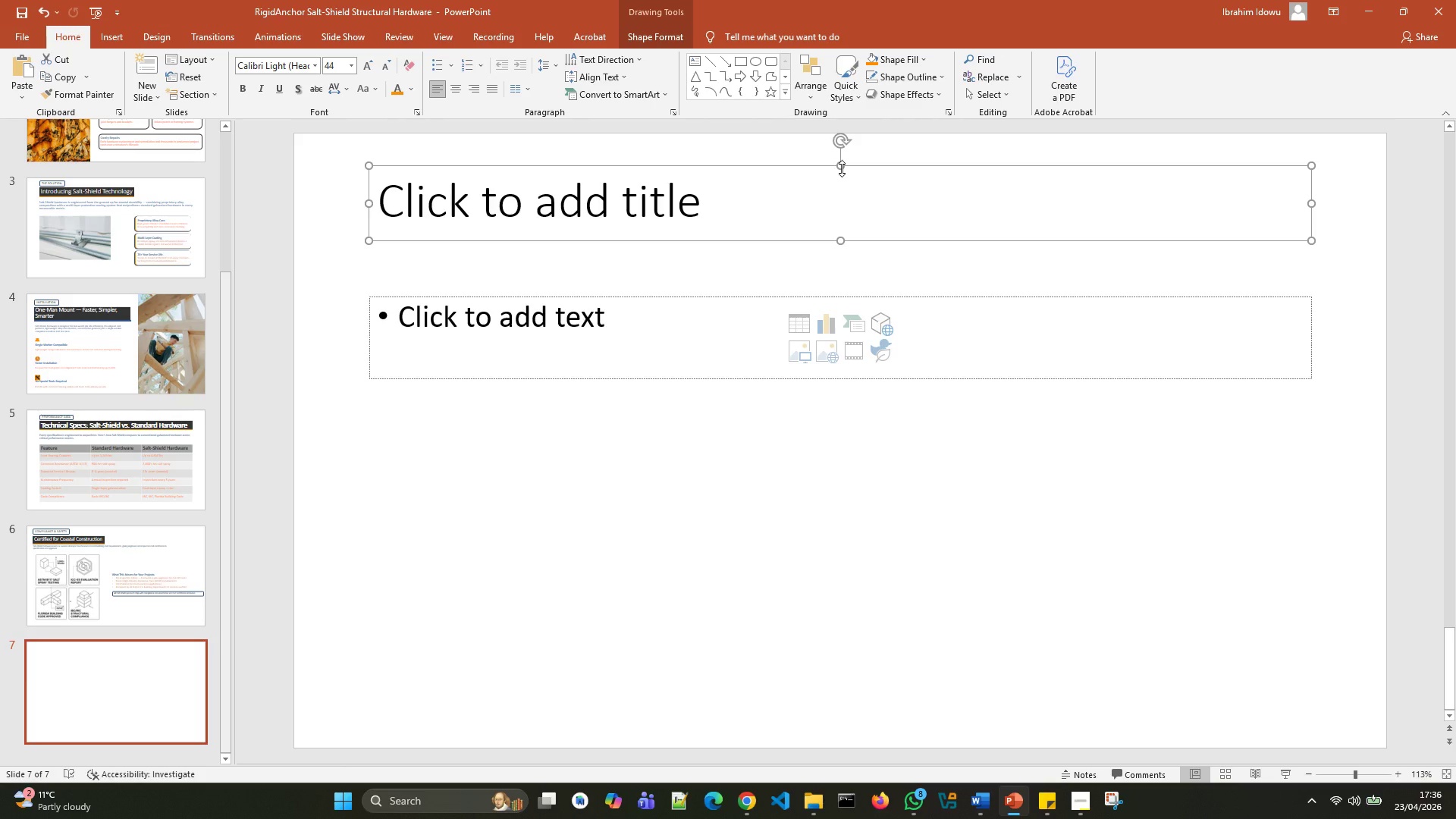 
left_click_drag(start_coordinate=[842, 168], to_coordinate=[844, 192])
 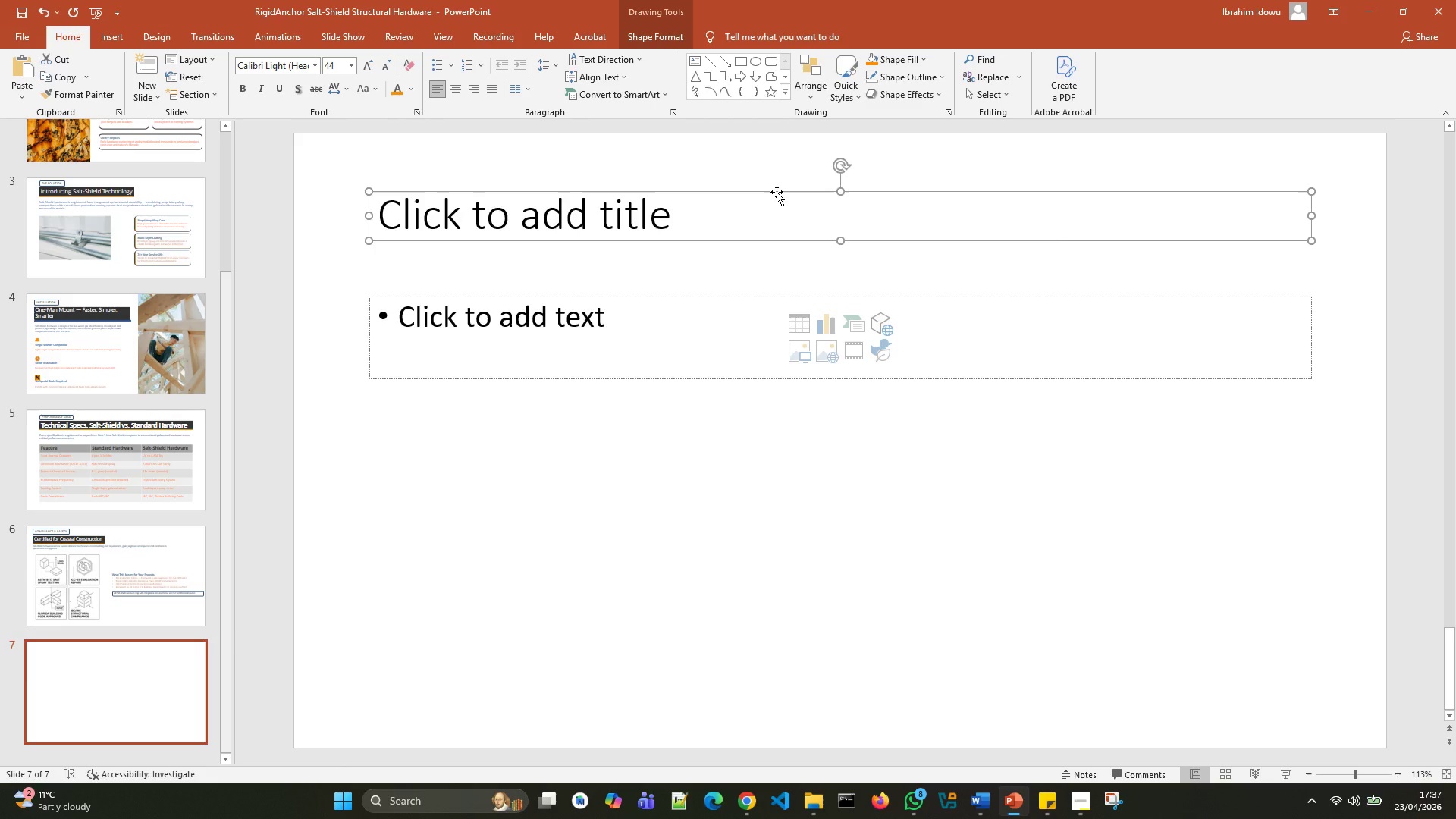 
left_click_drag(start_coordinate=[777, 192], to_coordinate=[780, 213])
 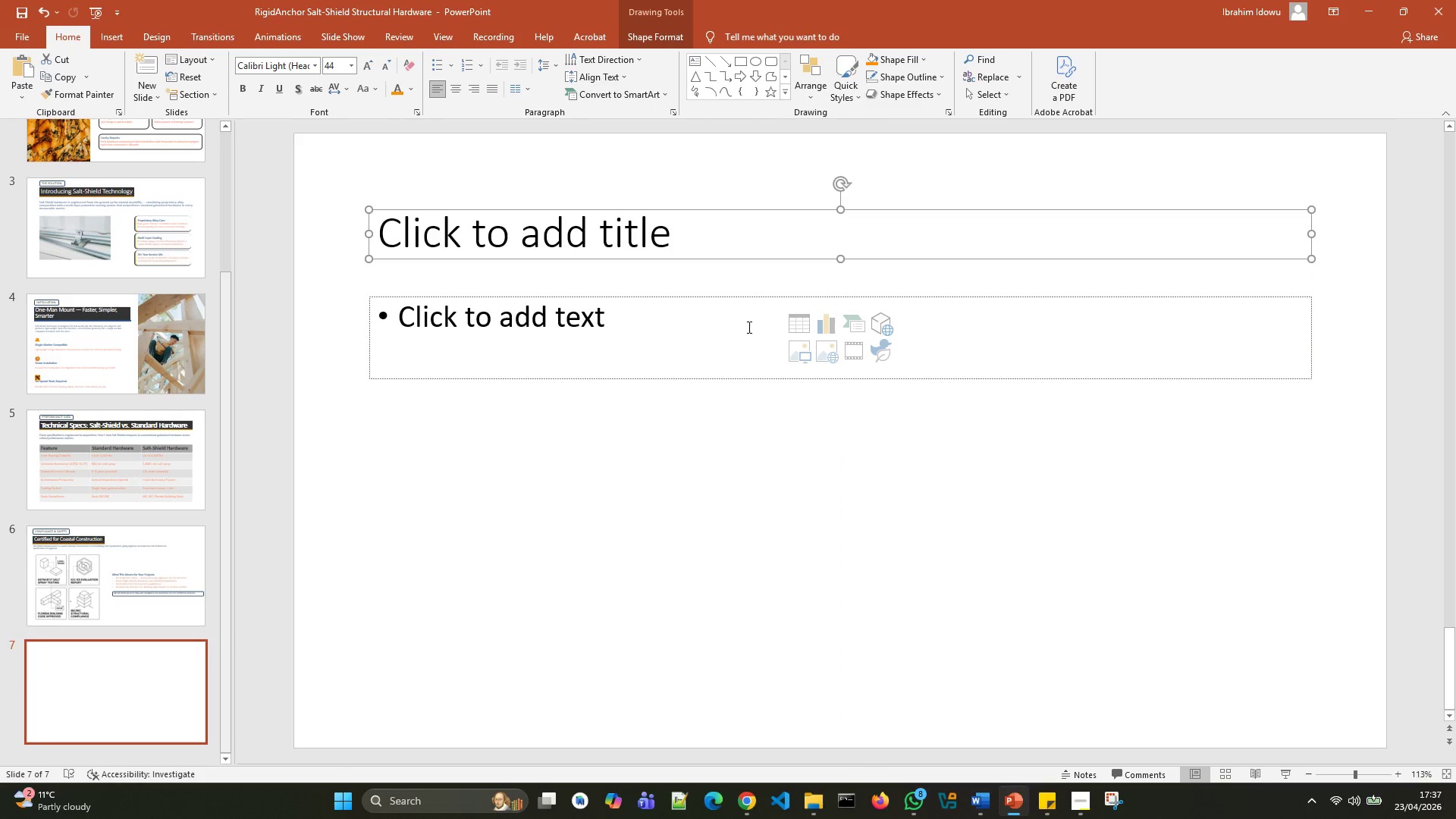 
left_click([748, 326])
 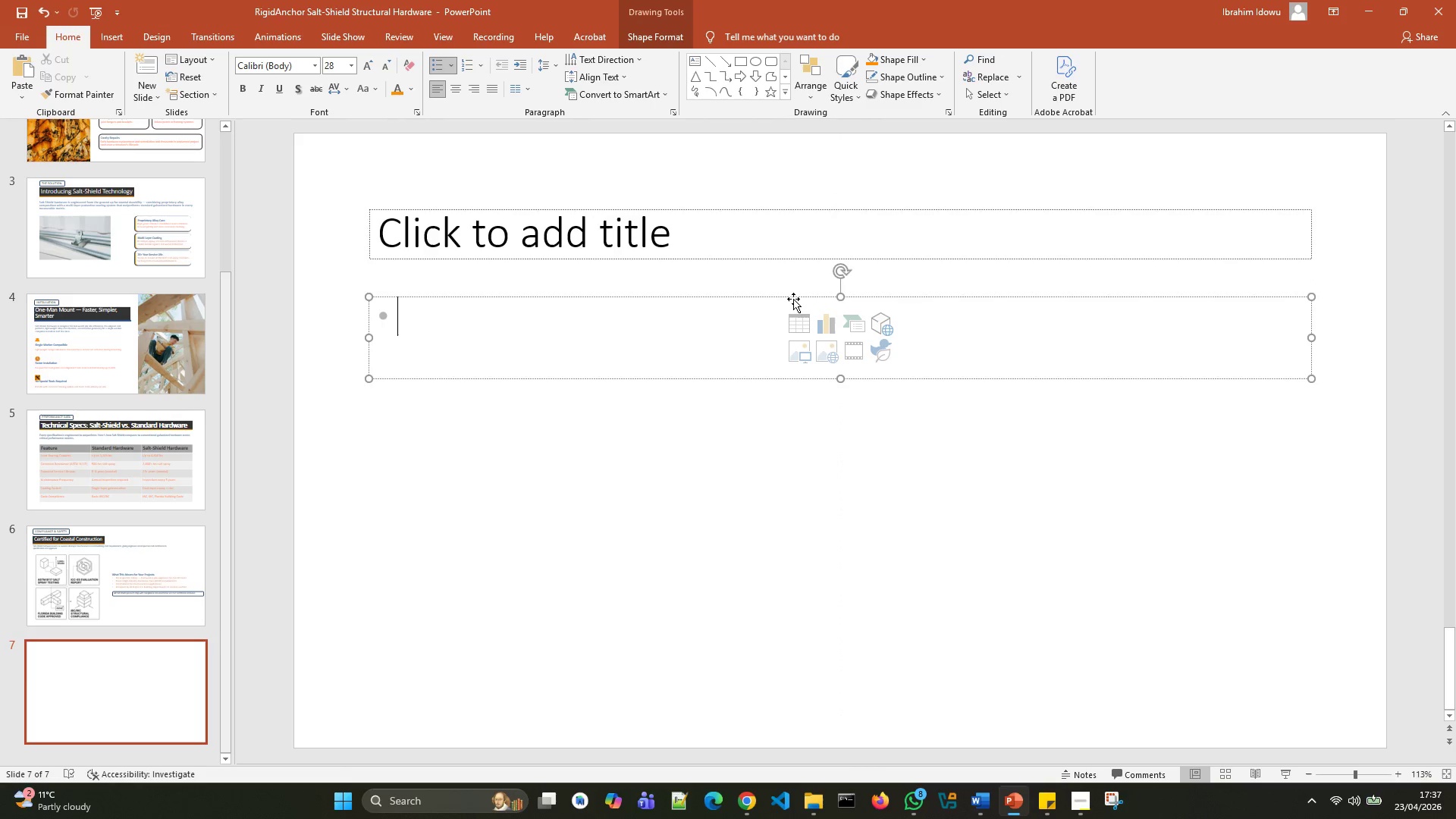 
left_click([791, 300])
 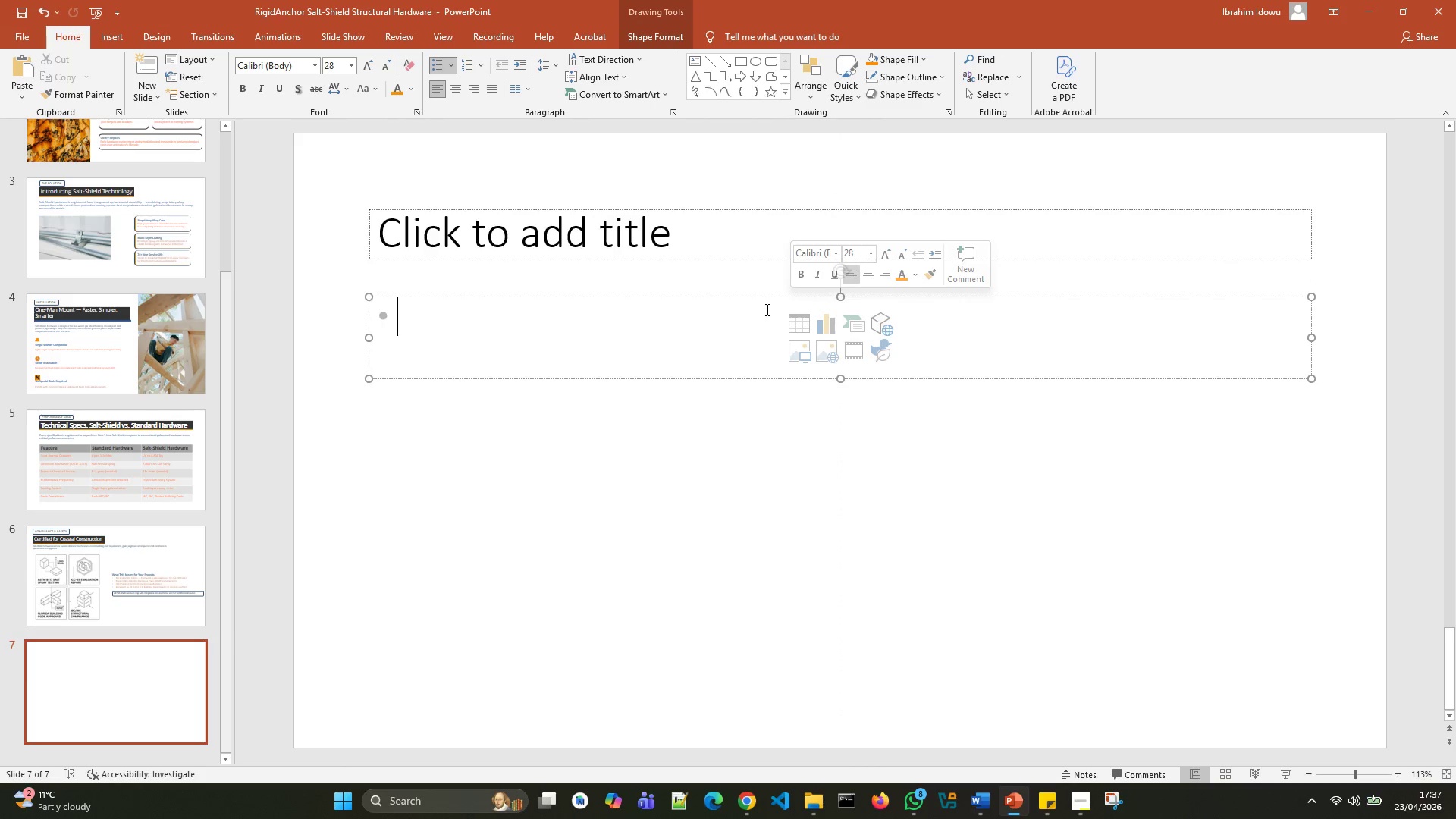 
left_click([766, 309])
 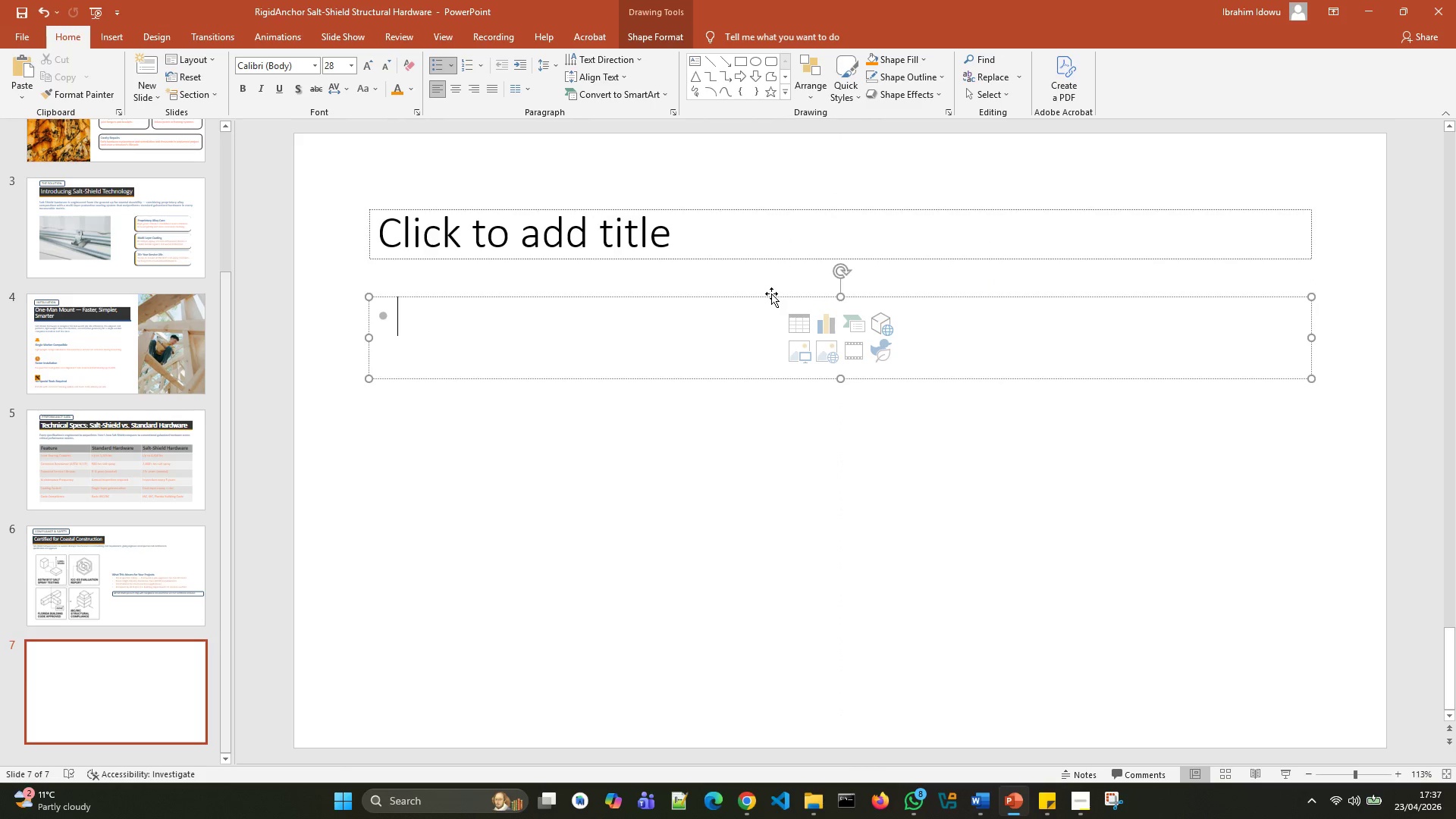 
left_click([771, 293])
 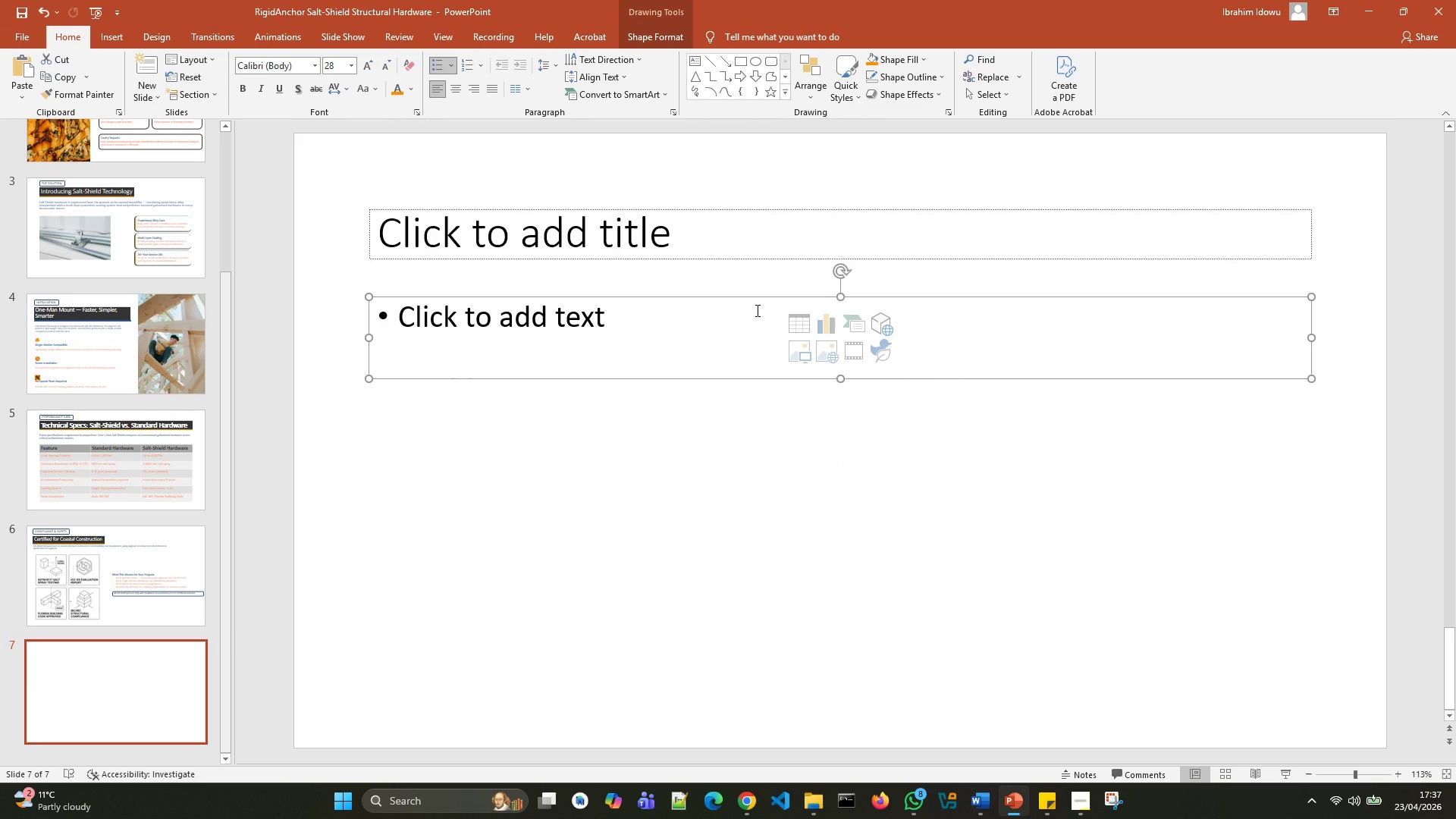 
wait(22.08)
 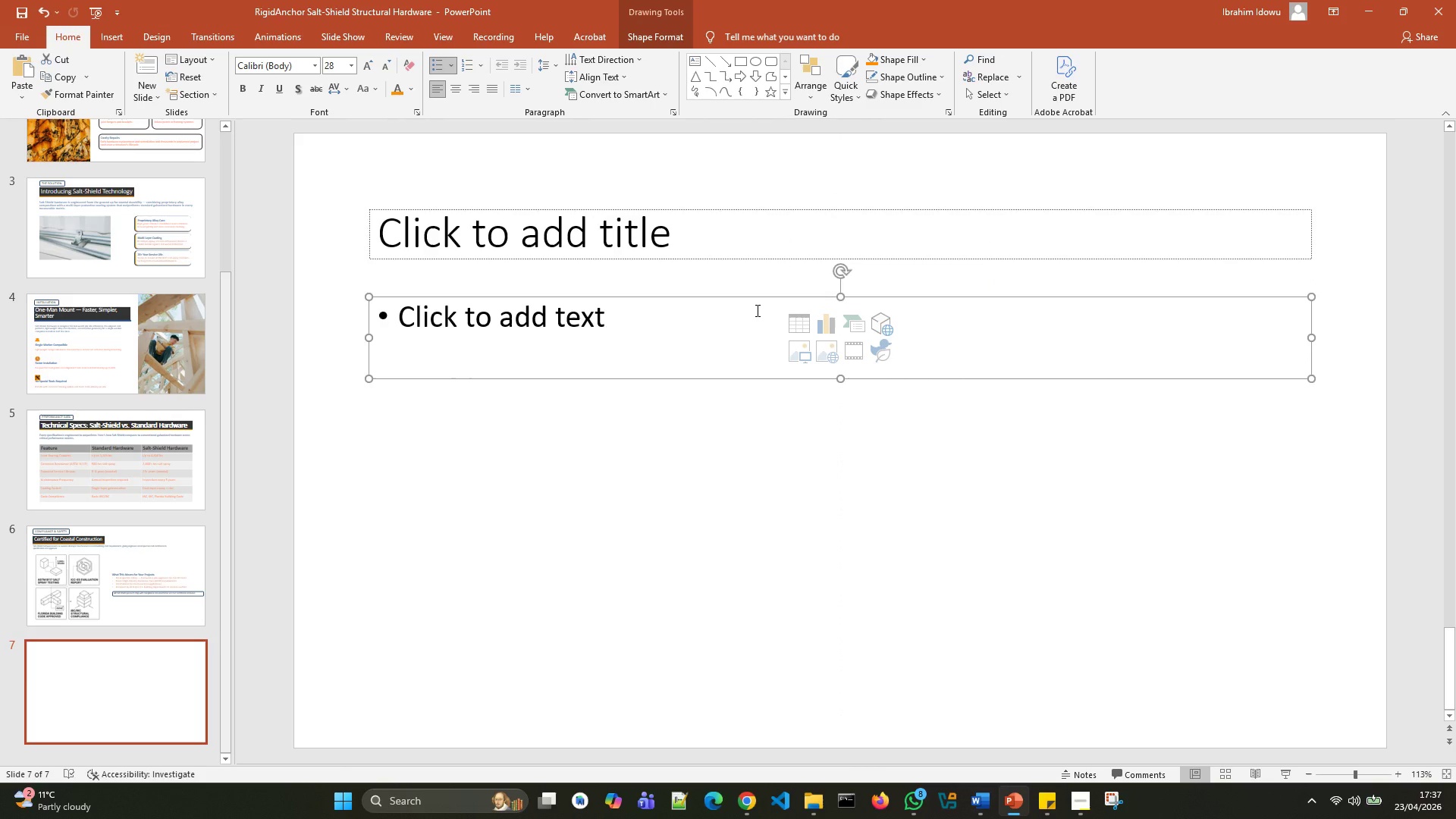 
left_click_drag(start_coordinate=[792, 296], to_coordinate=[786, 488])
 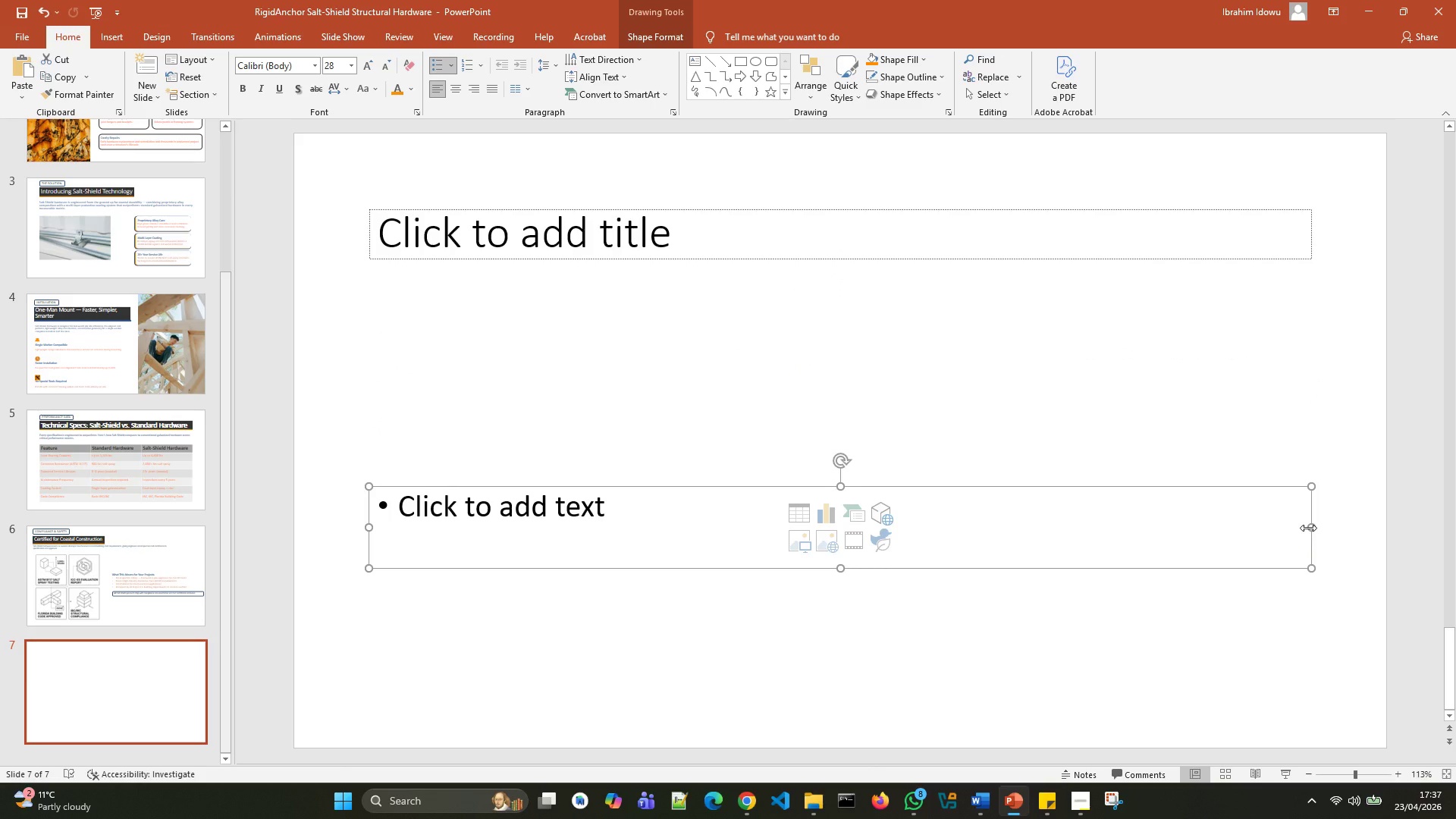 
left_click_drag(start_coordinate=[1308, 528], to_coordinate=[1057, 552])
 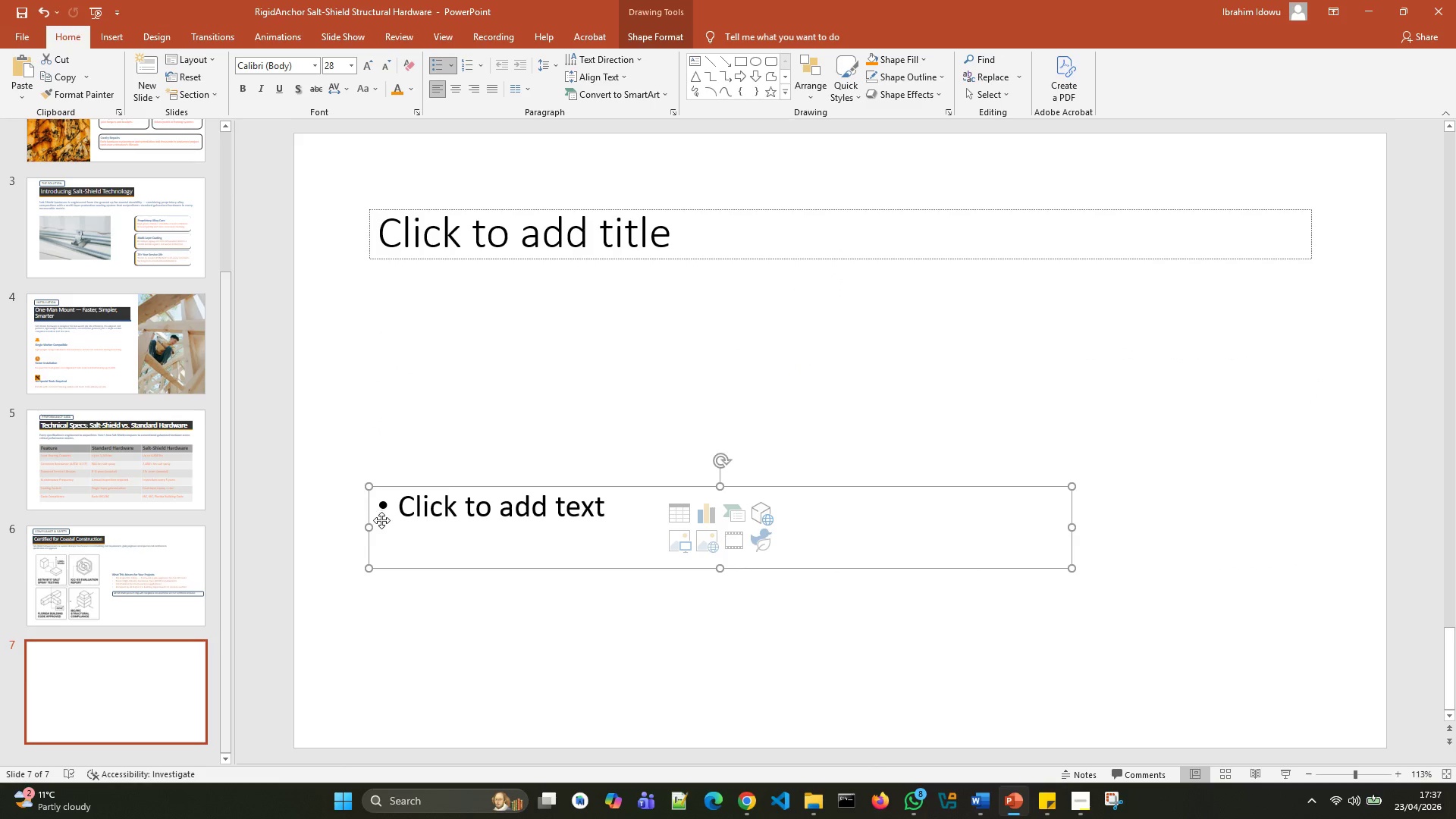 
left_click_drag(start_coordinate=[372, 526], to_coordinate=[681, 498])
 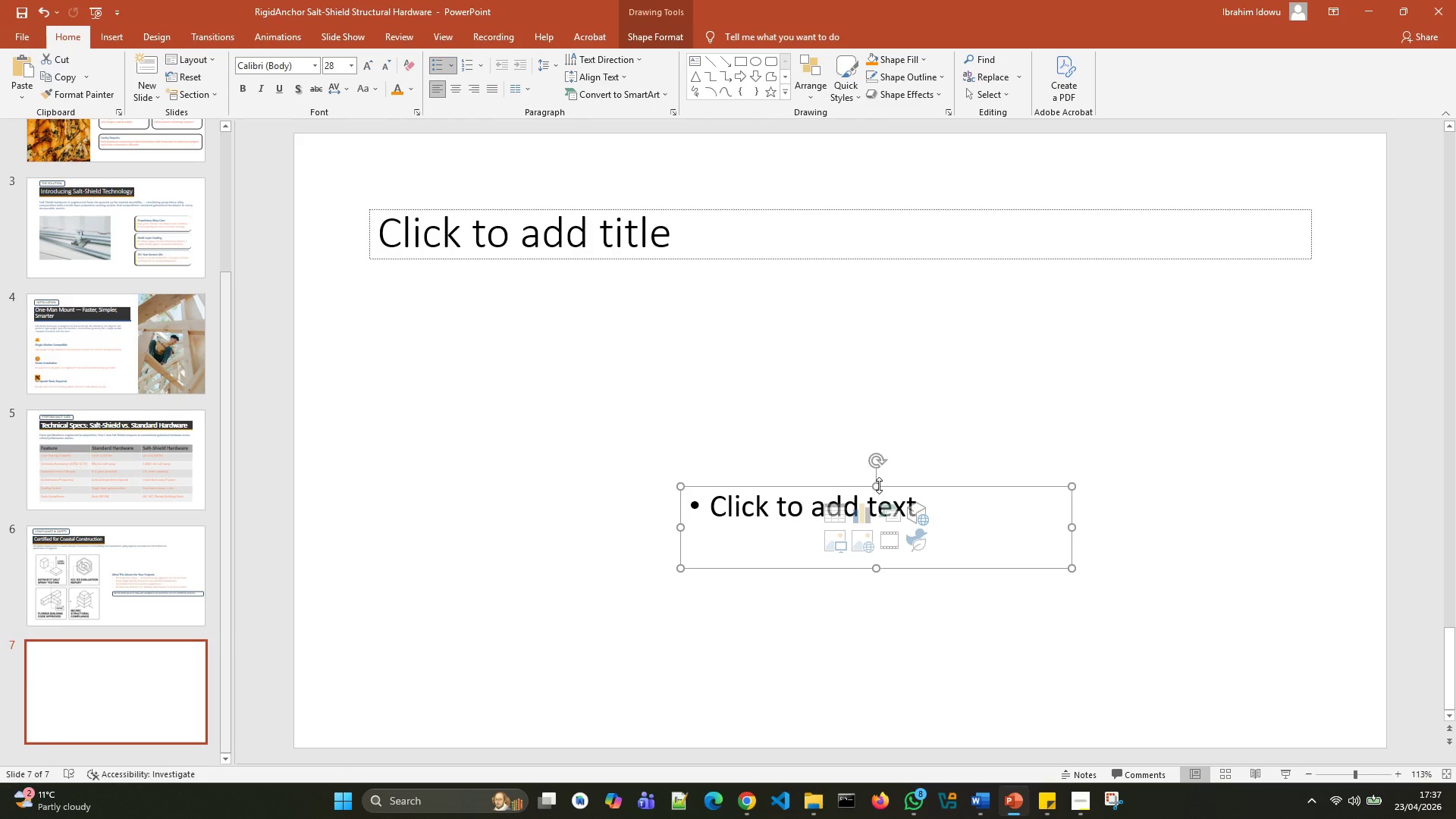 
left_click_drag(start_coordinate=[879, 485], to_coordinate=[871, 371])
 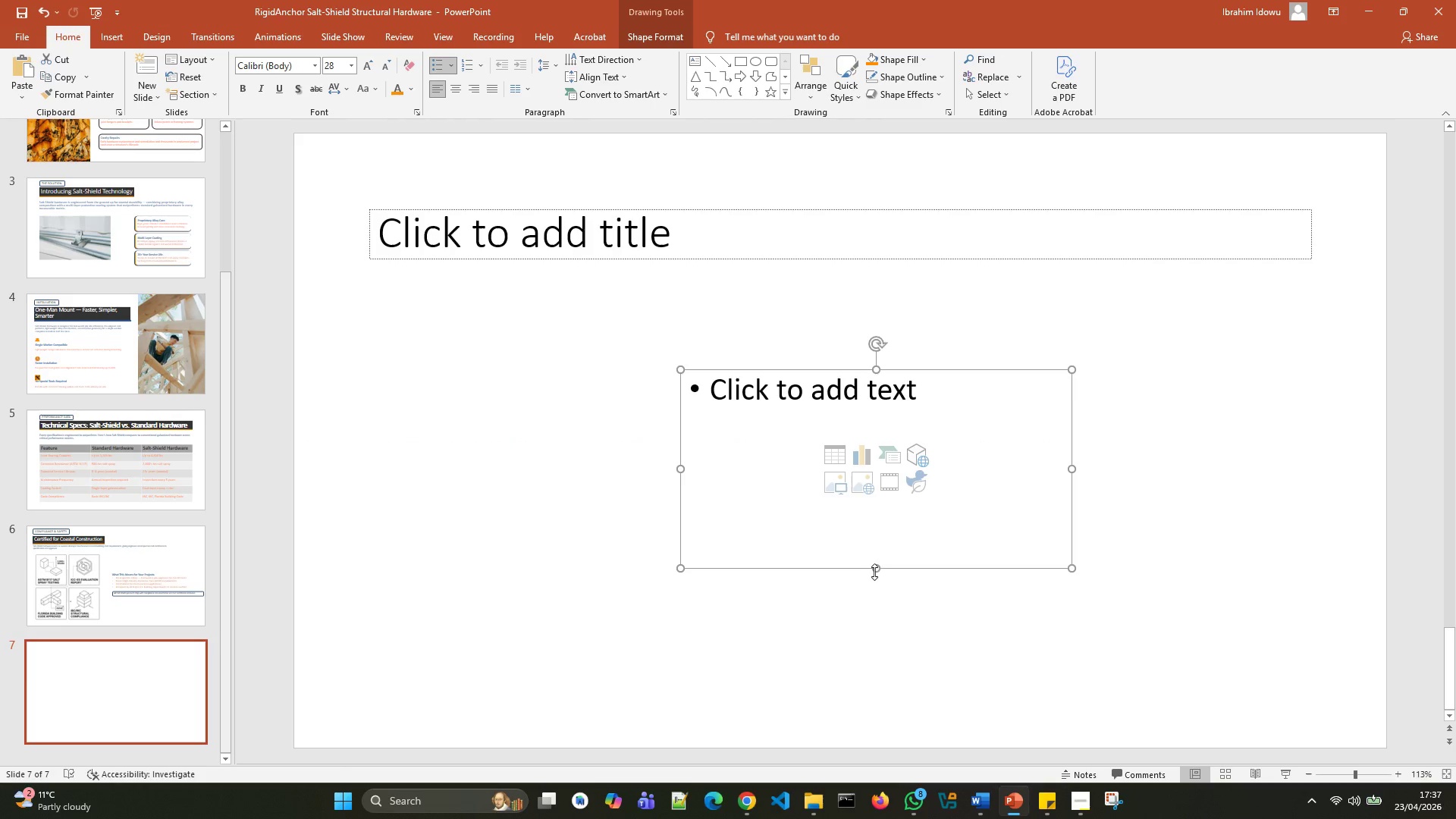 
left_click_drag(start_coordinate=[874, 572], to_coordinate=[864, 688])
 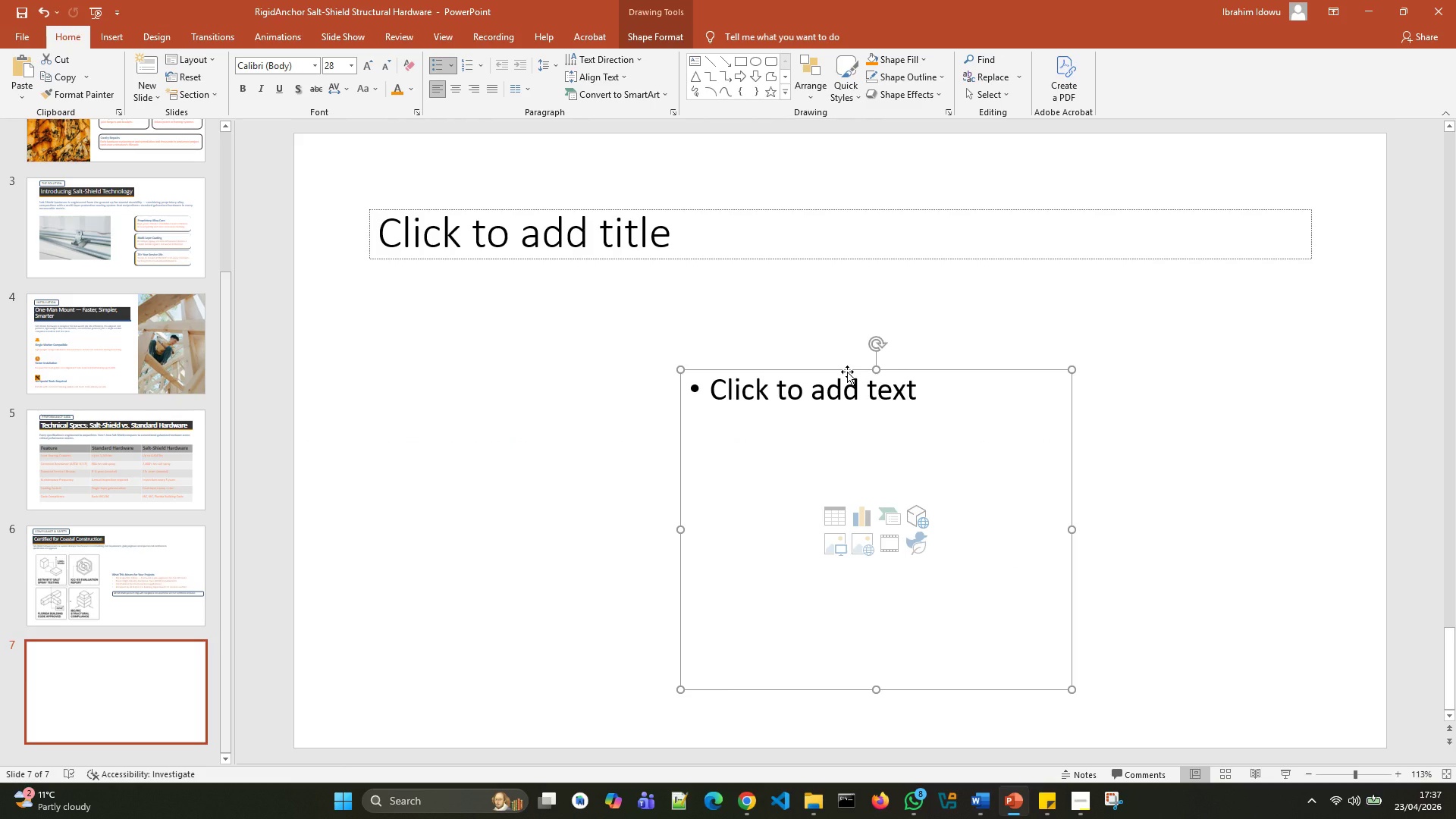 
left_click_drag(start_coordinate=[847, 372], to_coordinate=[804, 347])
 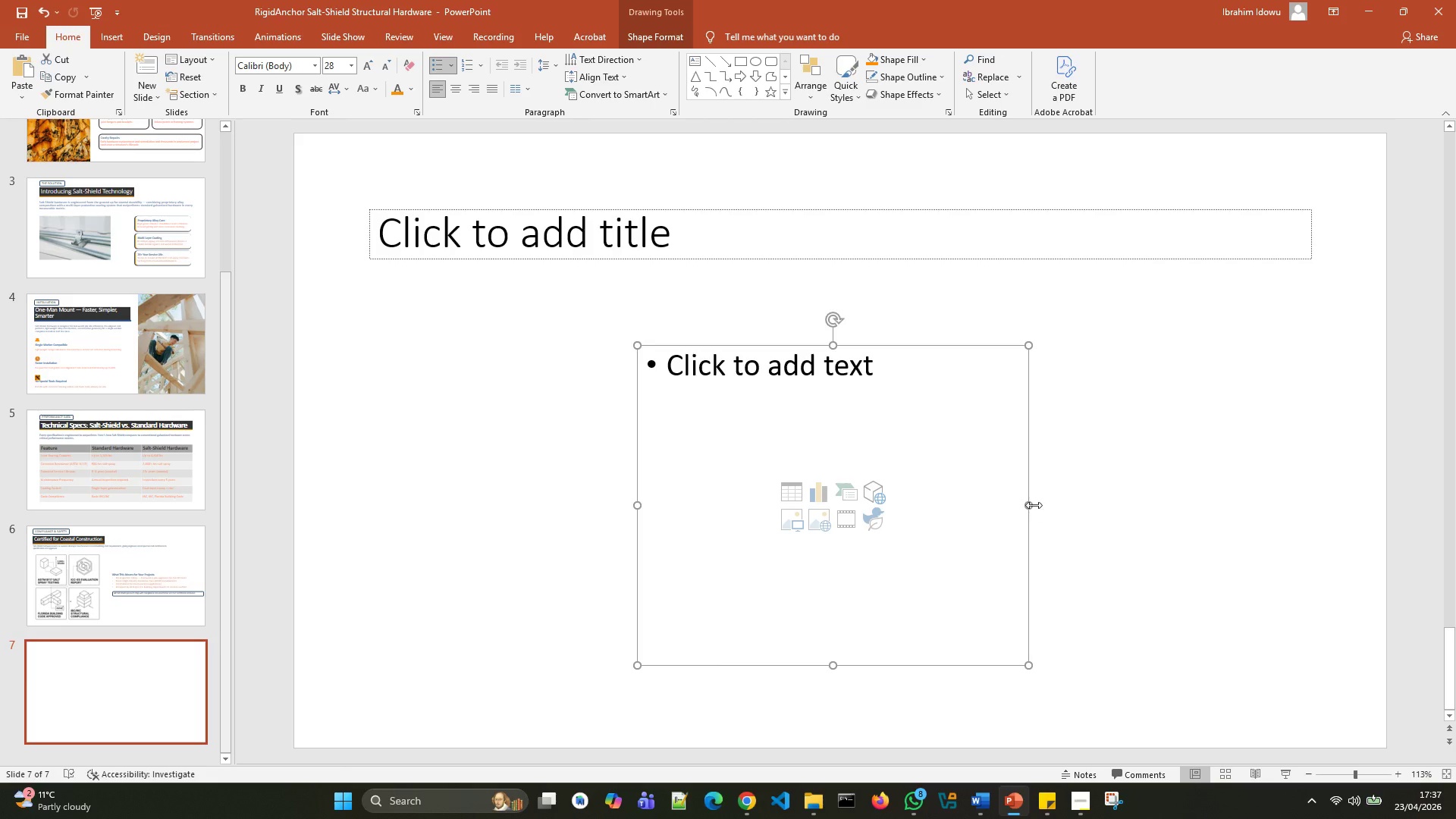 
left_click_drag(start_coordinate=[1034, 505], to_coordinate=[946, 517])
 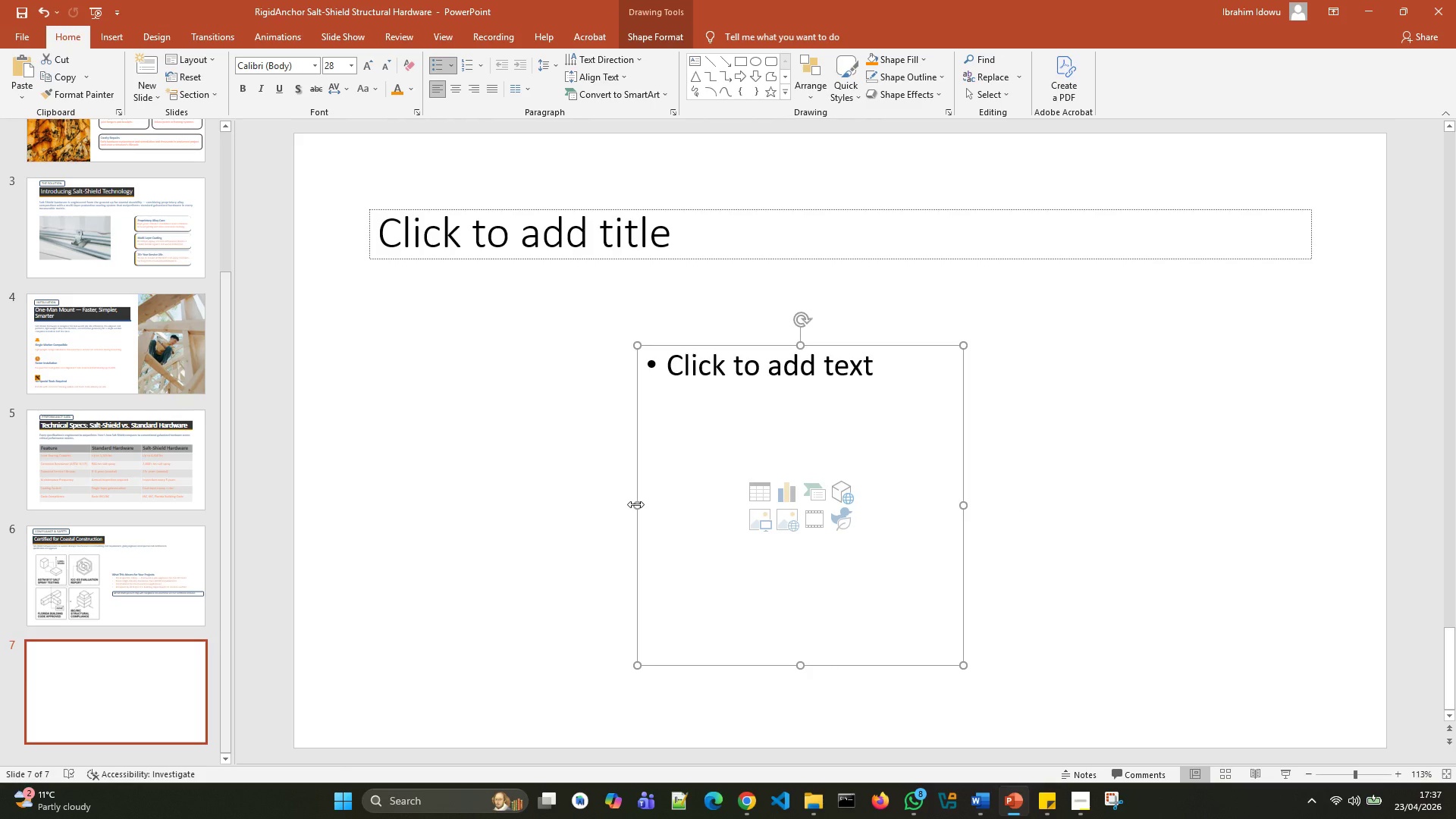 
left_click_drag(start_coordinate=[635, 504], to_coordinate=[720, 499])
 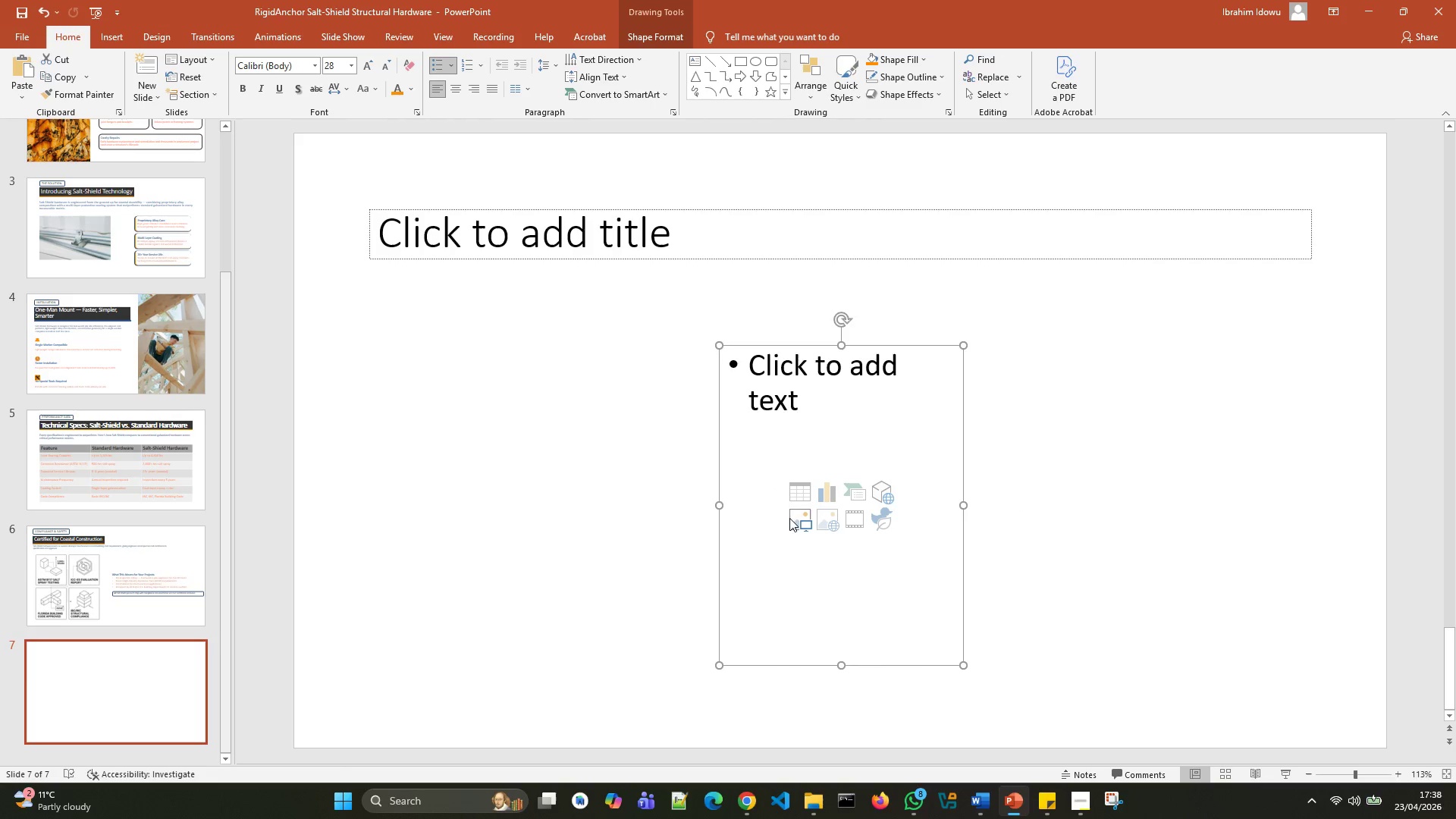 
left_click([790, 518])
 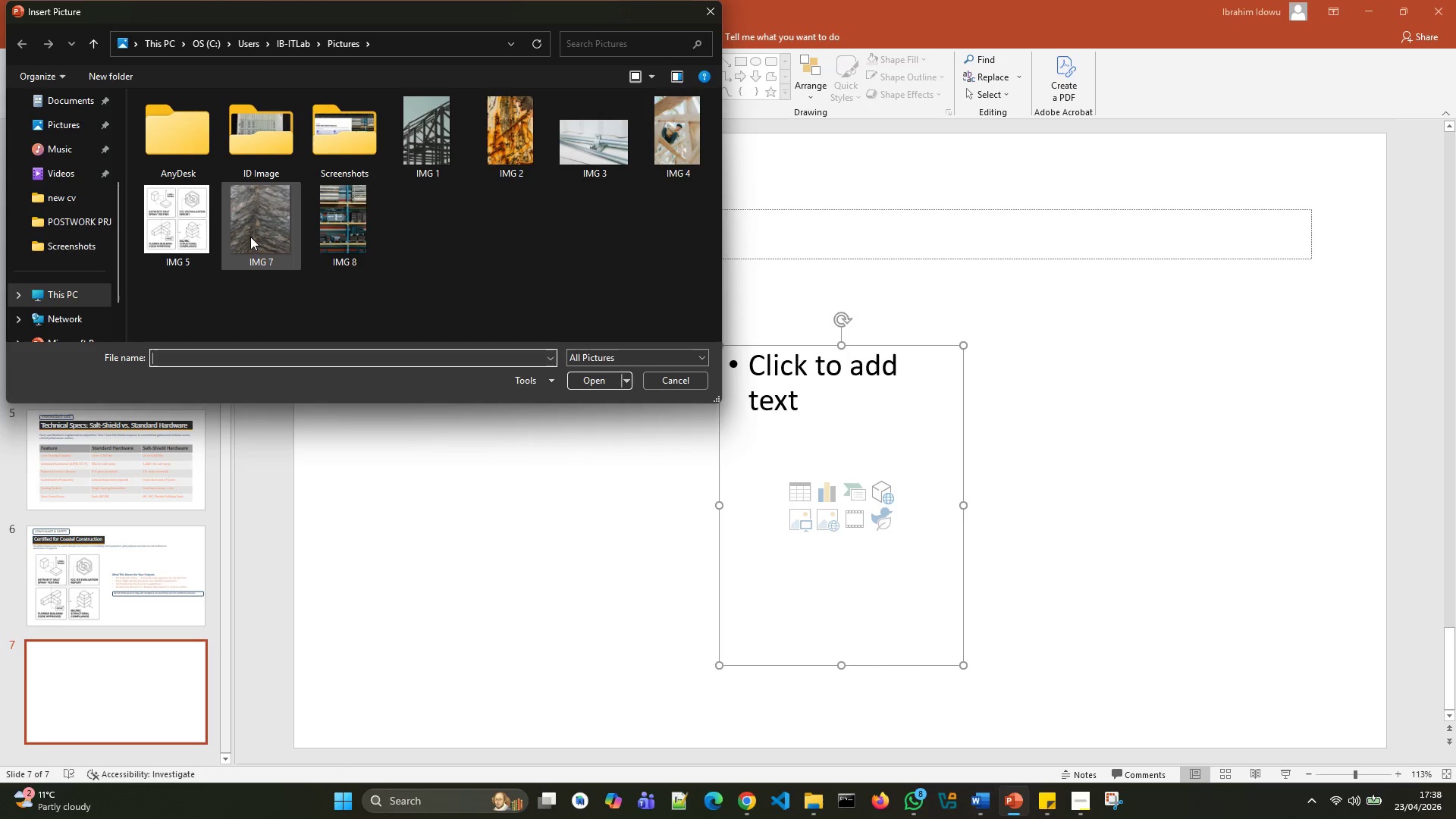 
left_click([250, 237])
 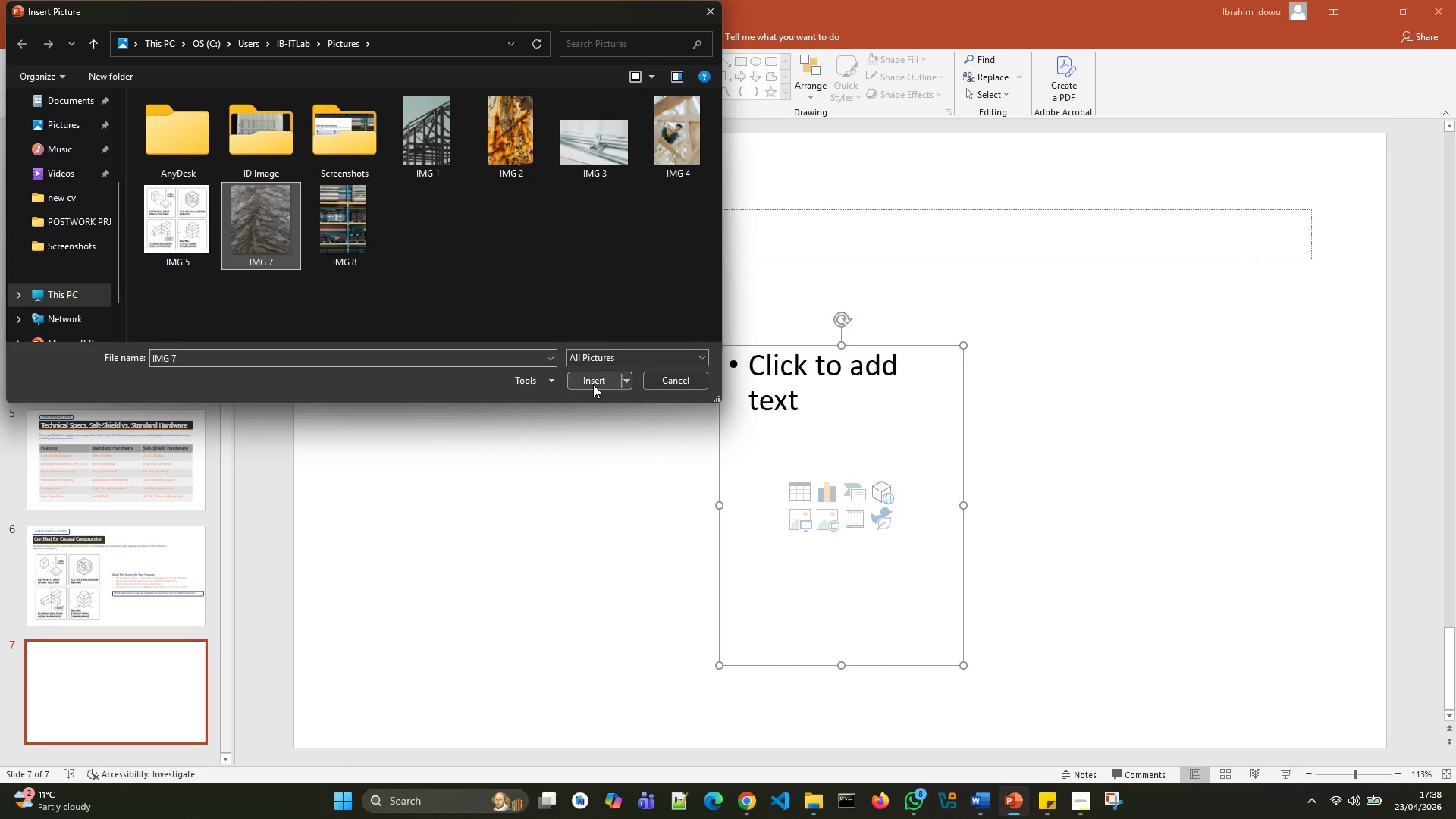 
left_click([593, 384])
 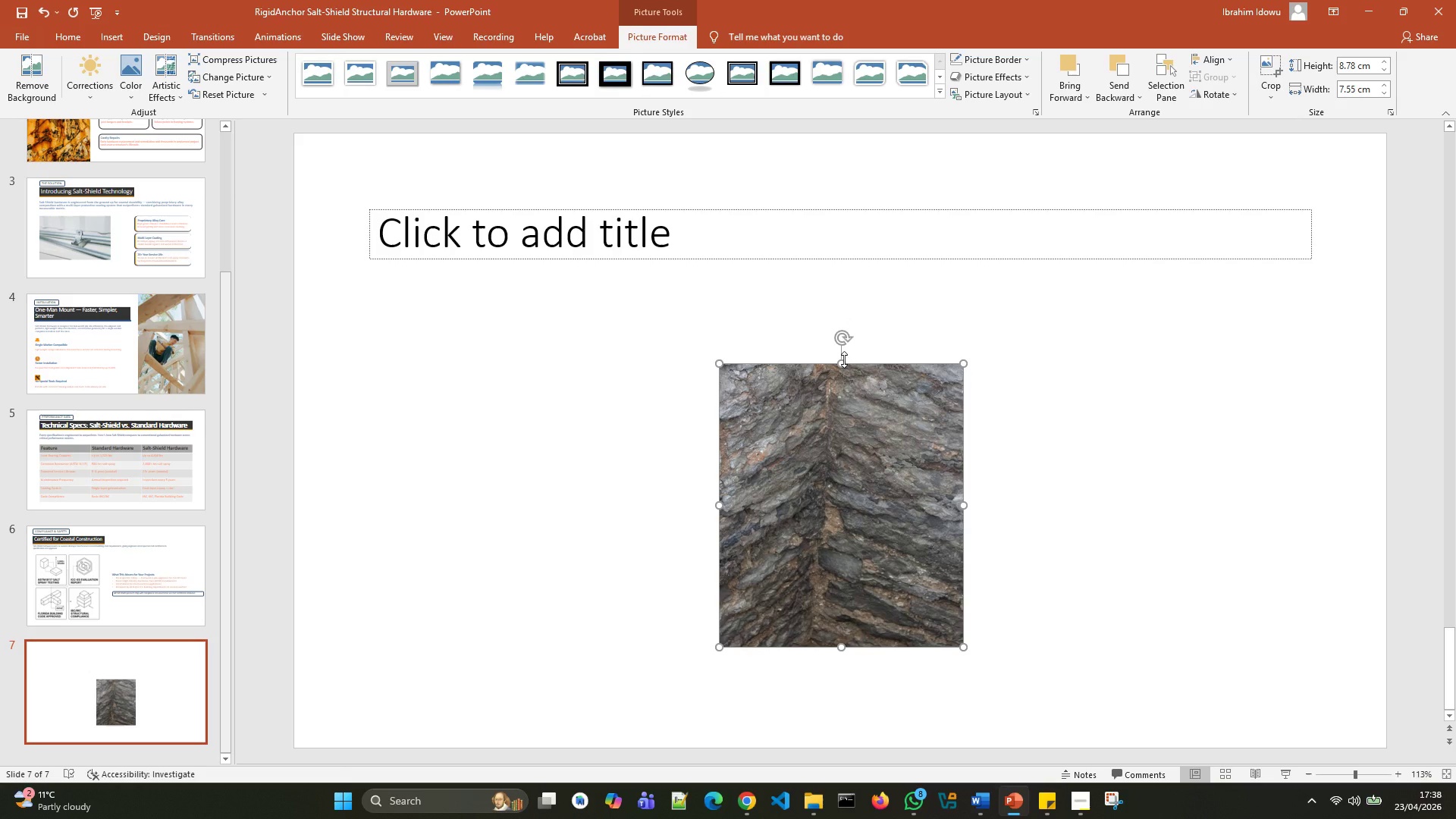 
wait(5.91)
 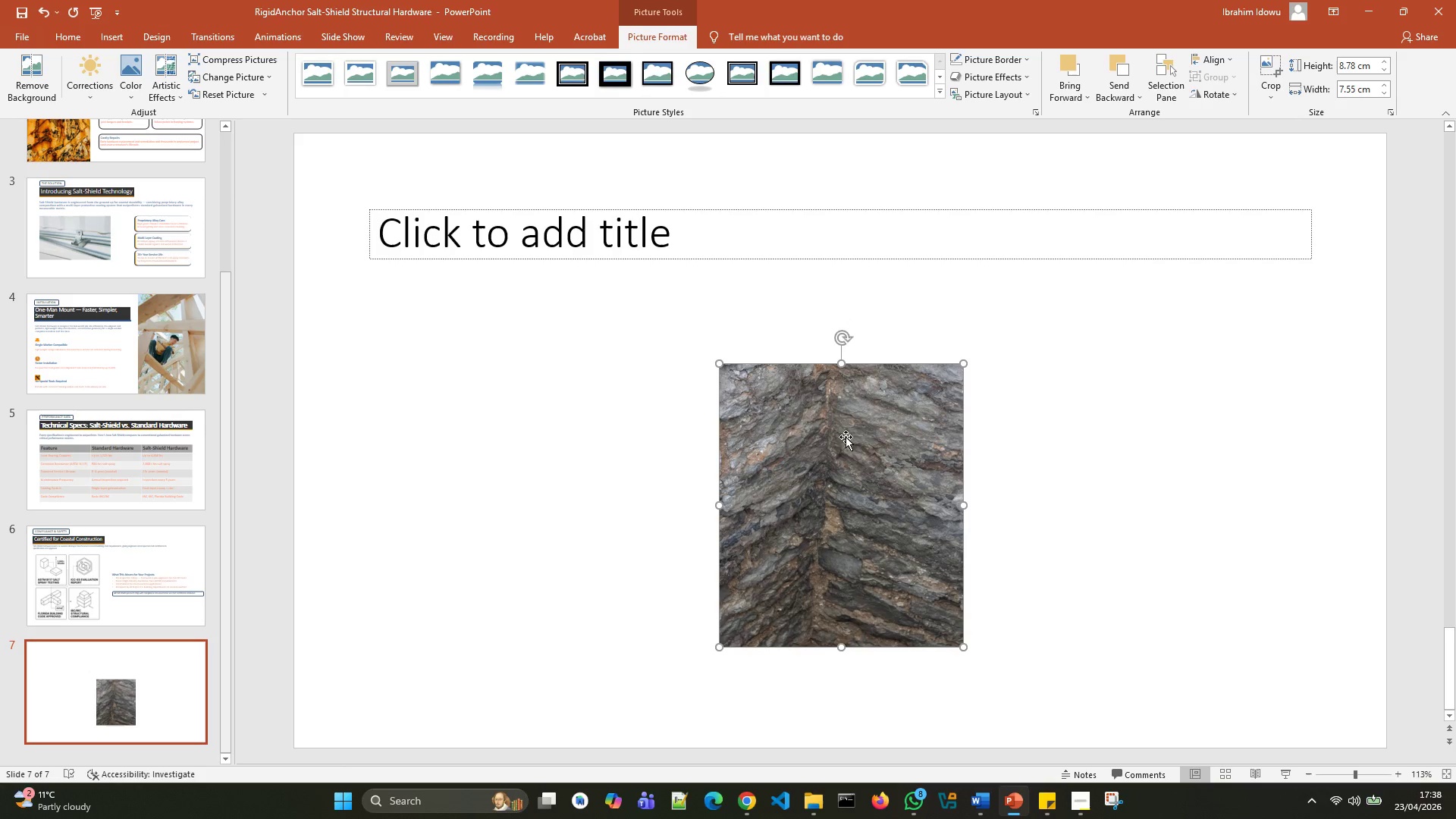 
left_click_drag(start_coordinate=[844, 359], to_coordinate=[843, 343])
 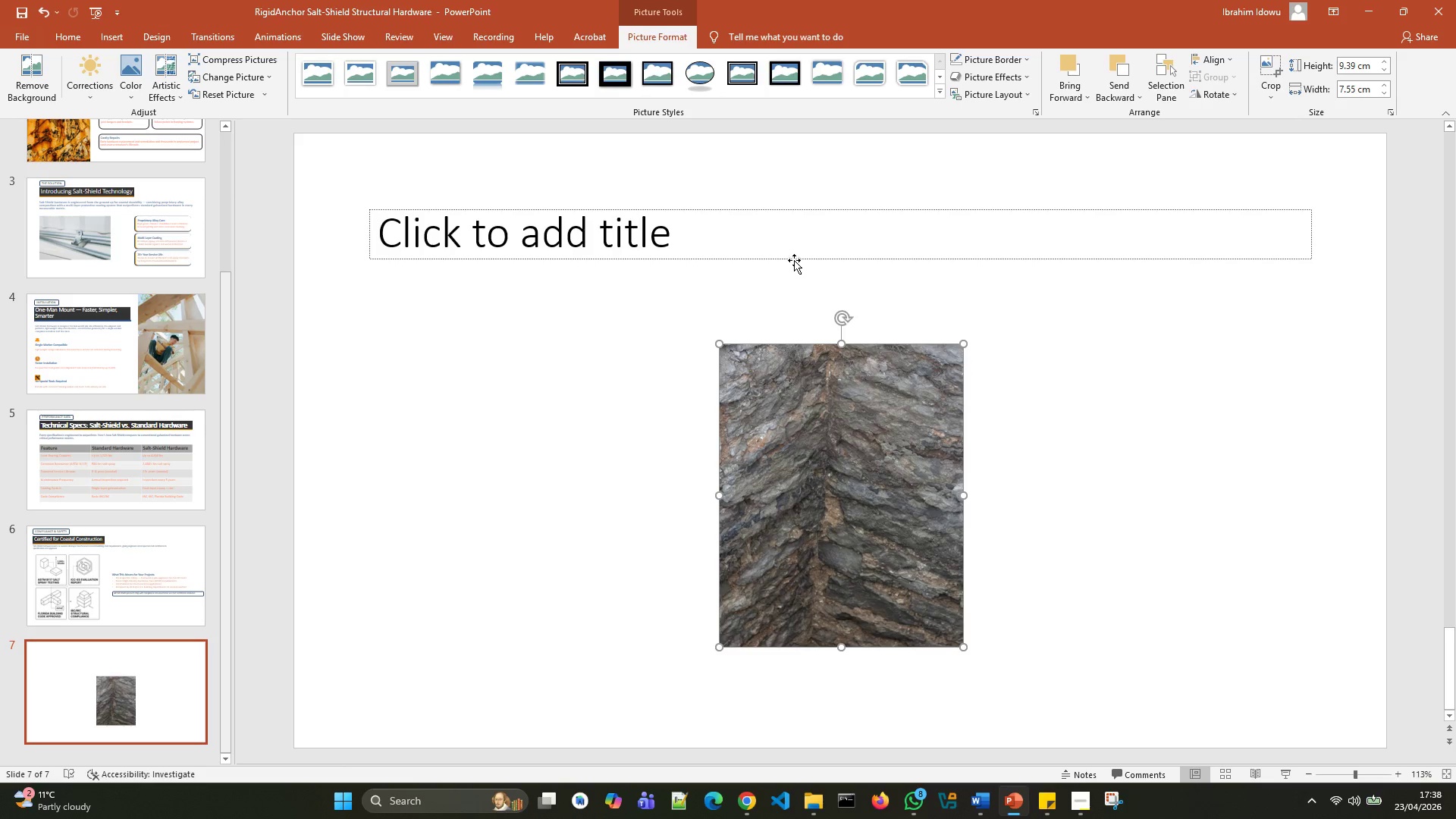 
left_click([791, 238])
 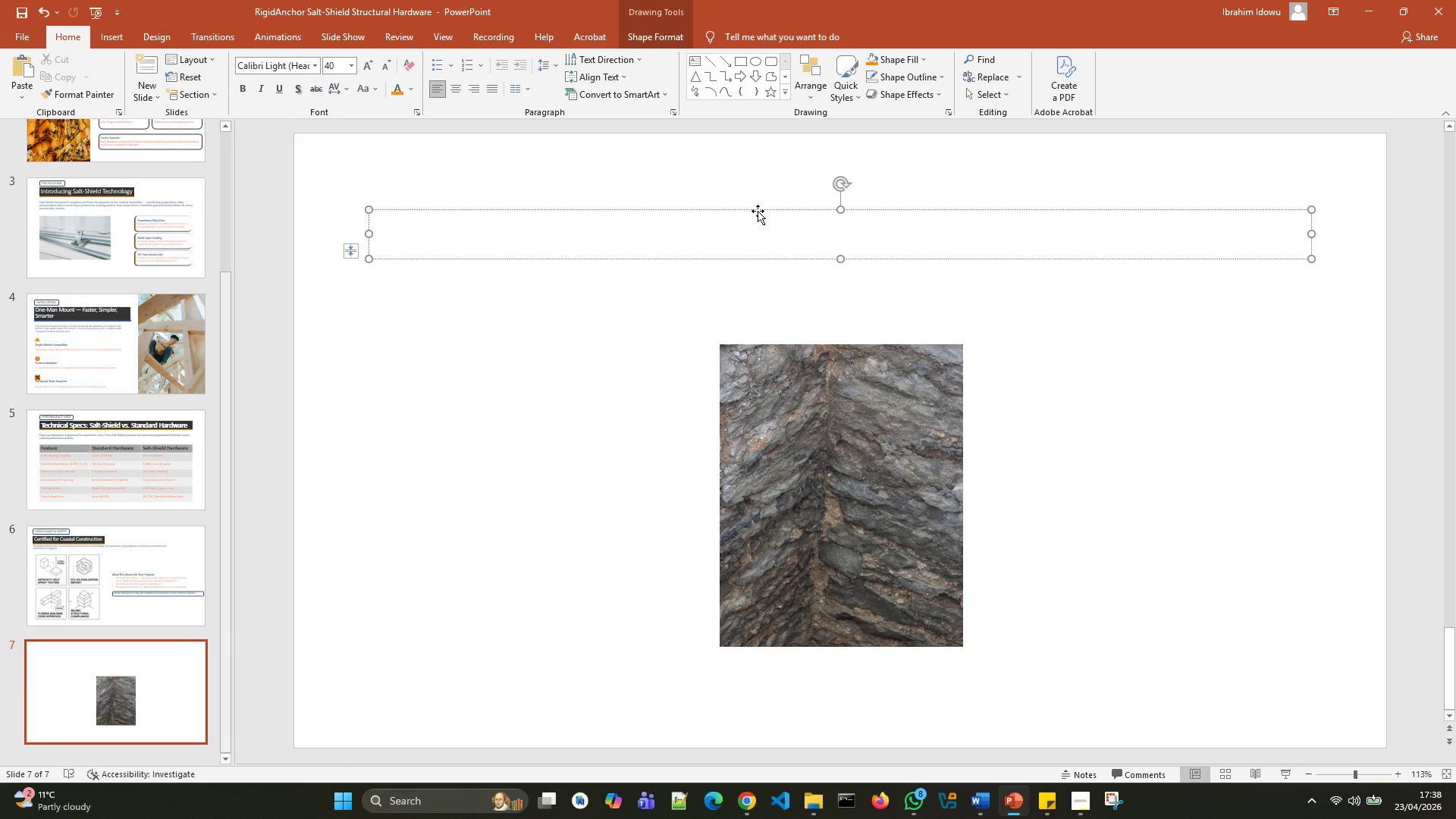 
left_click_drag(start_coordinate=[758, 211], to_coordinate=[759, 196])
 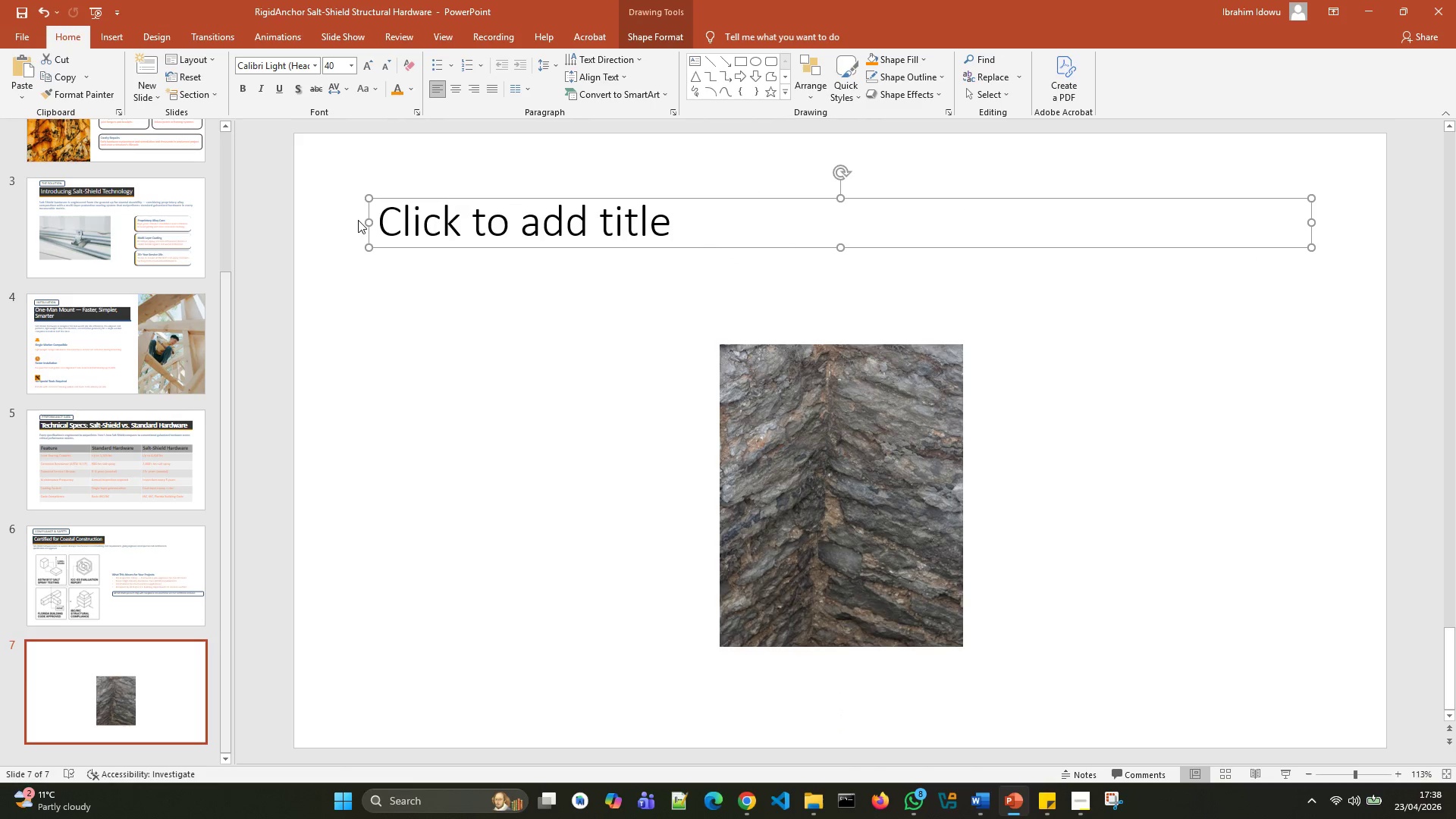 
left_click_drag(start_coordinate=[369, 222], to_coordinate=[342, 220])
 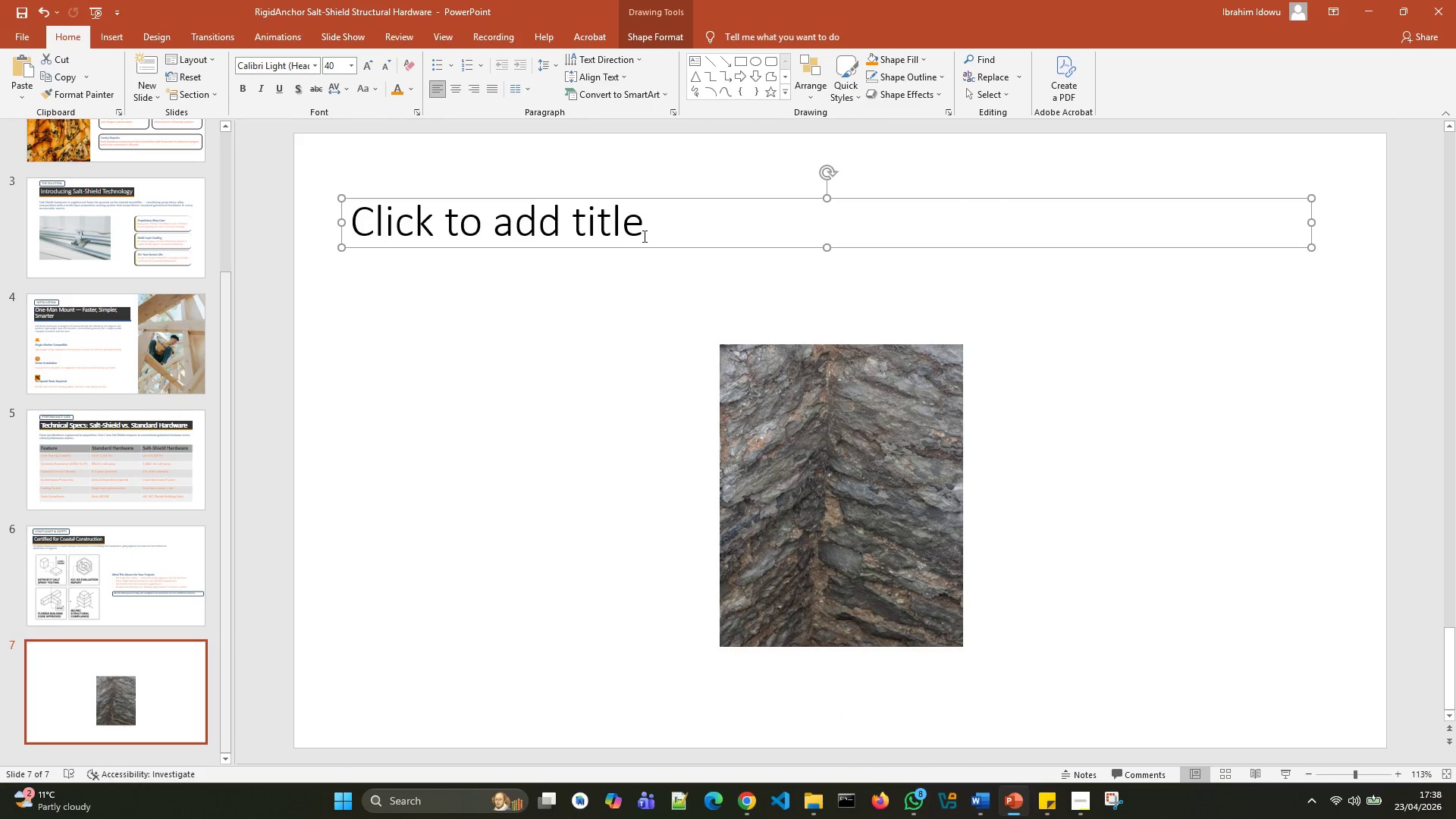 
left_click([643, 235])
 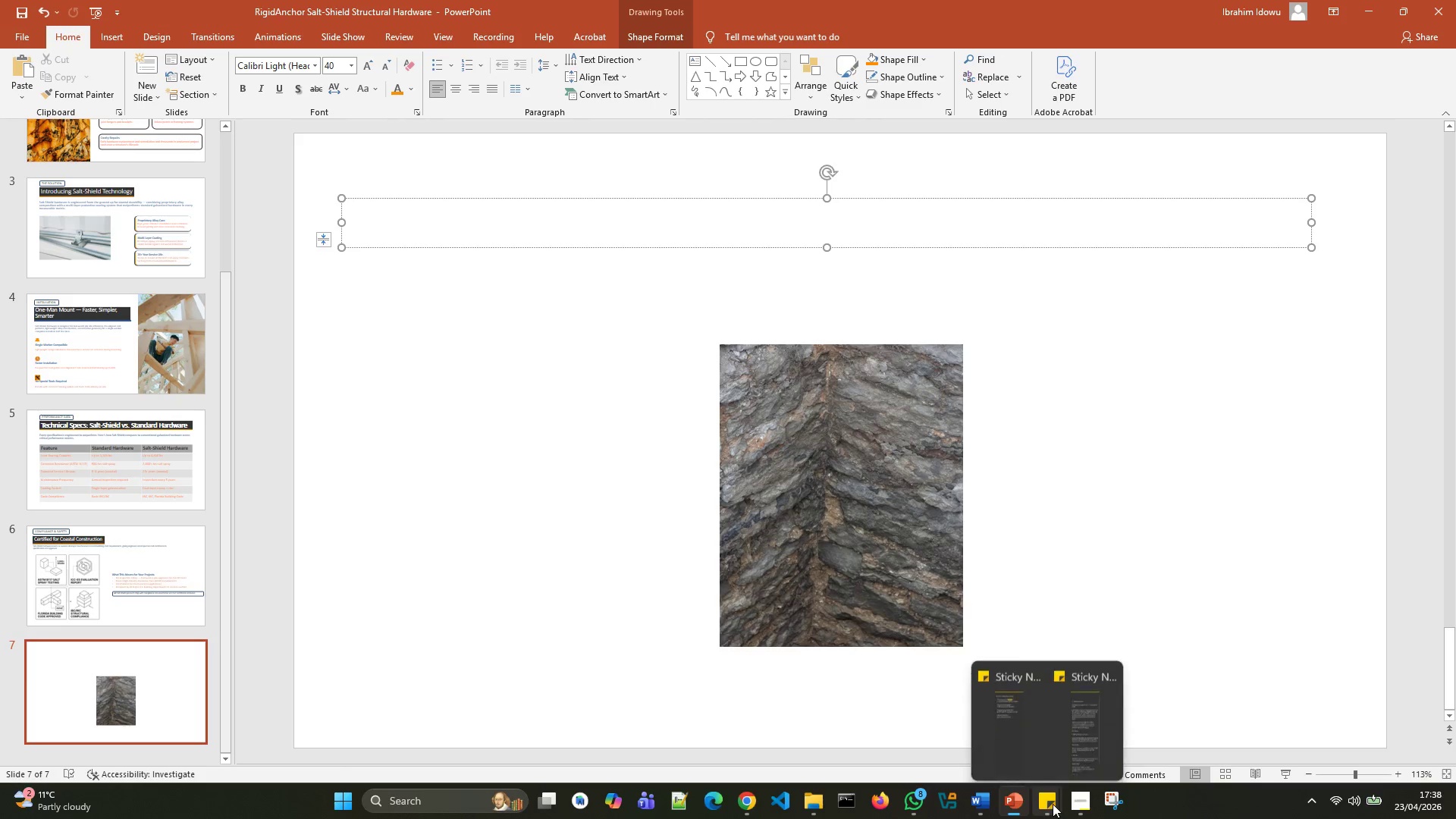 
left_click([1078, 727])
 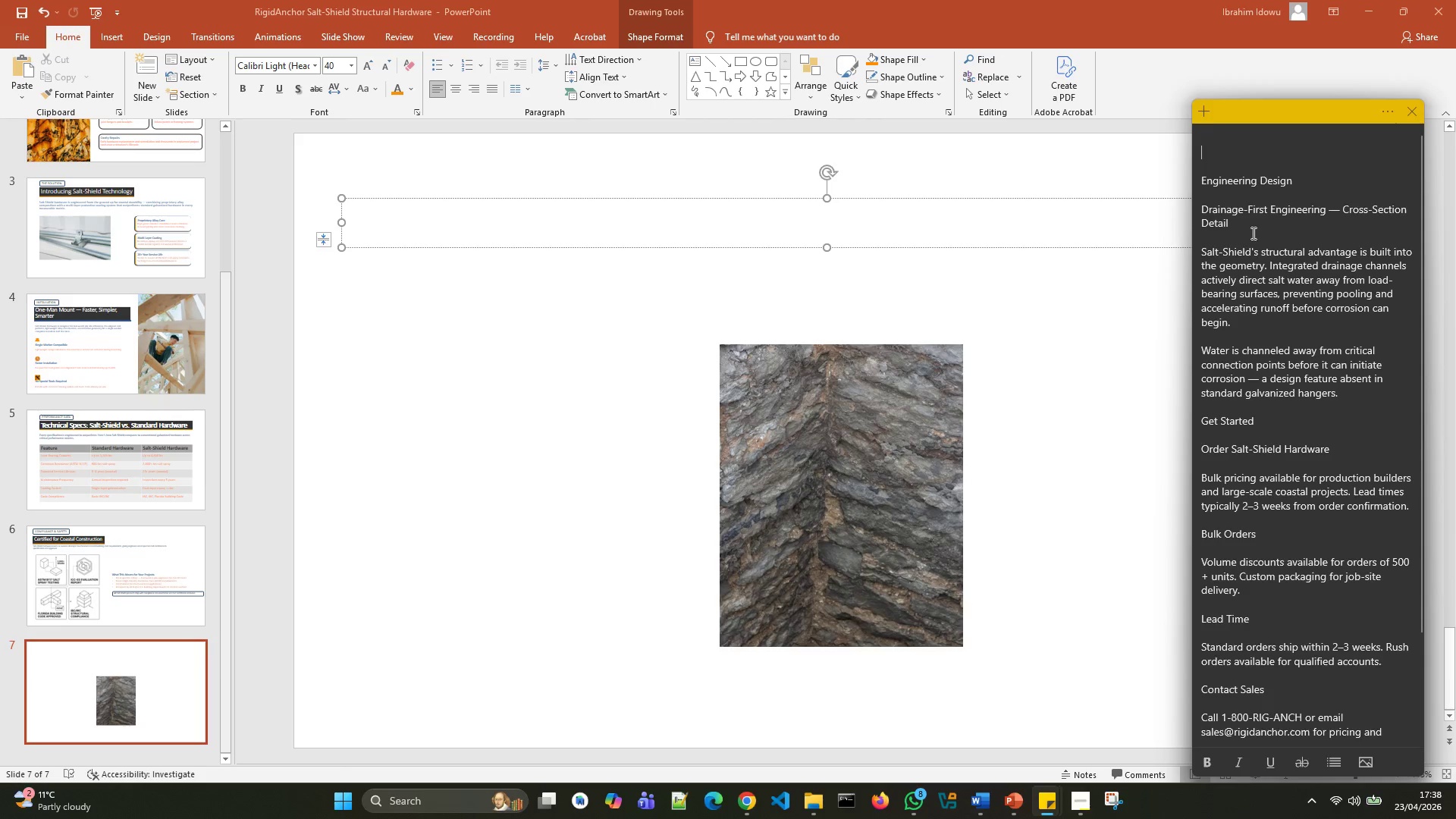 
left_click_drag(start_coordinate=[1250, 230], to_coordinate=[1188, 203])
 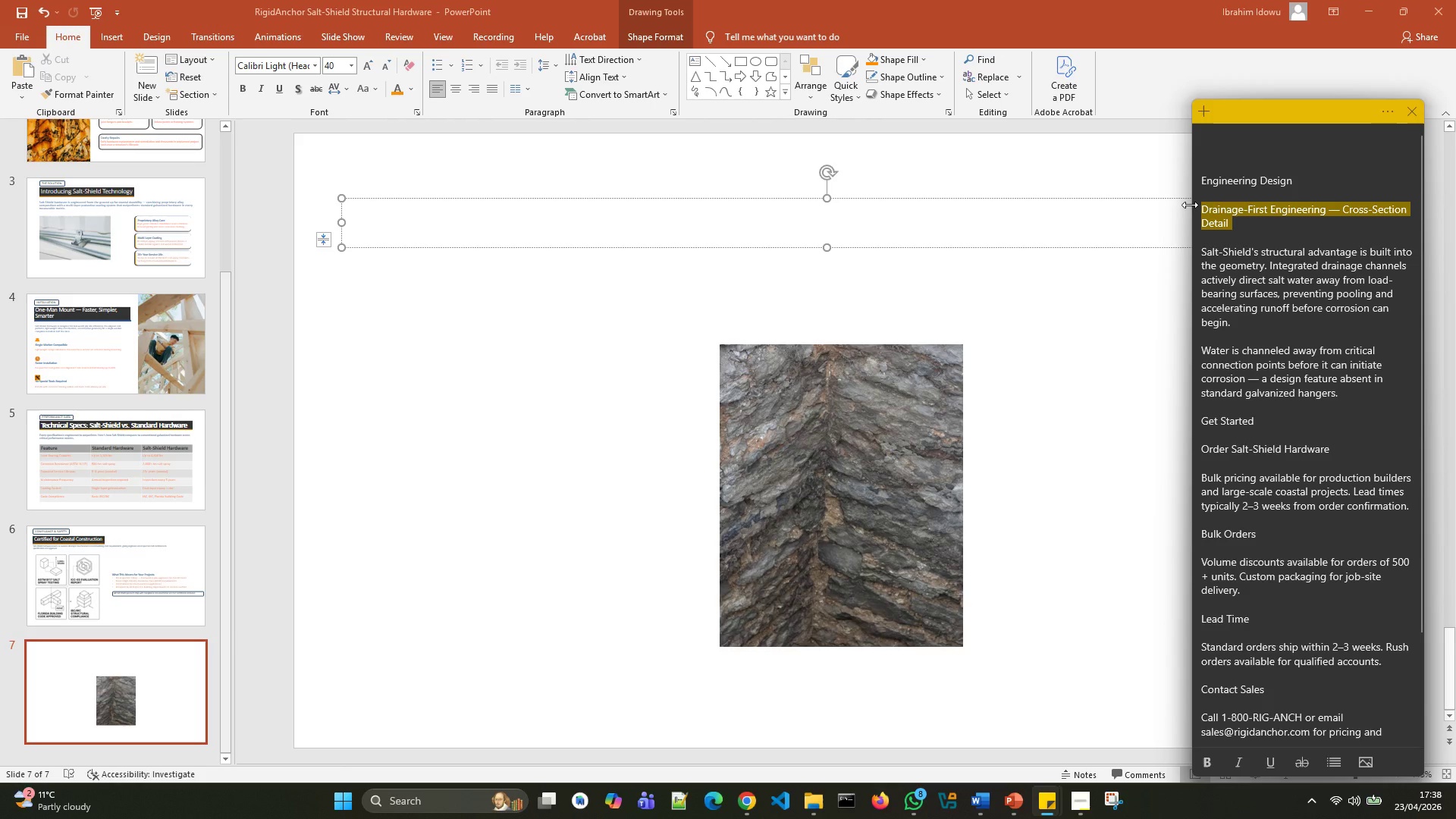 
key(Control+X)
 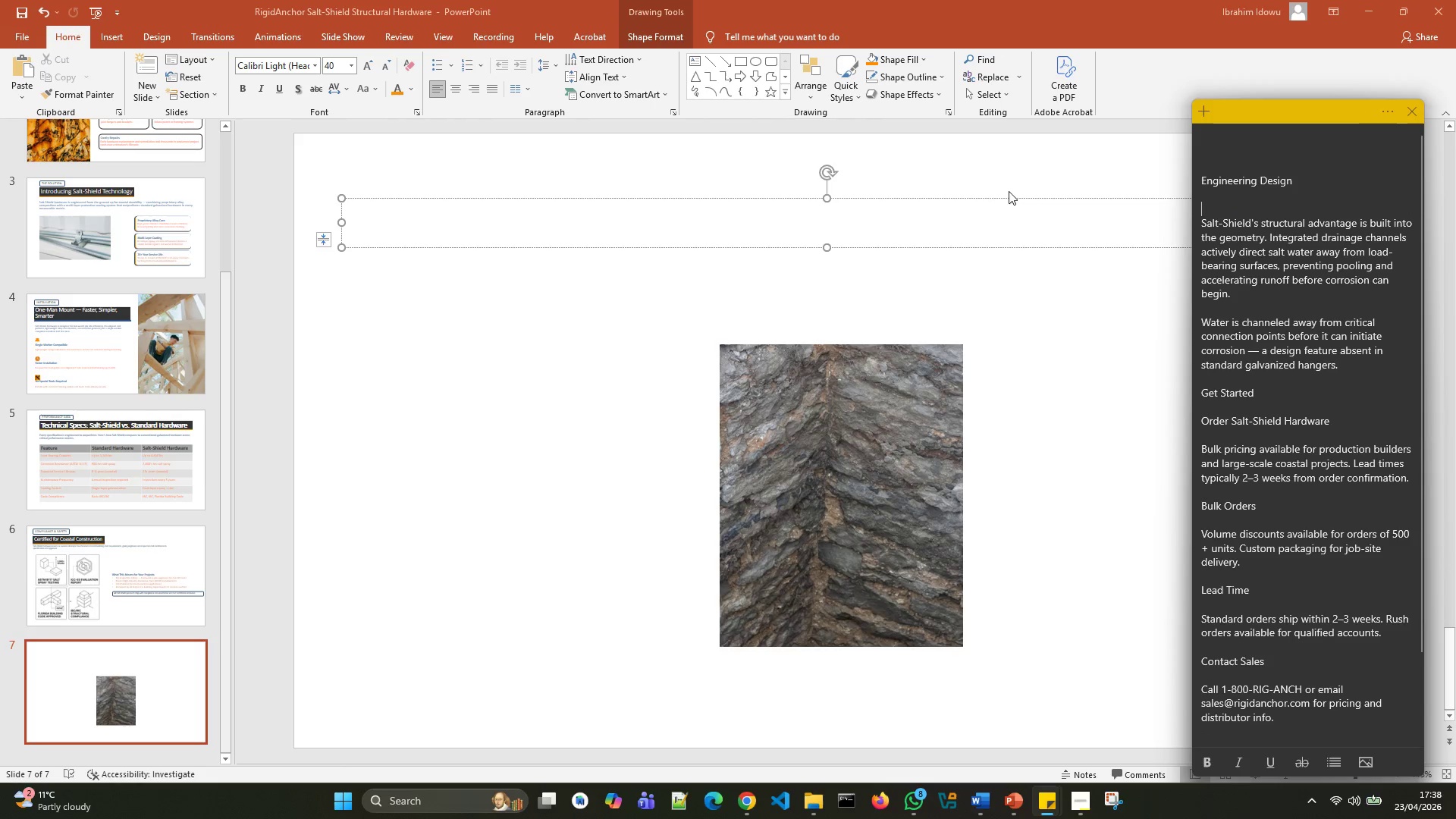 
left_click([928, 209])
 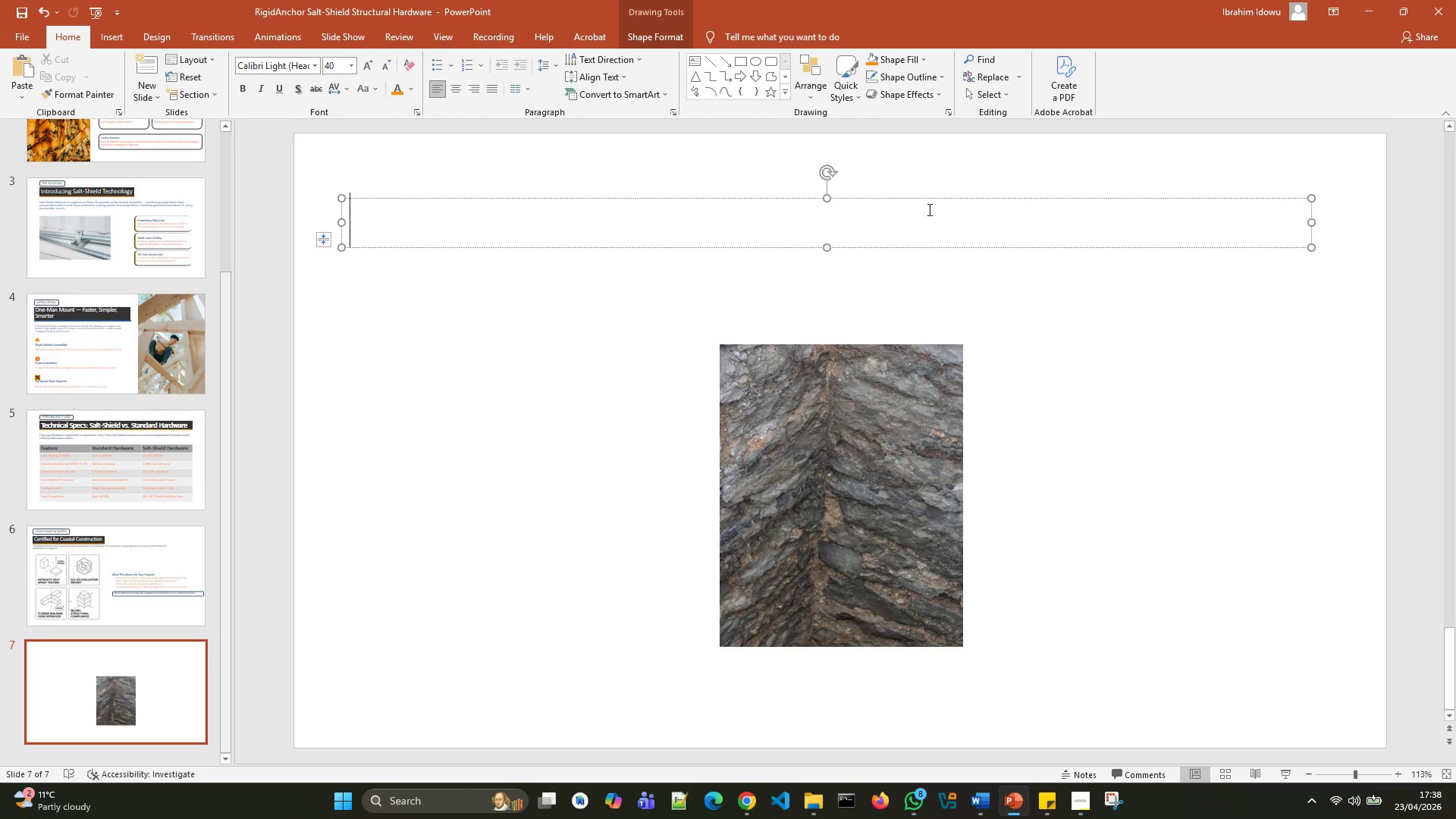 
key(Control+V)
 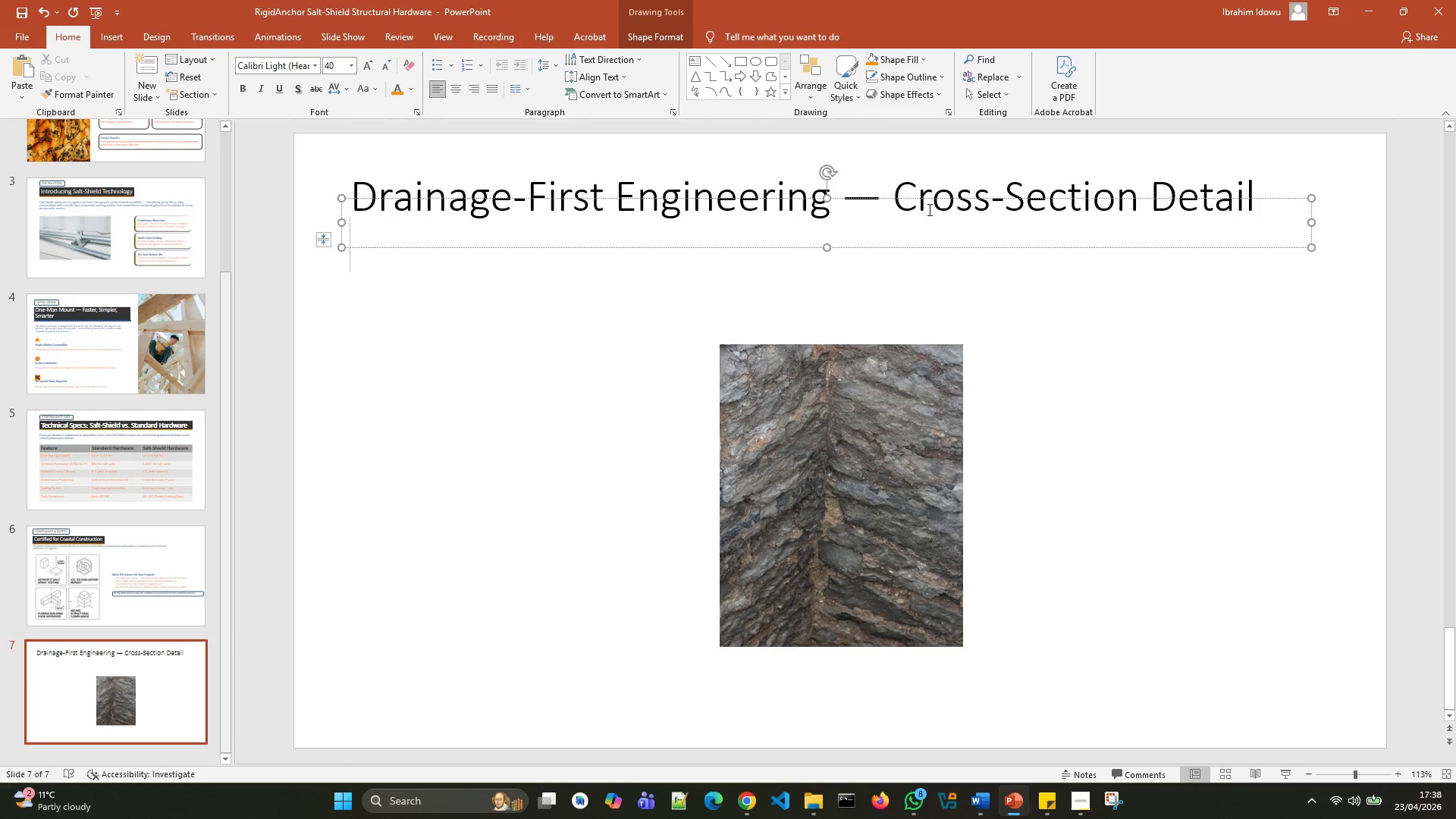 
key(Backspace)
 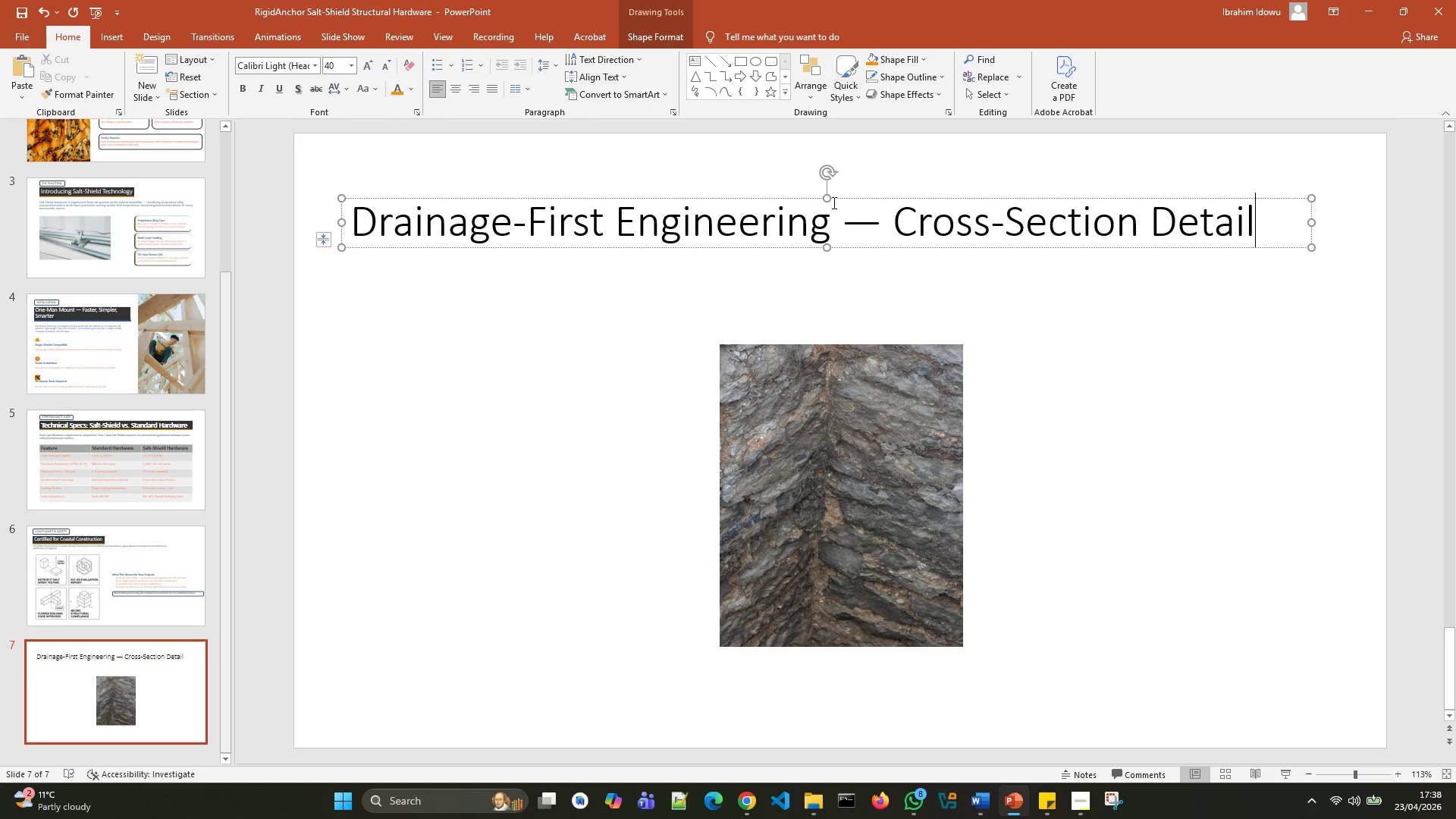 
left_click_drag(start_coordinate=[828, 197], to_coordinate=[827, 188])
 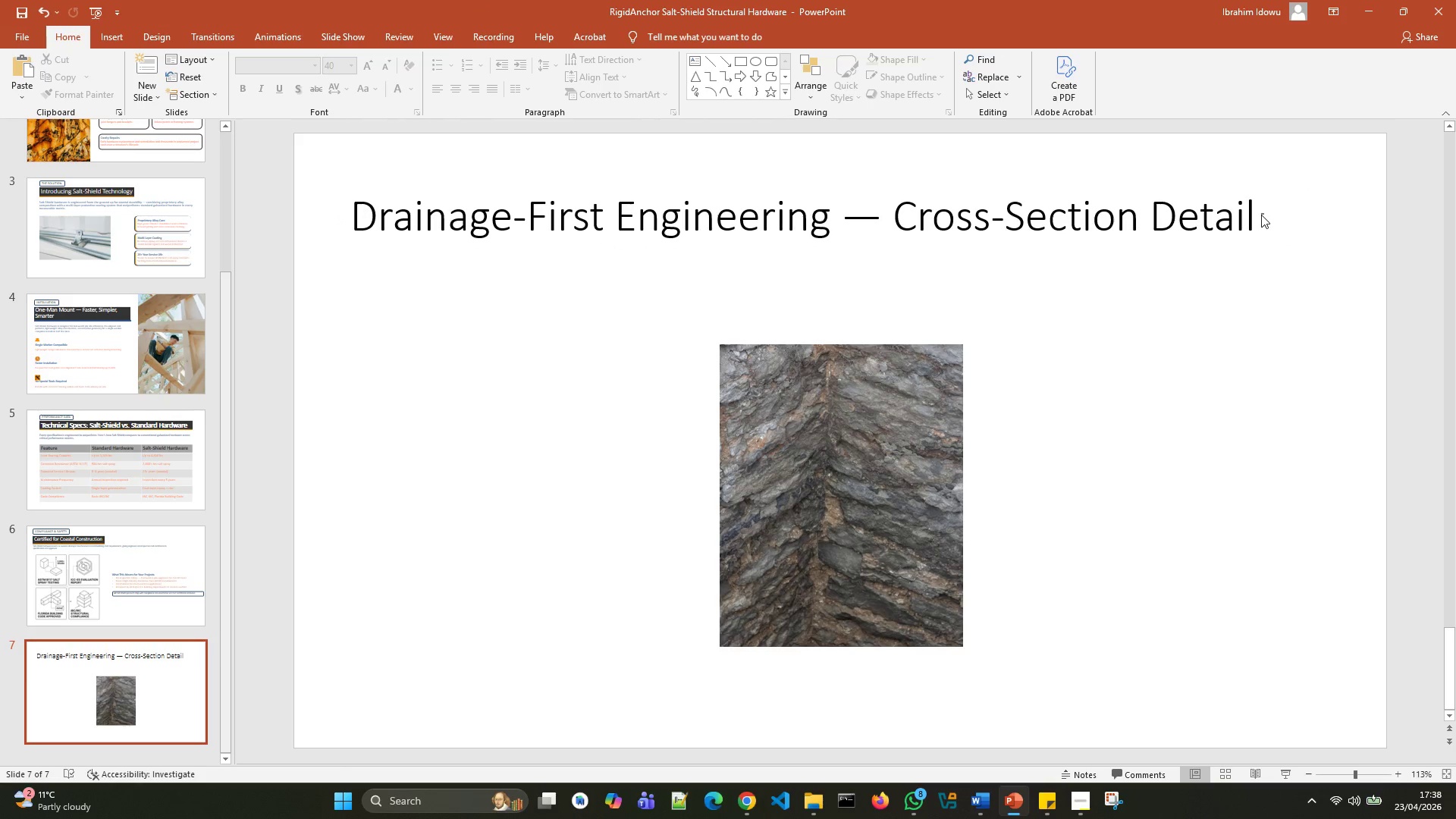 
left_click([1250, 218])
 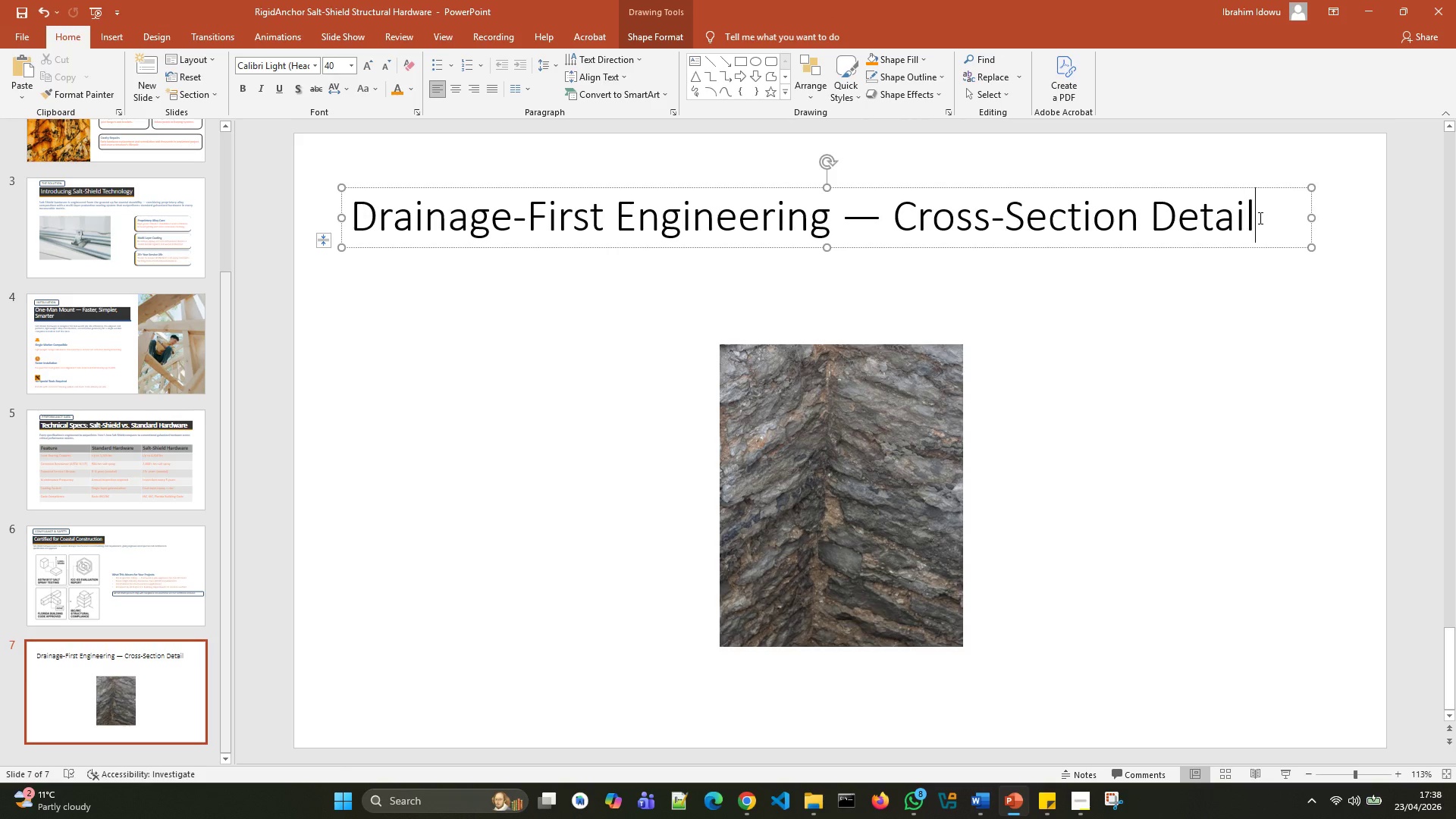 
left_click_drag(start_coordinate=[1259, 218], to_coordinate=[595, 246])
 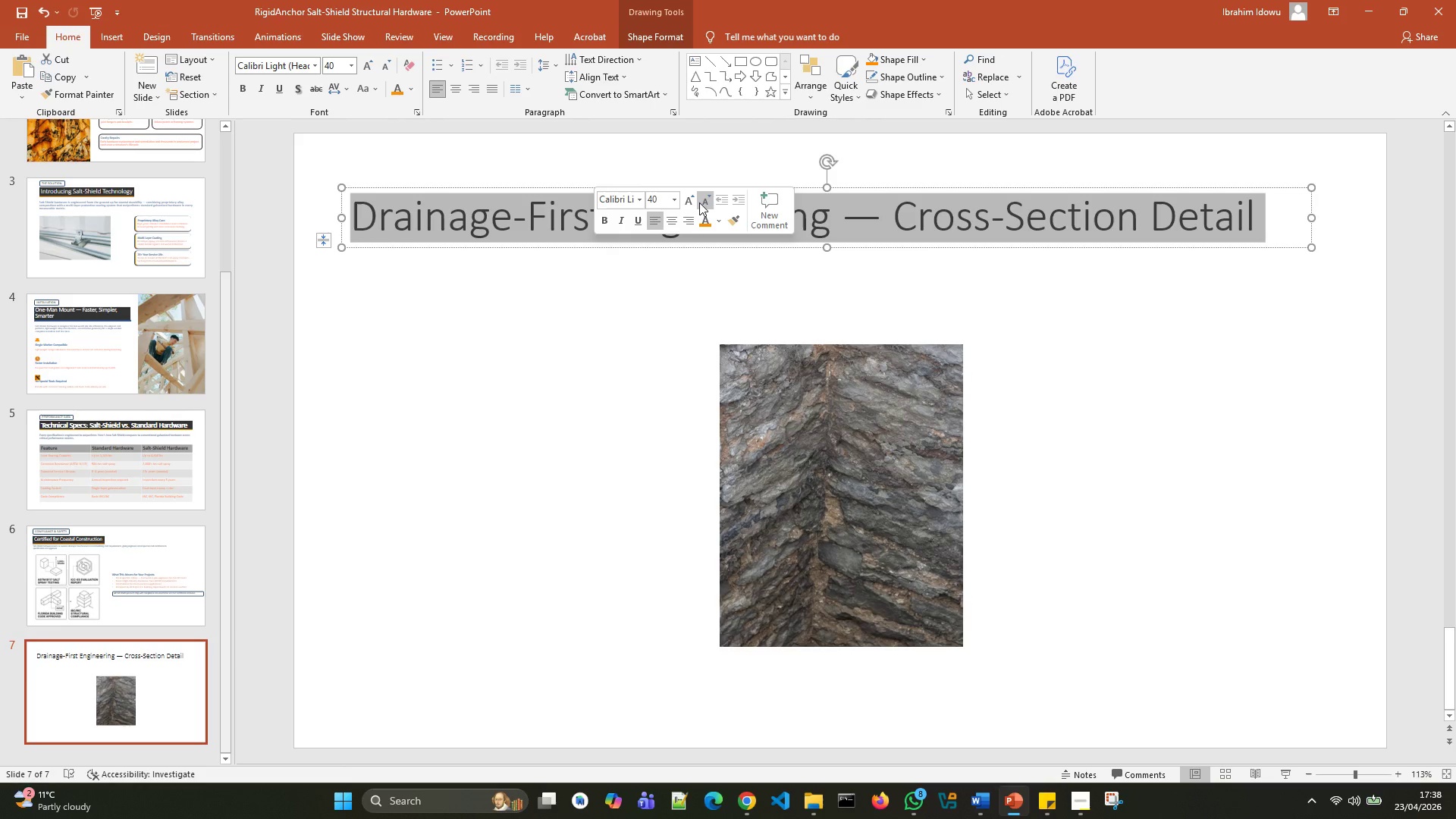 
left_click([699, 202])
 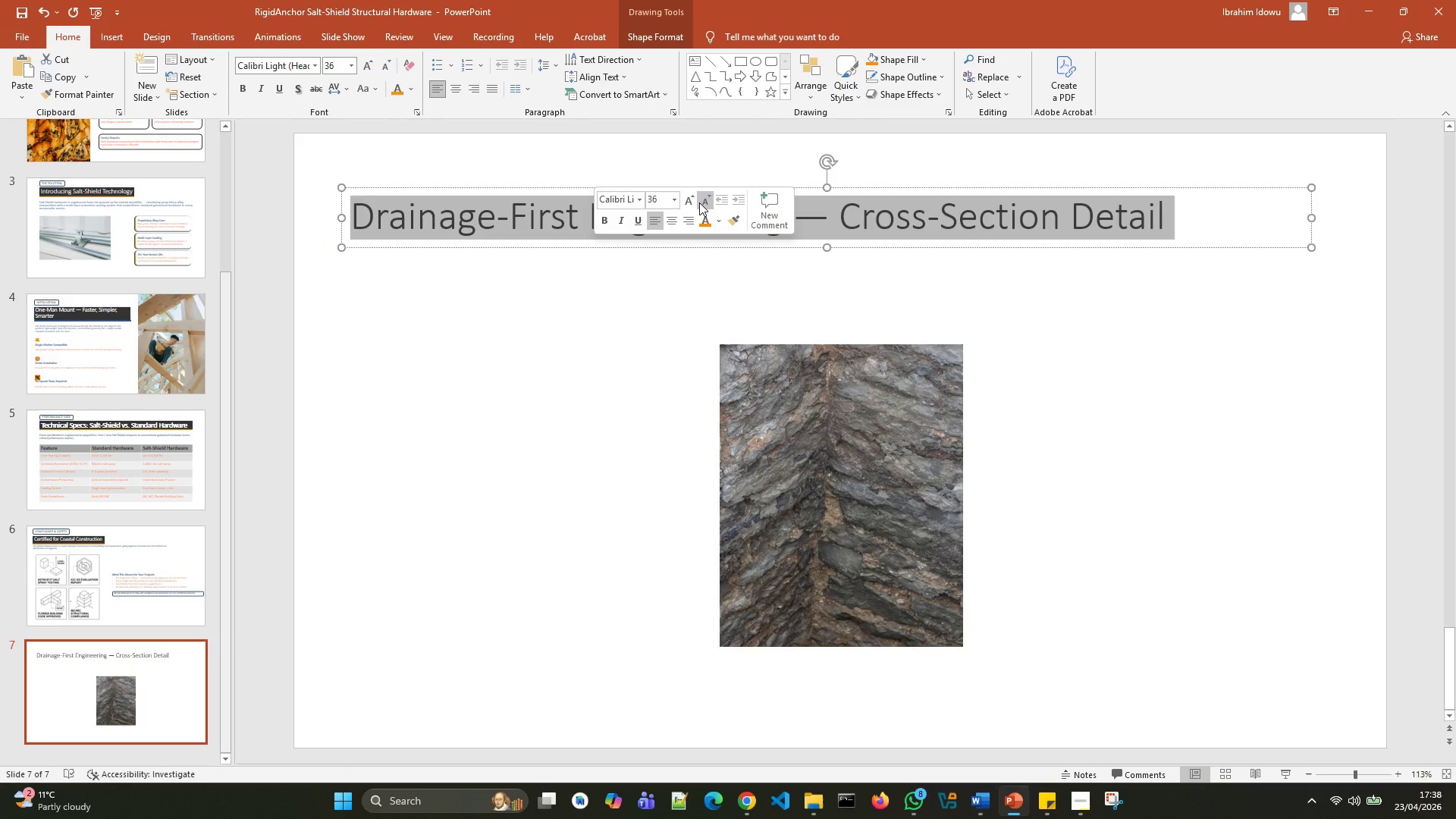 
left_click([699, 202])
 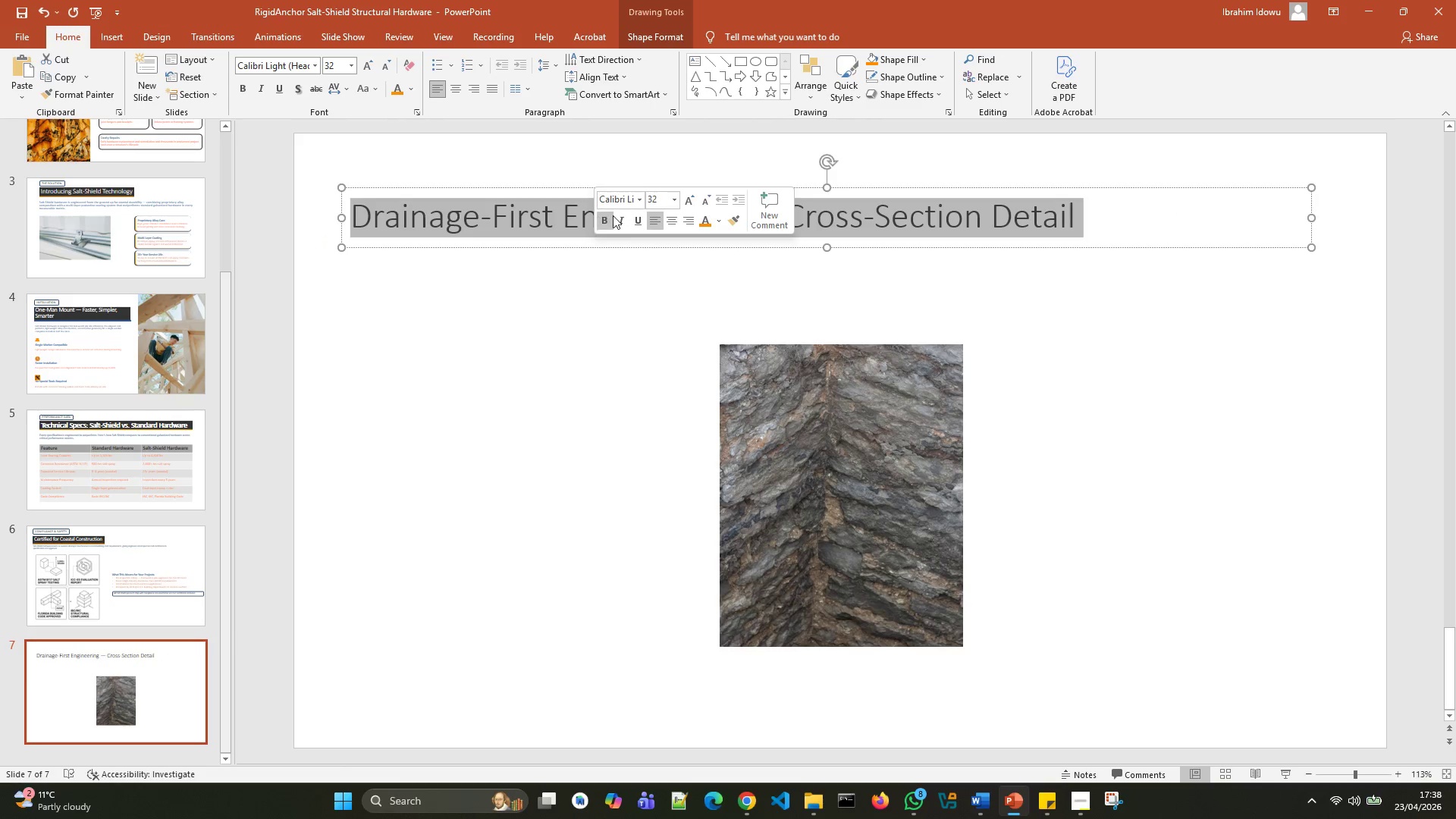 
left_click([607, 214])
 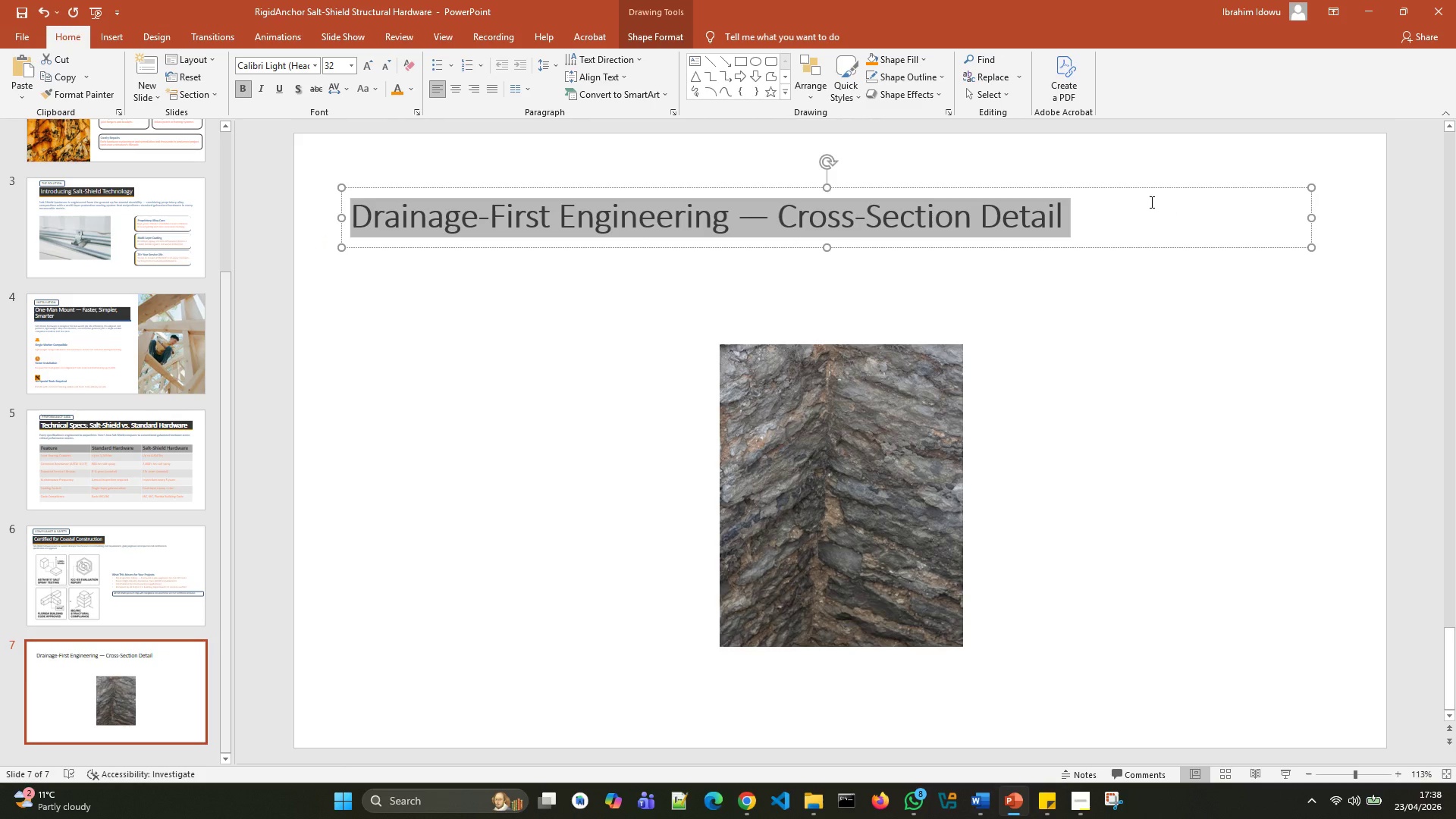 
wait(8.75)
 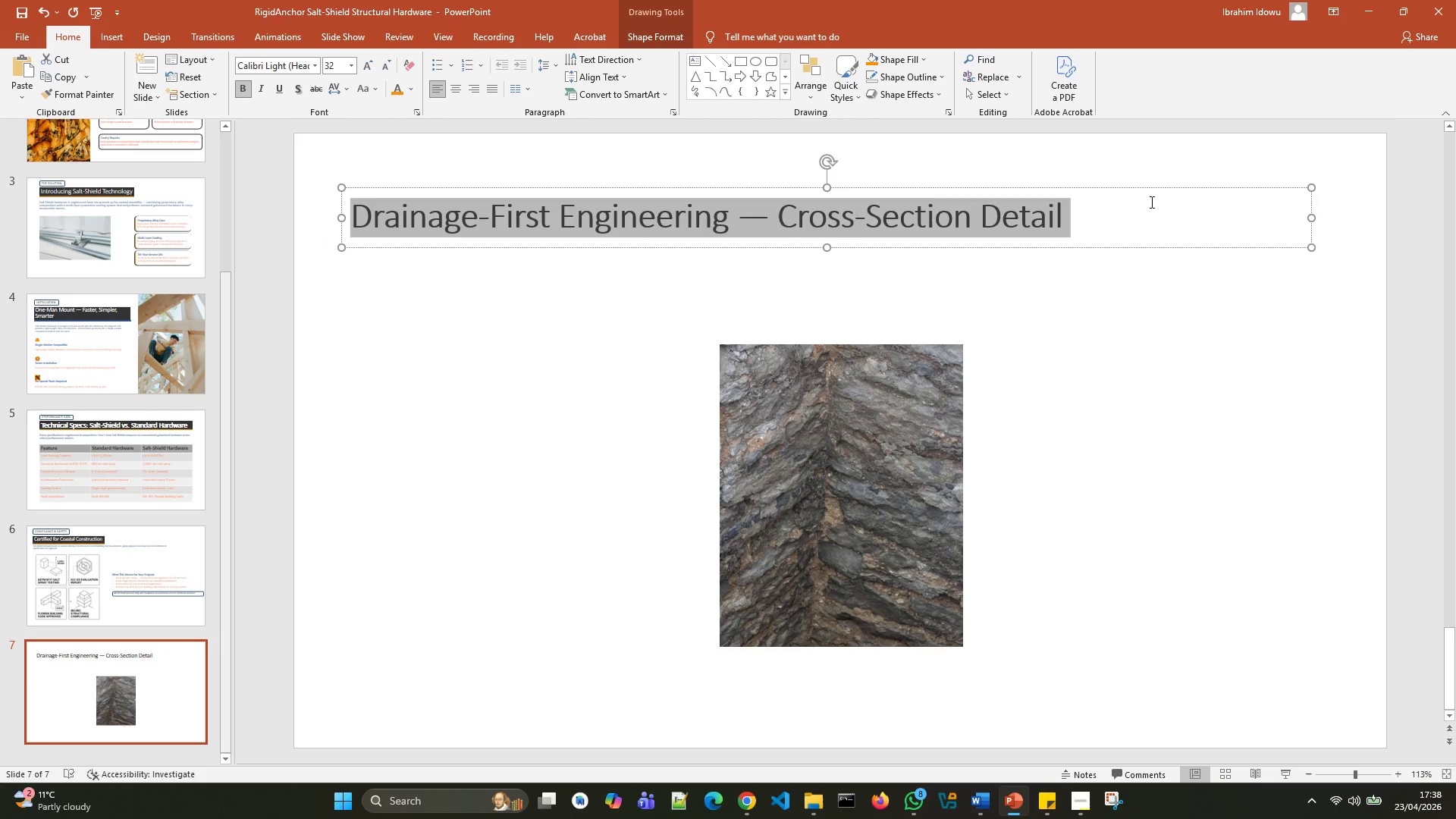 
right_click([945, 201])
 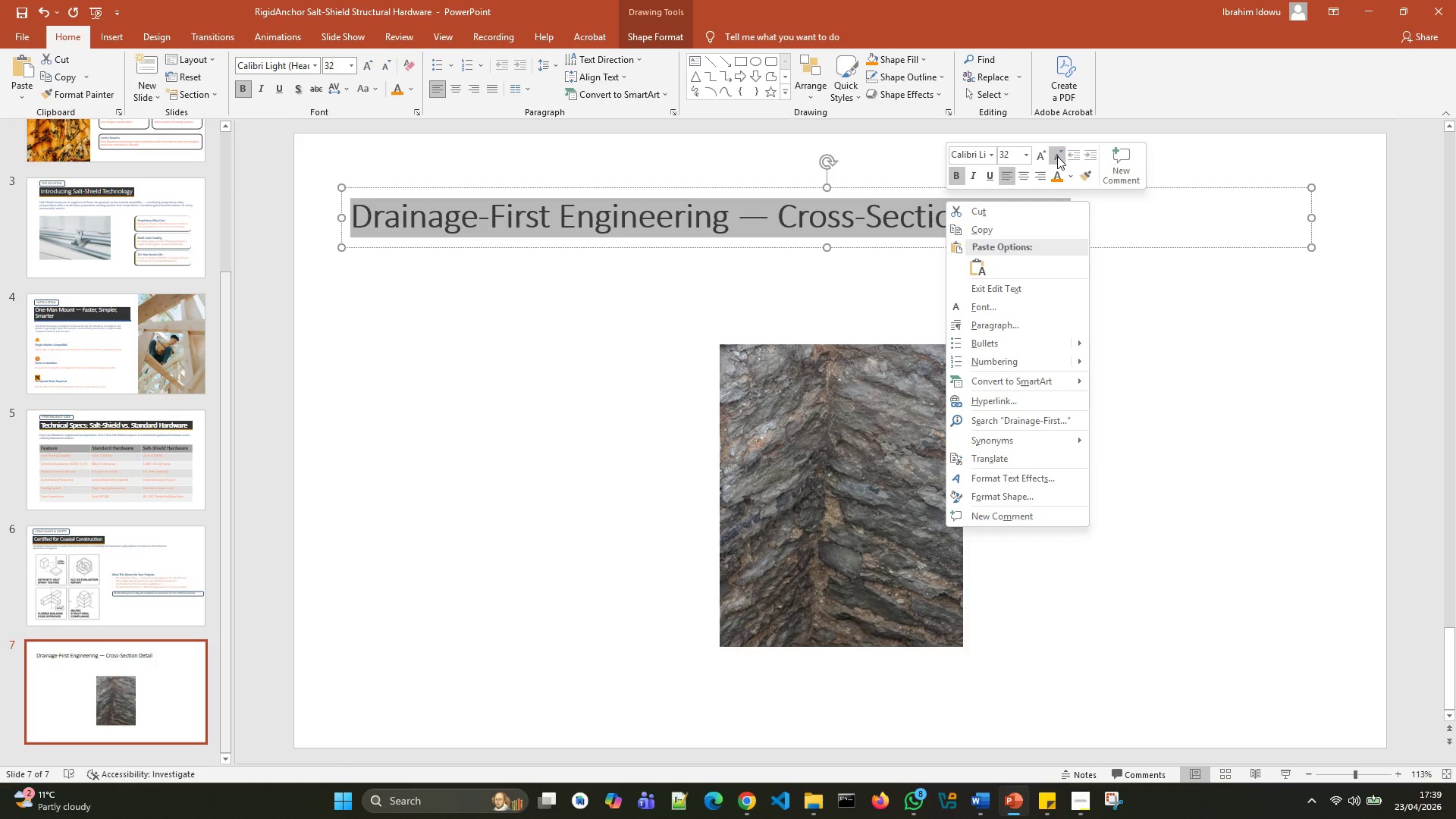 
left_click([1058, 157])
 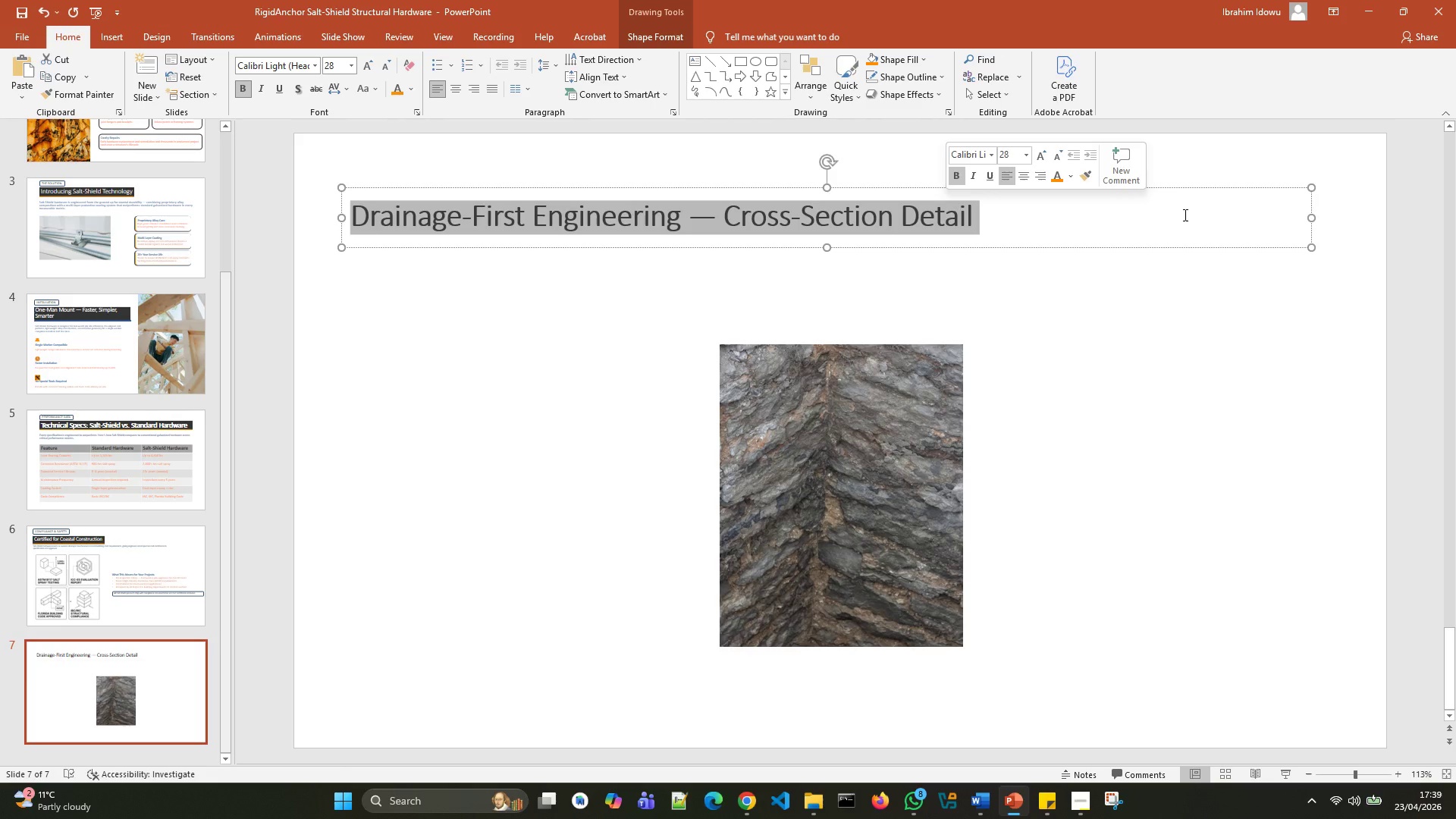 
wait(5.72)
 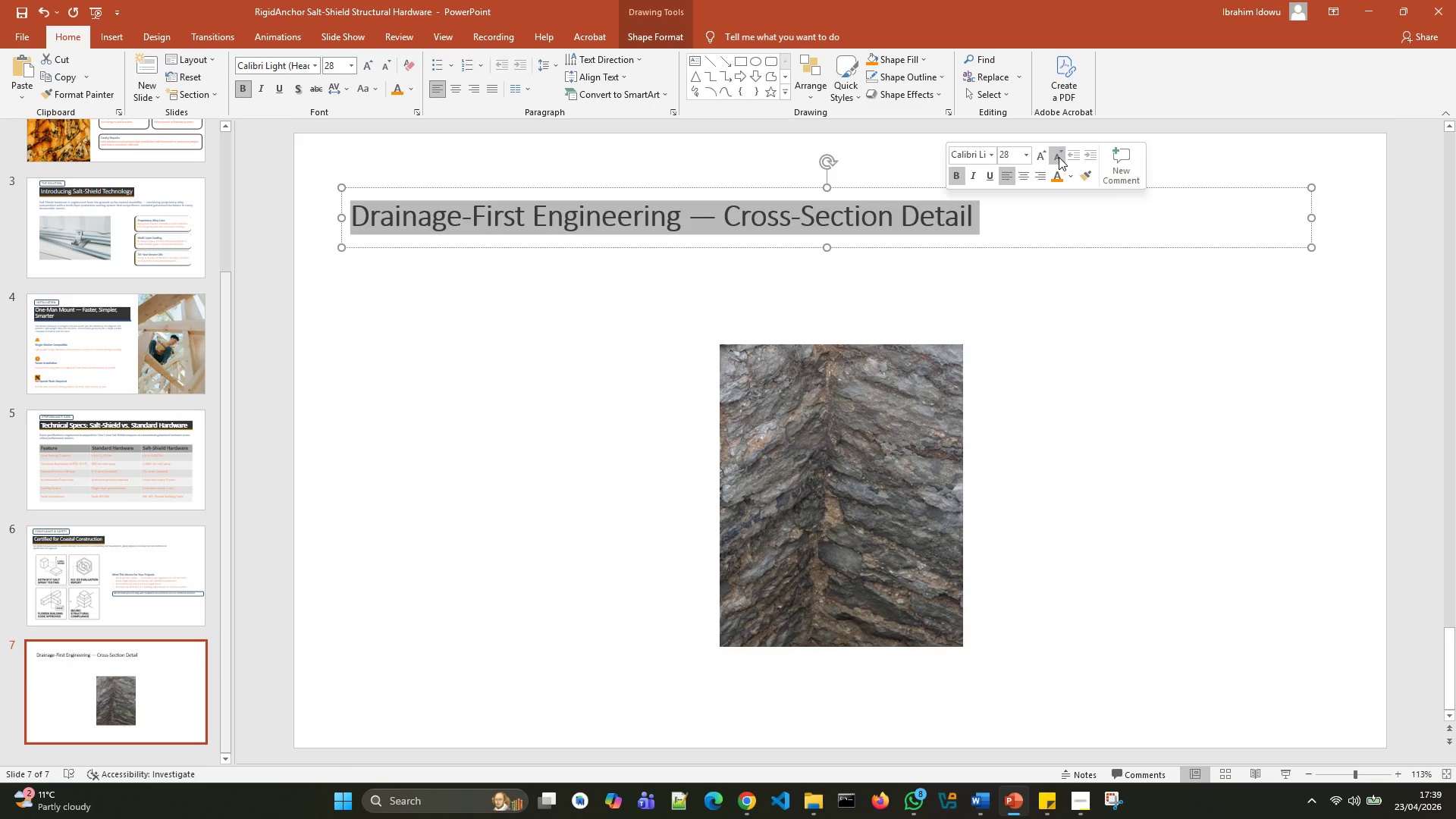 
left_click_drag(start_coordinate=[1311, 218], to_coordinate=[983, 231])
 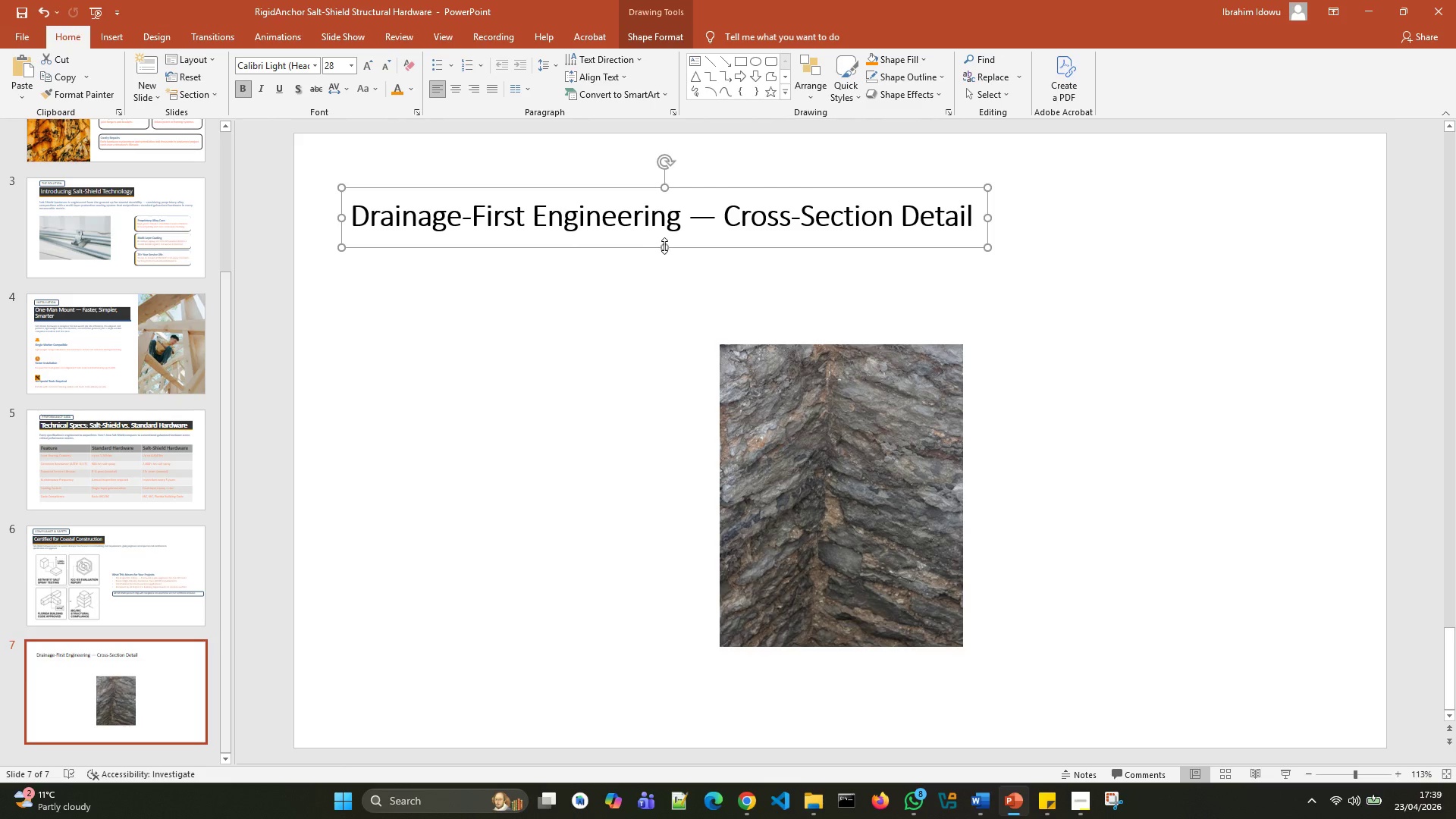 
left_click_drag(start_coordinate=[665, 246], to_coordinate=[667, 239])
 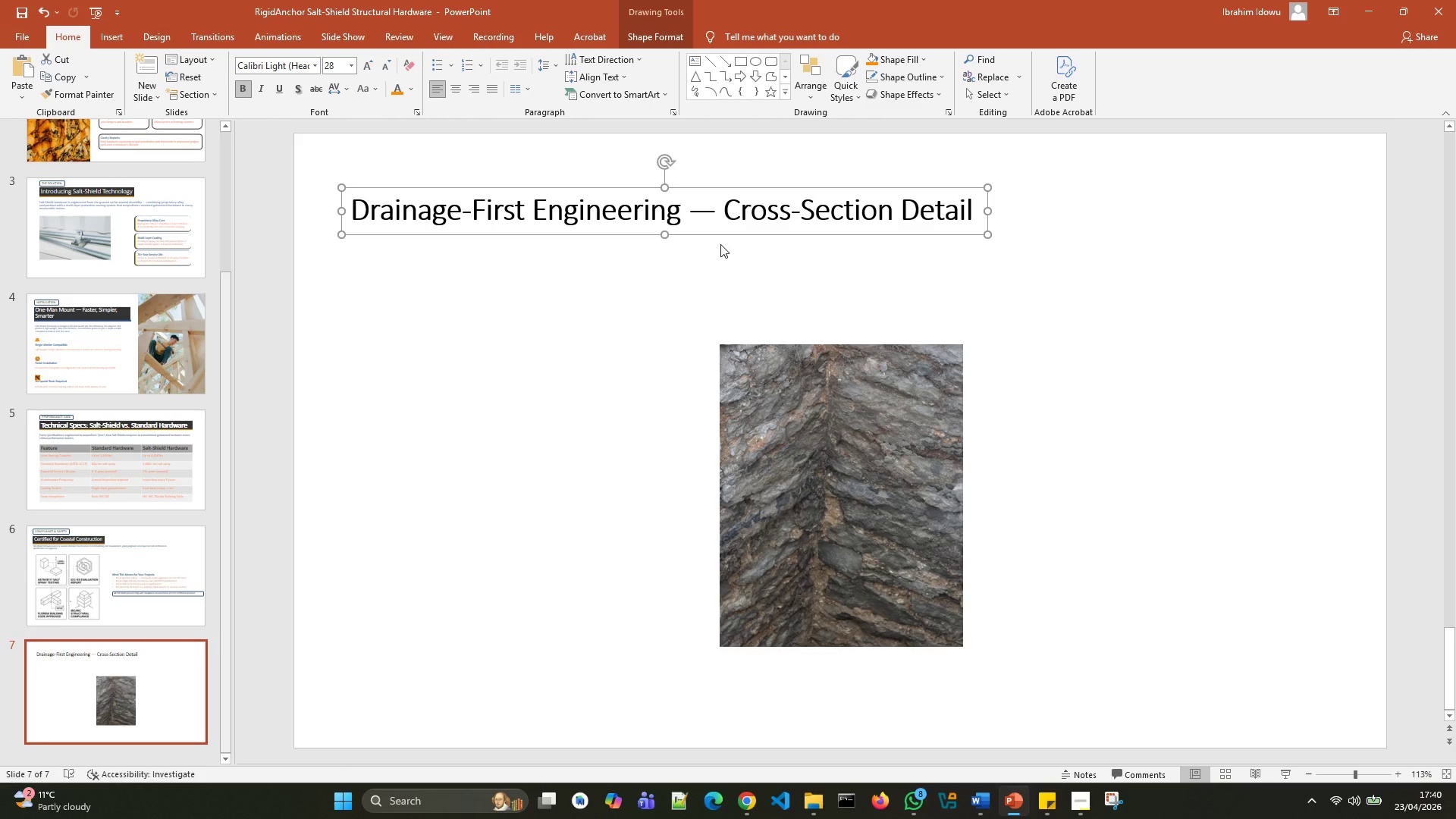 
wait(91.42)
 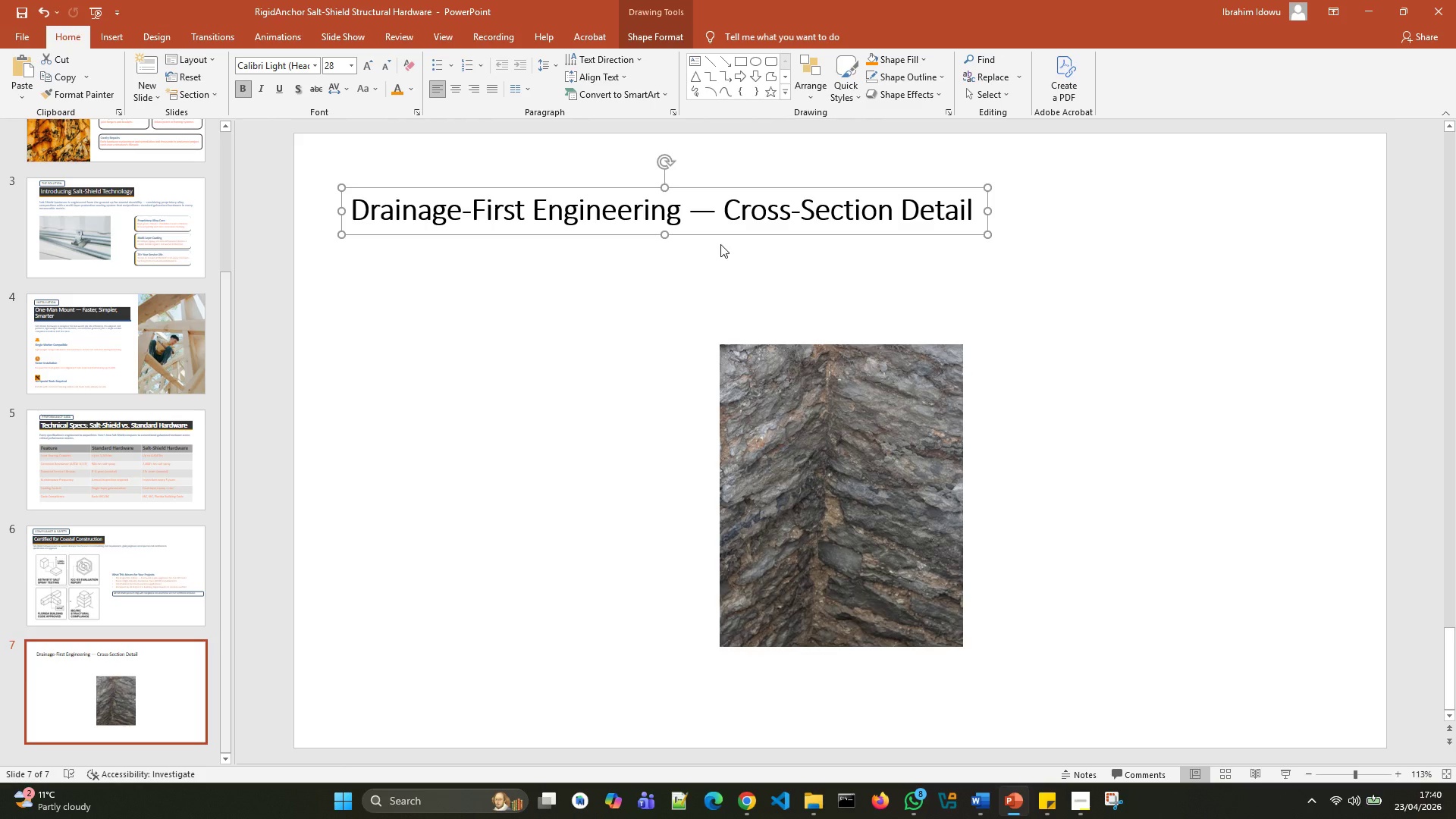 
left_click([240, 79])
 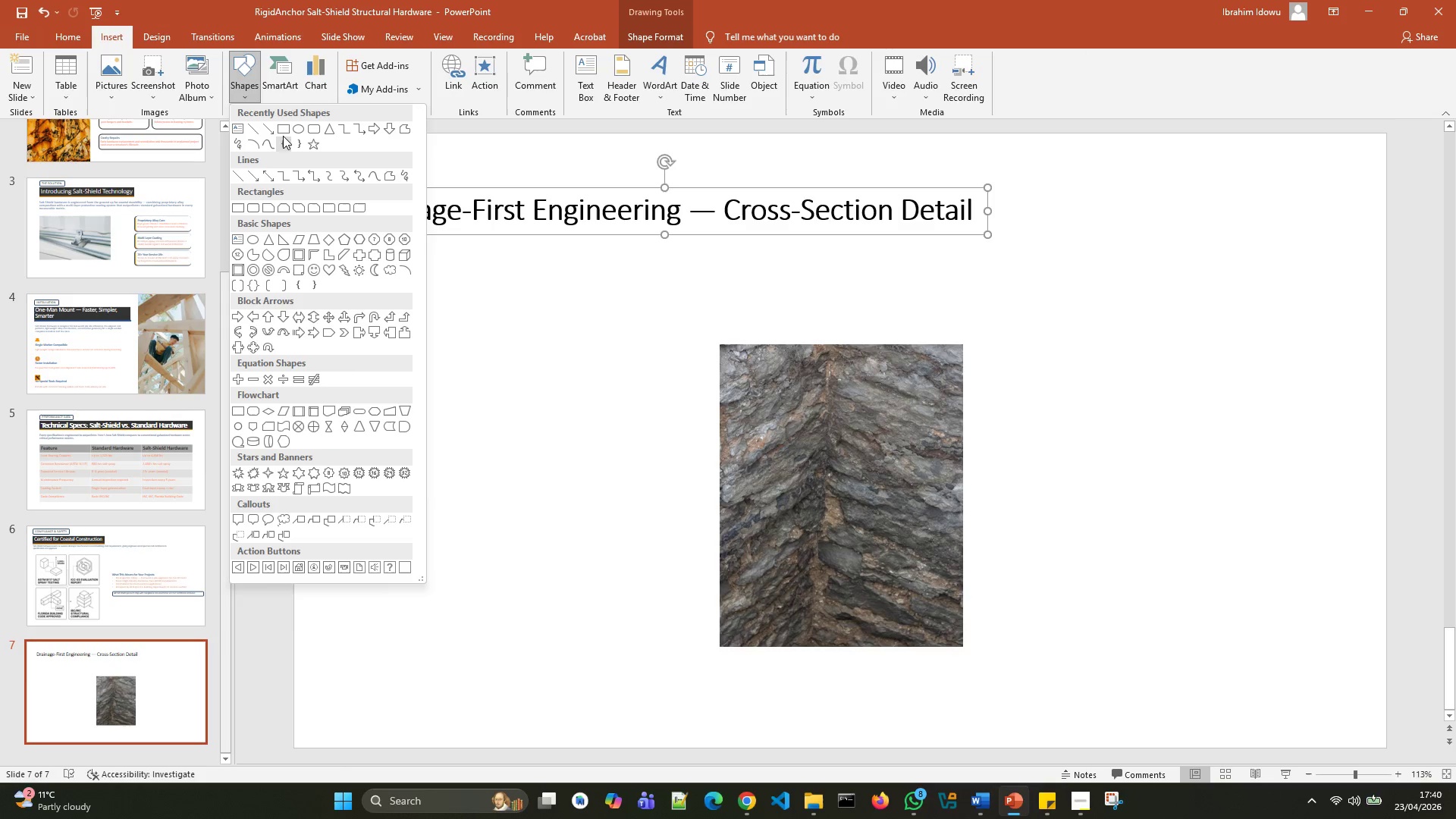 
left_click([284, 131])
 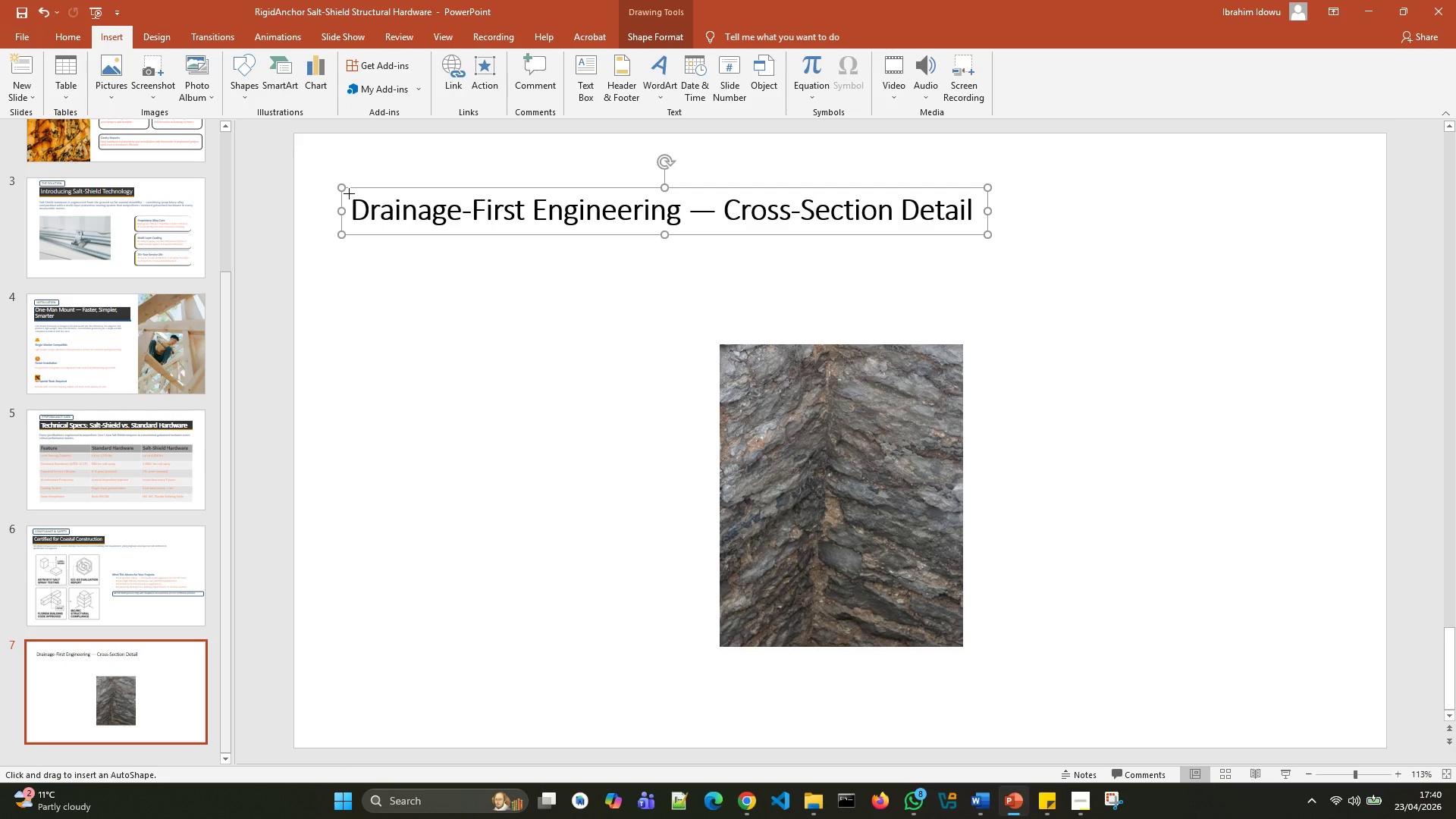 
left_click_drag(start_coordinate=[349, 193], to_coordinate=[425, 223])
 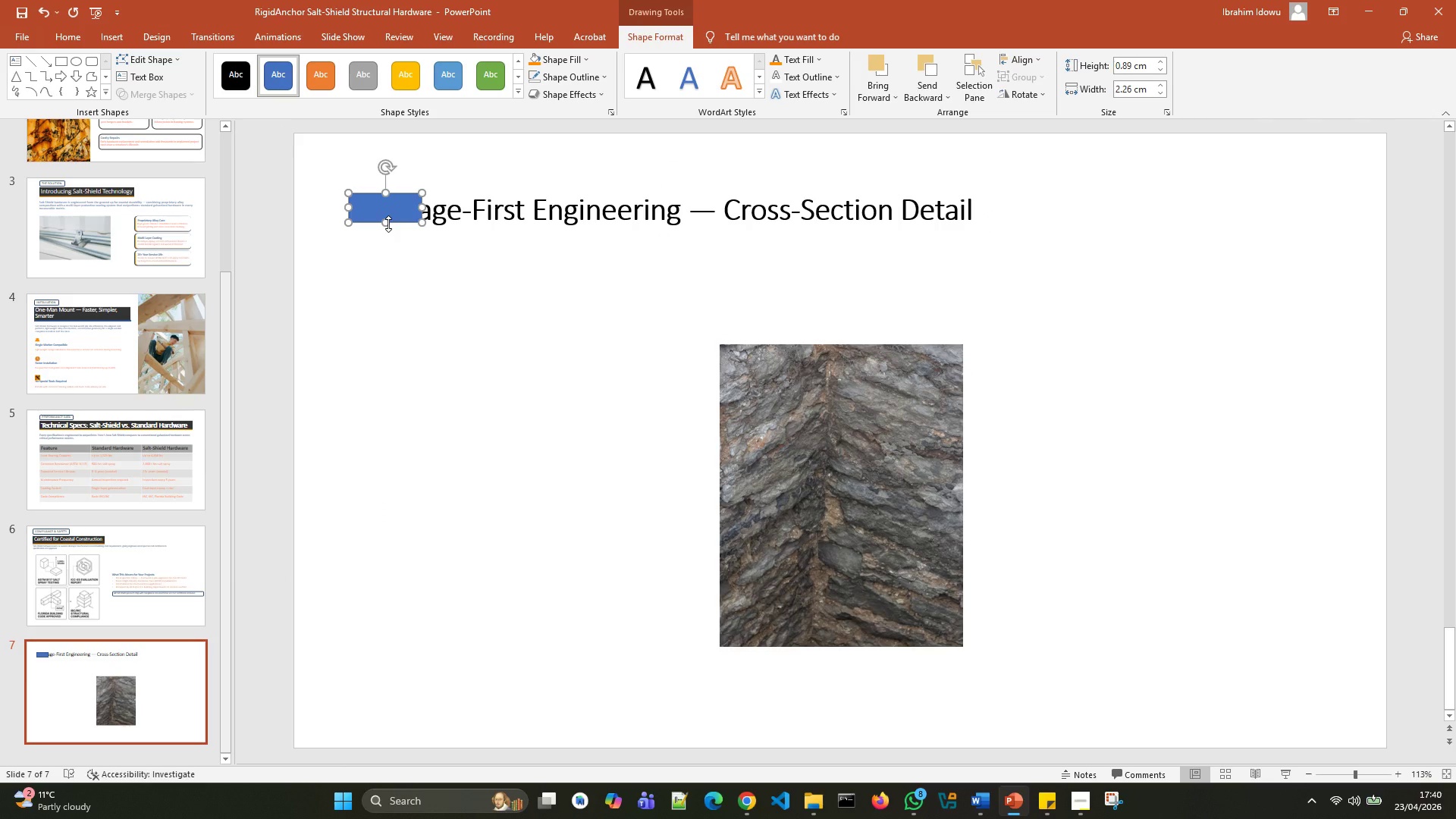 
left_click_drag(start_coordinate=[388, 224], to_coordinate=[388, 231])
 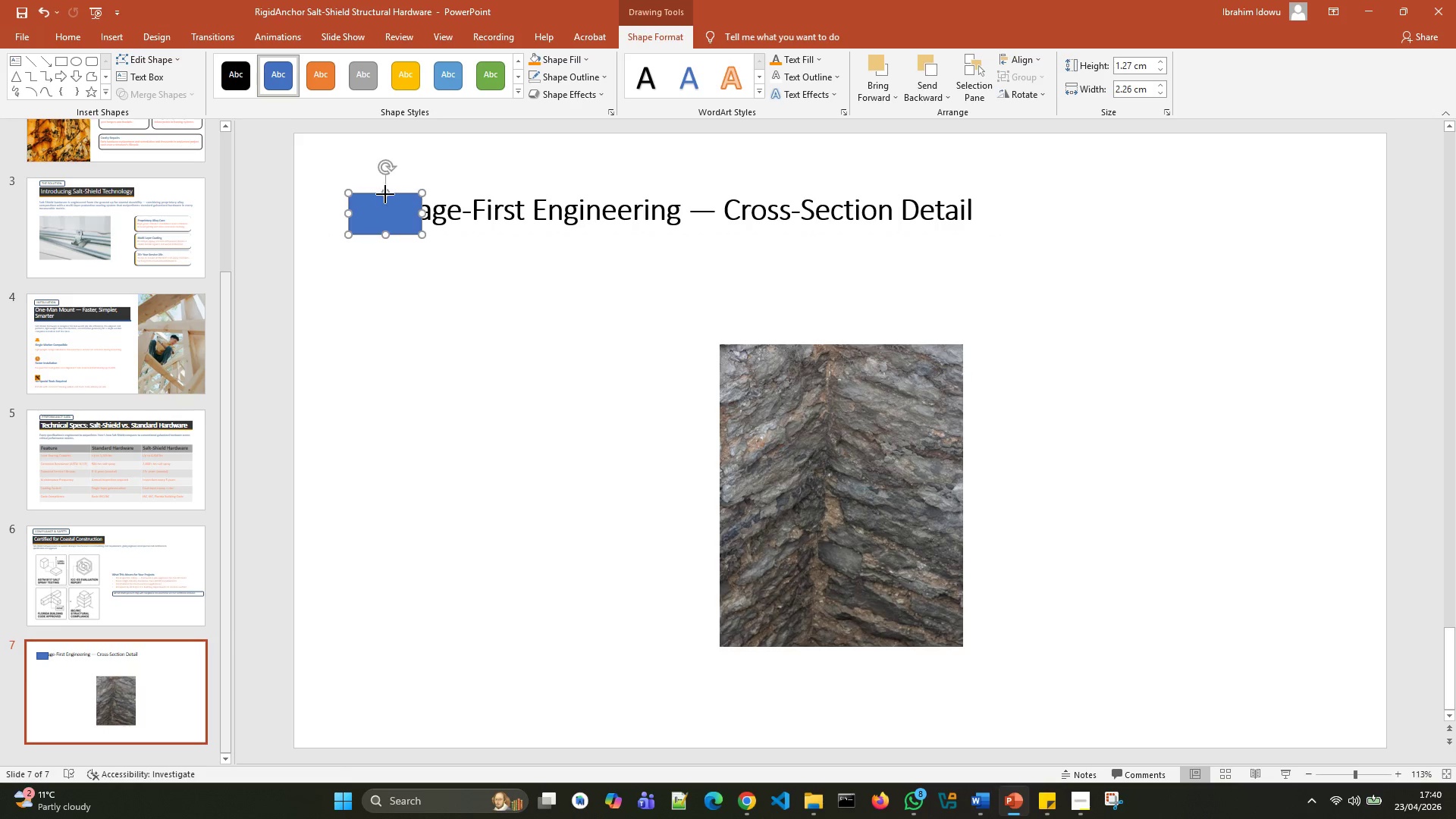 
left_click_drag(start_coordinate=[385, 194], to_coordinate=[386, 188])
 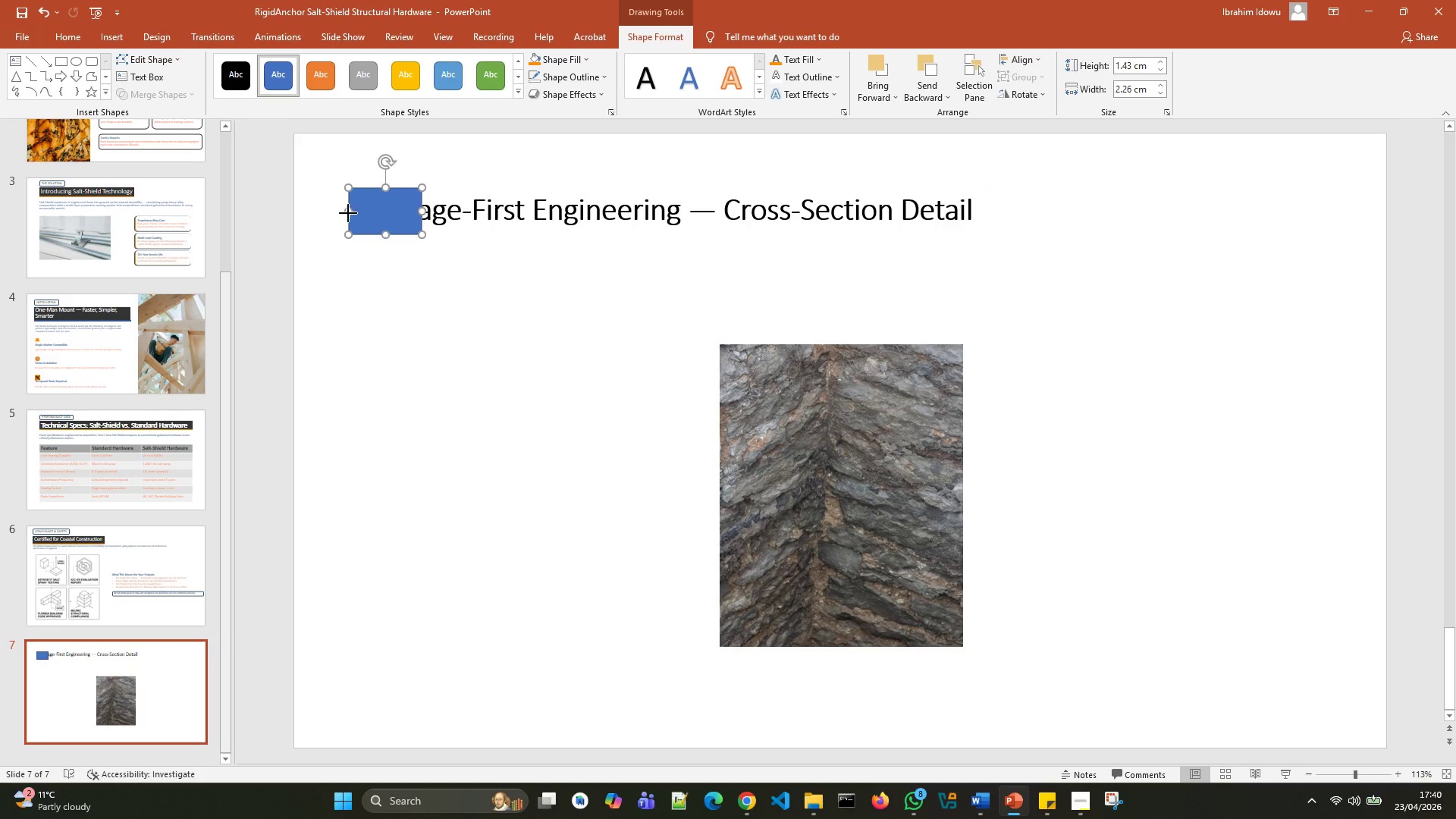 
left_click_drag(start_coordinate=[348, 213], to_coordinate=[340, 212])
 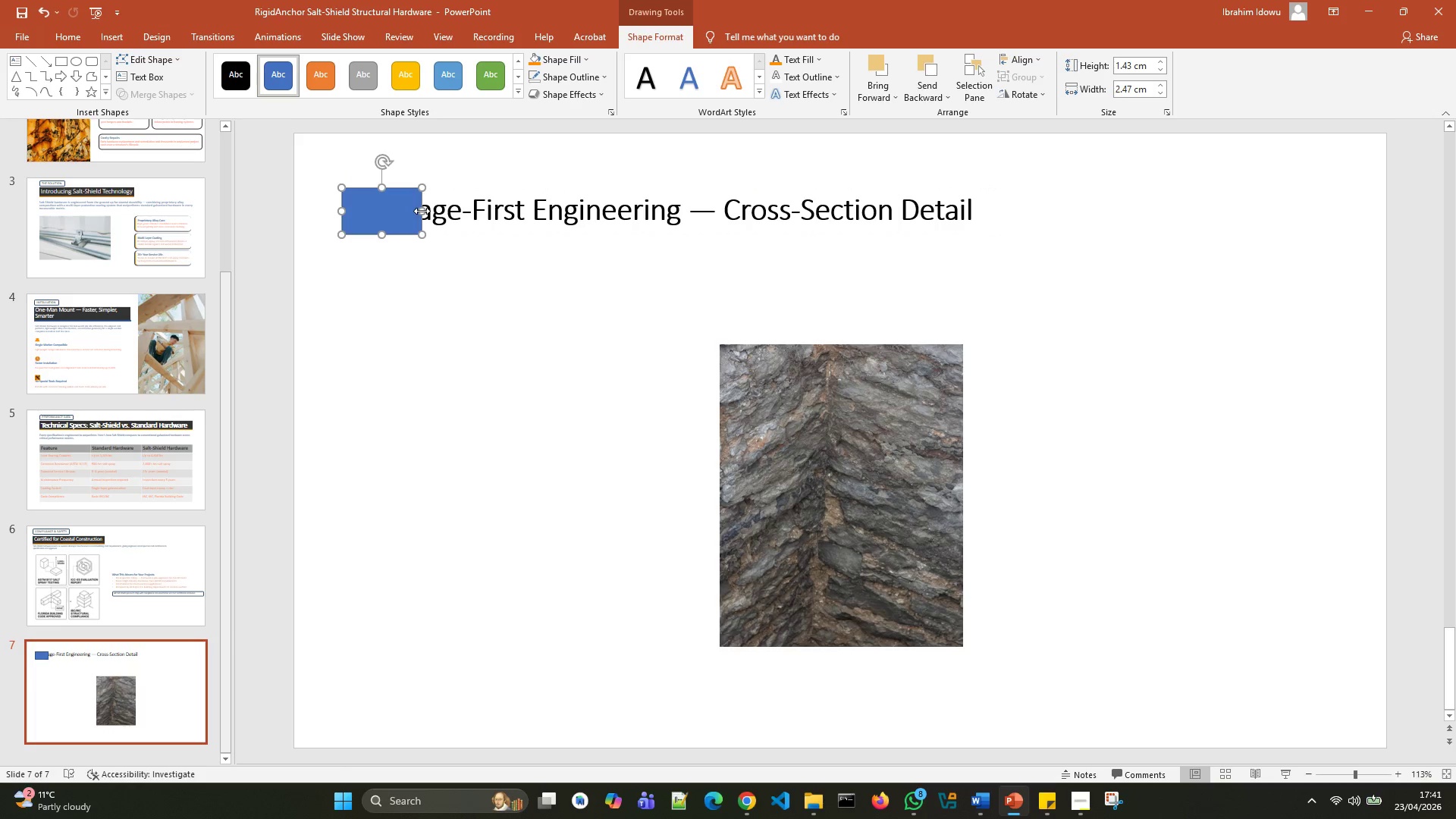 
left_click_drag(start_coordinate=[422, 211], to_coordinate=[985, 229])
 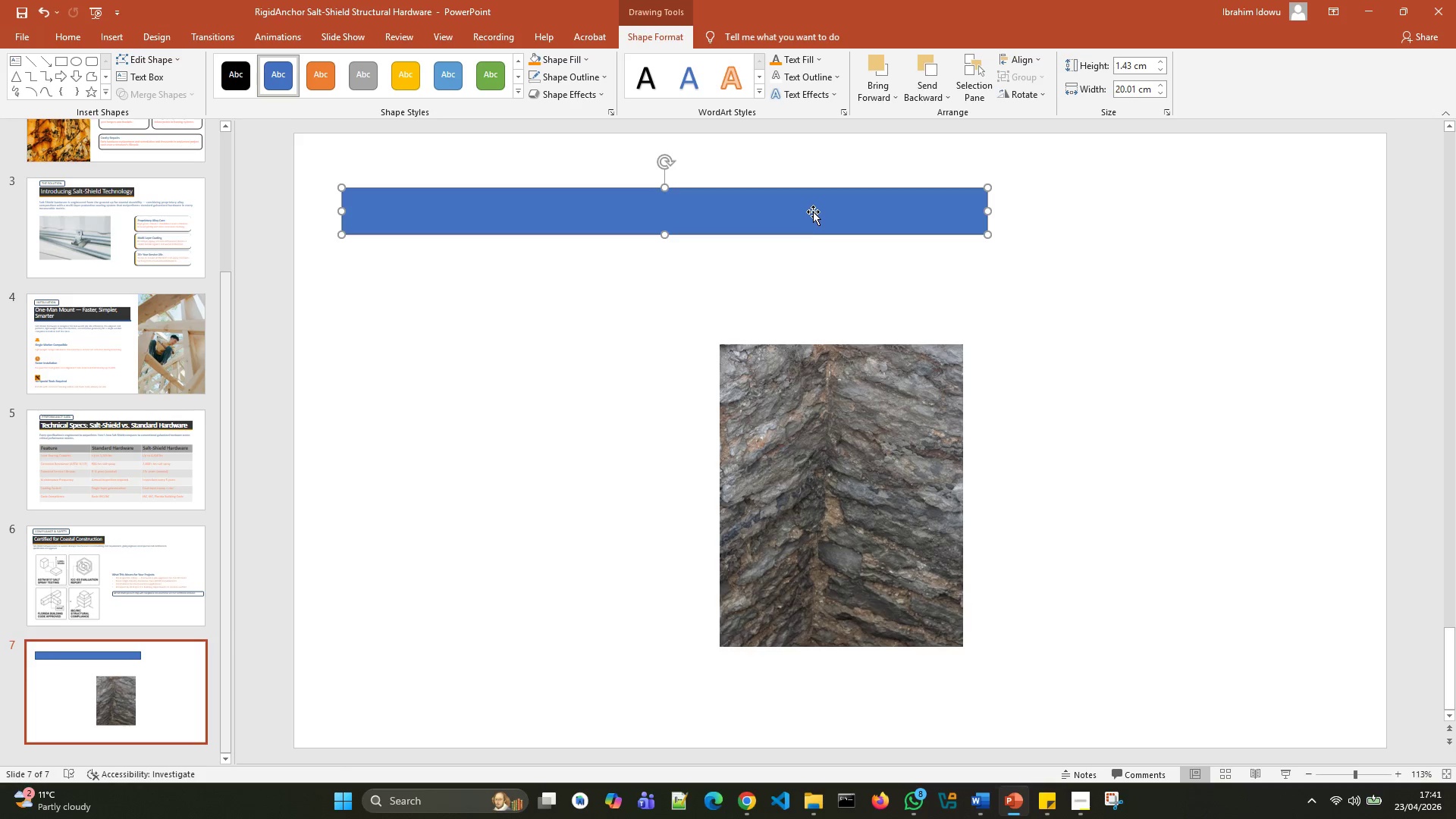 
right_click([812, 212])
 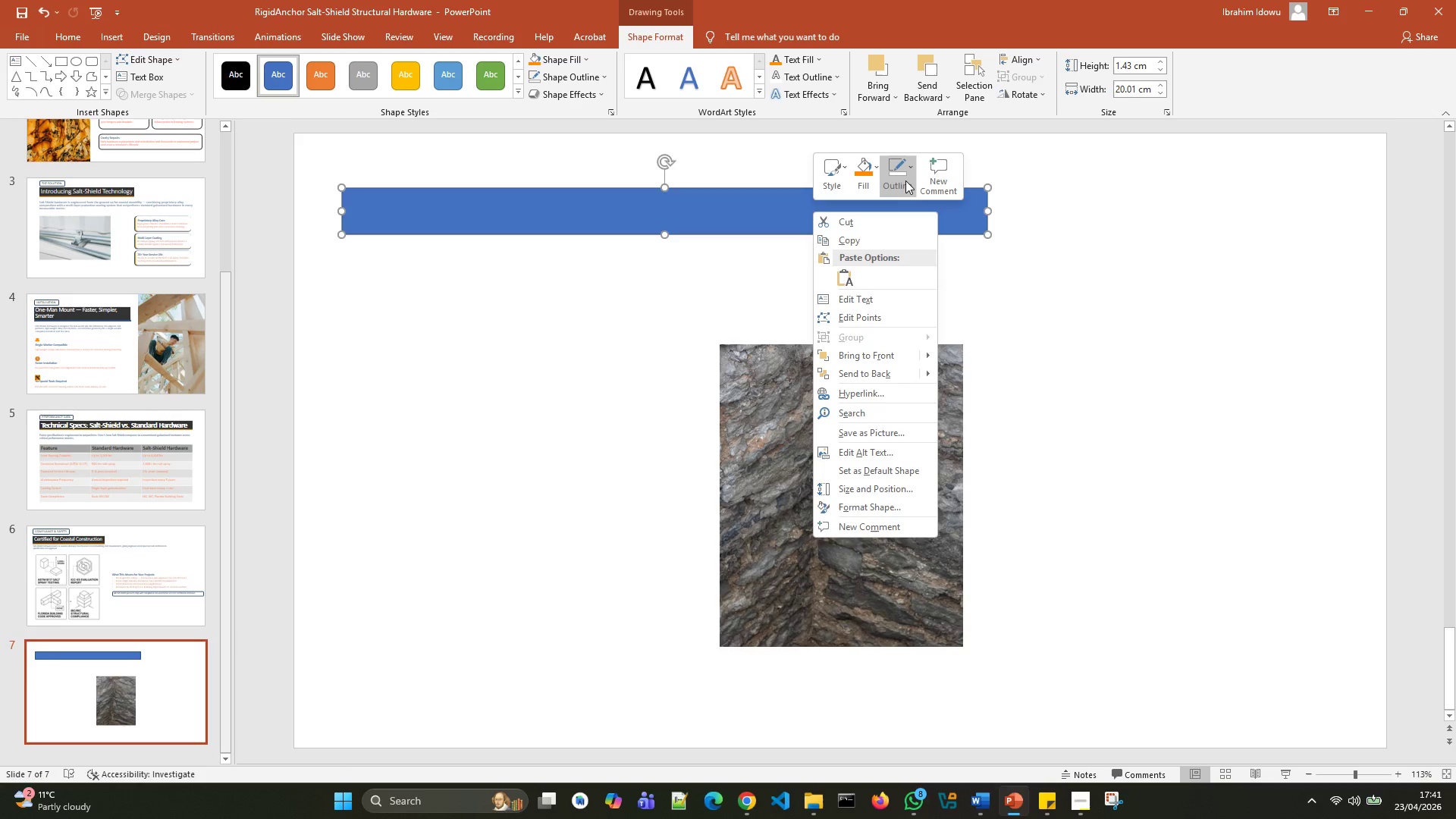 
left_click([906, 180])
 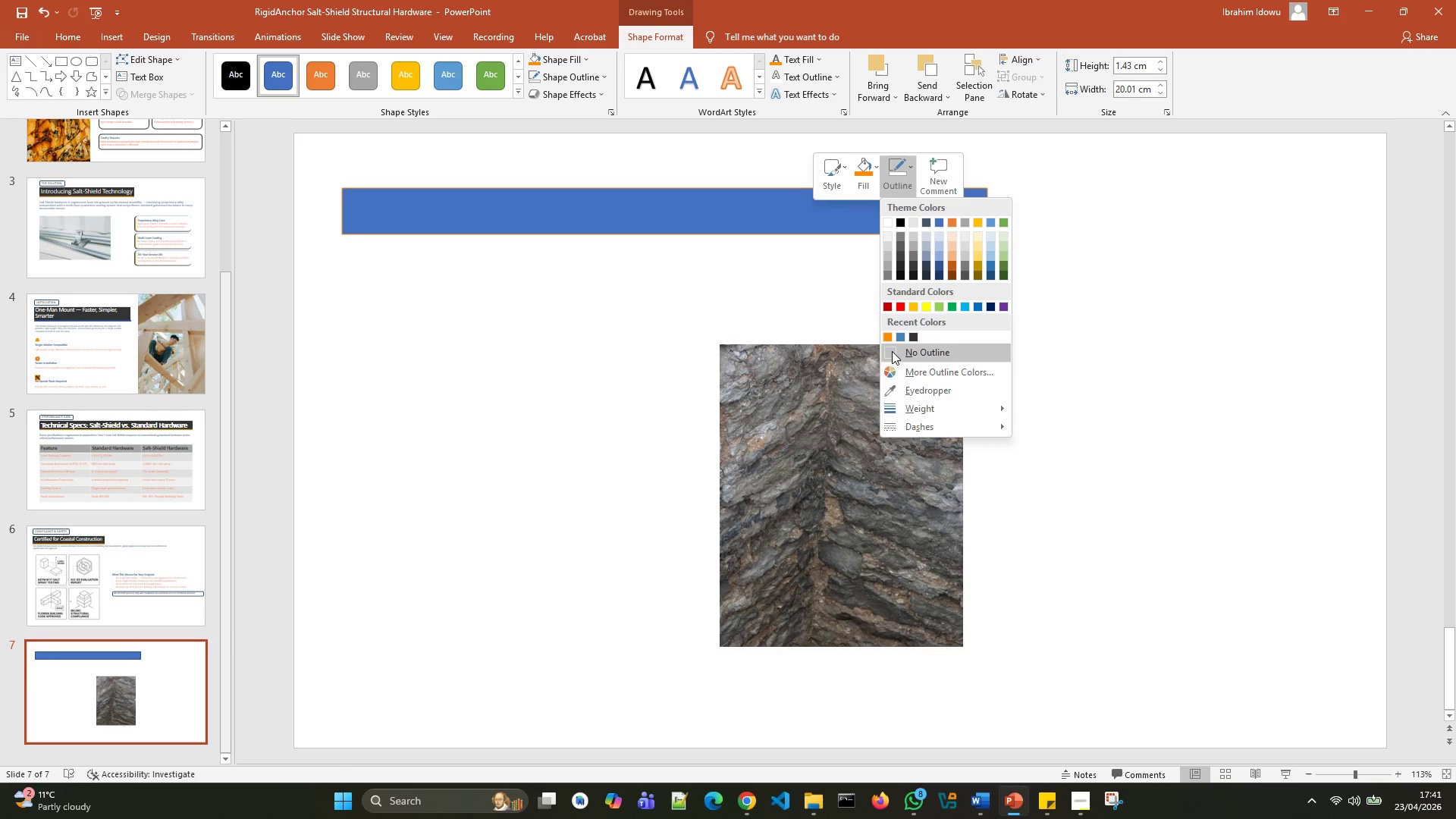 
left_click([892, 353])
 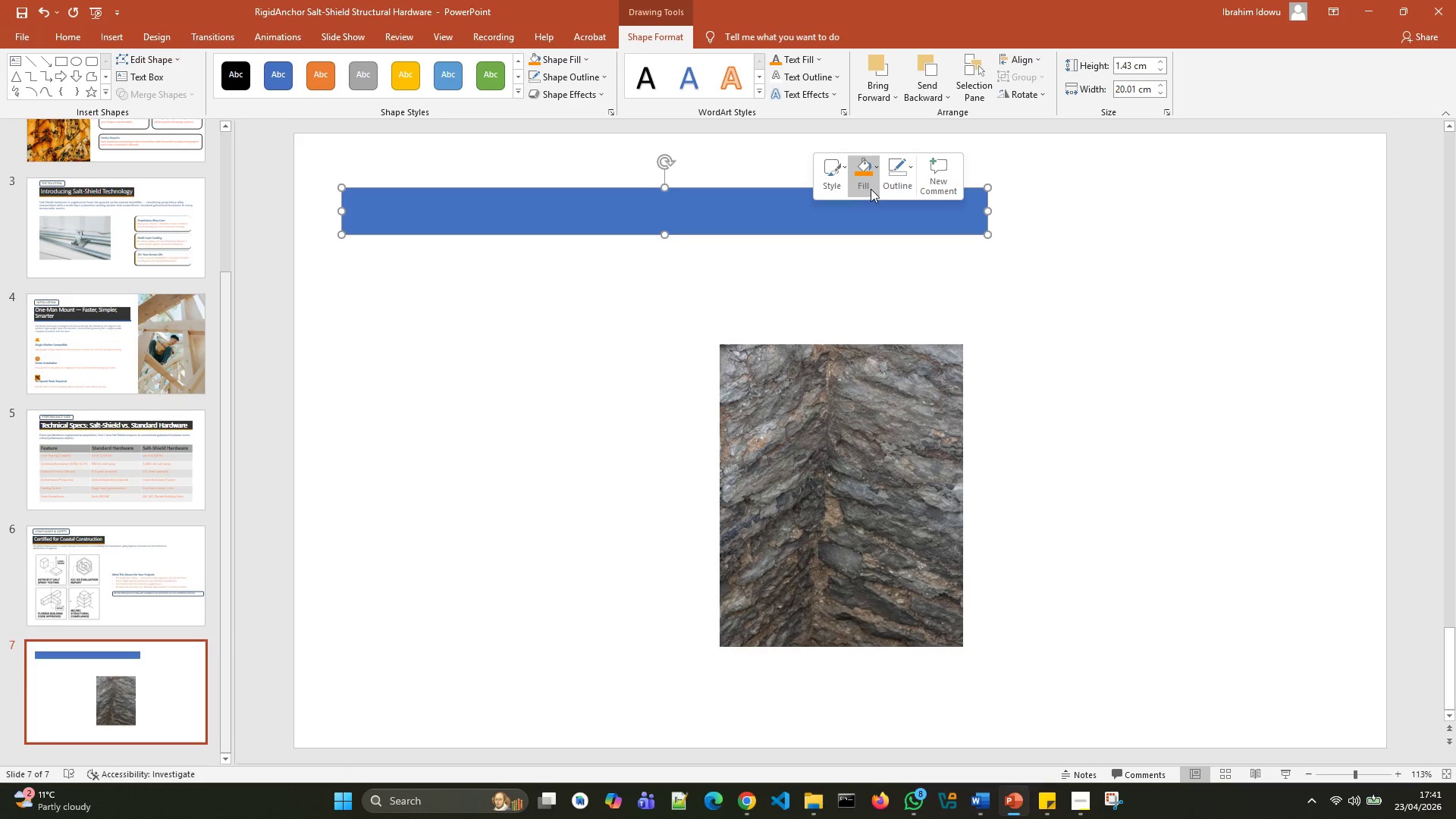 
left_click([871, 187])
 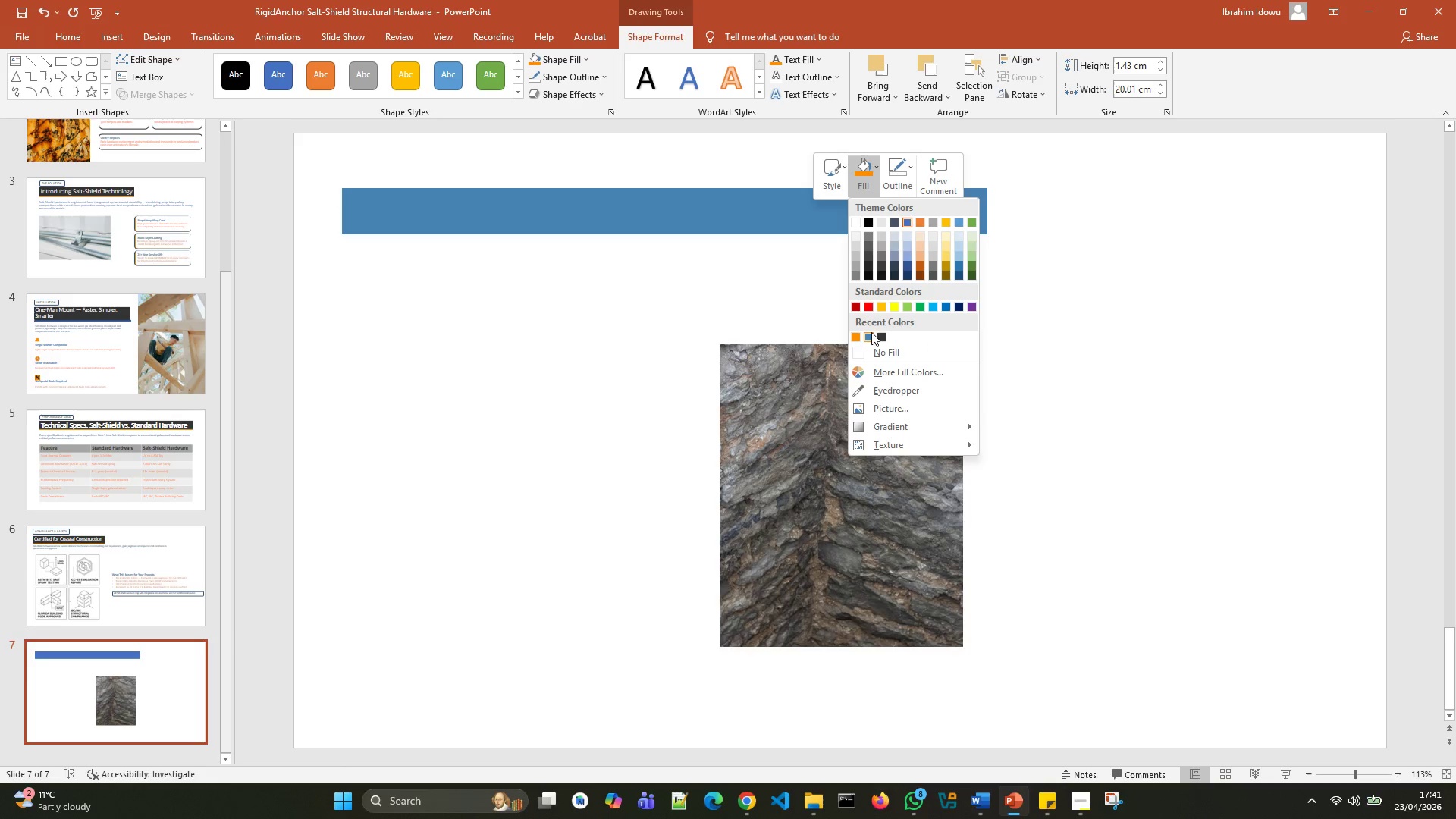 
left_click([880, 334])
 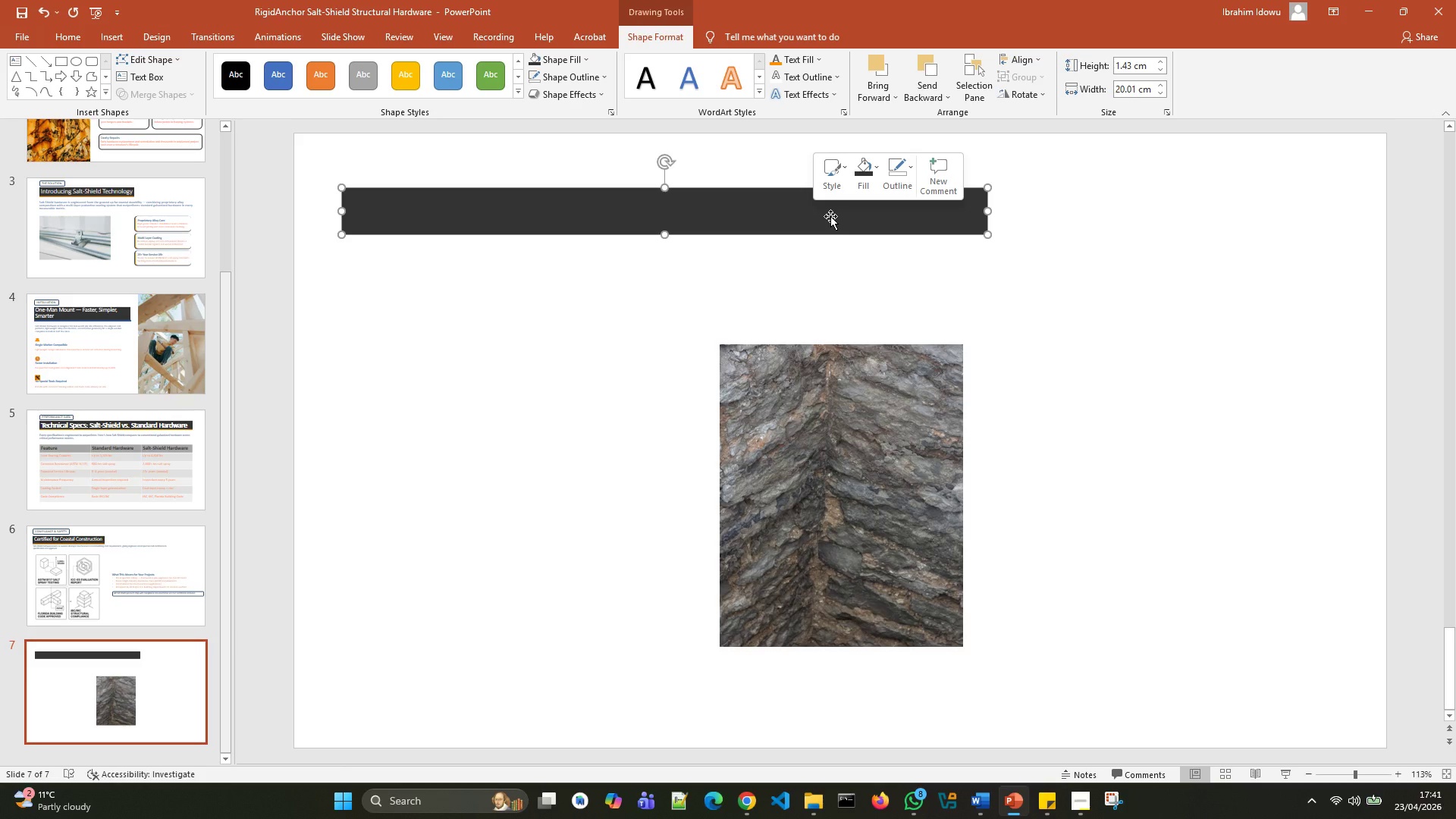 
right_click([830, 216])
 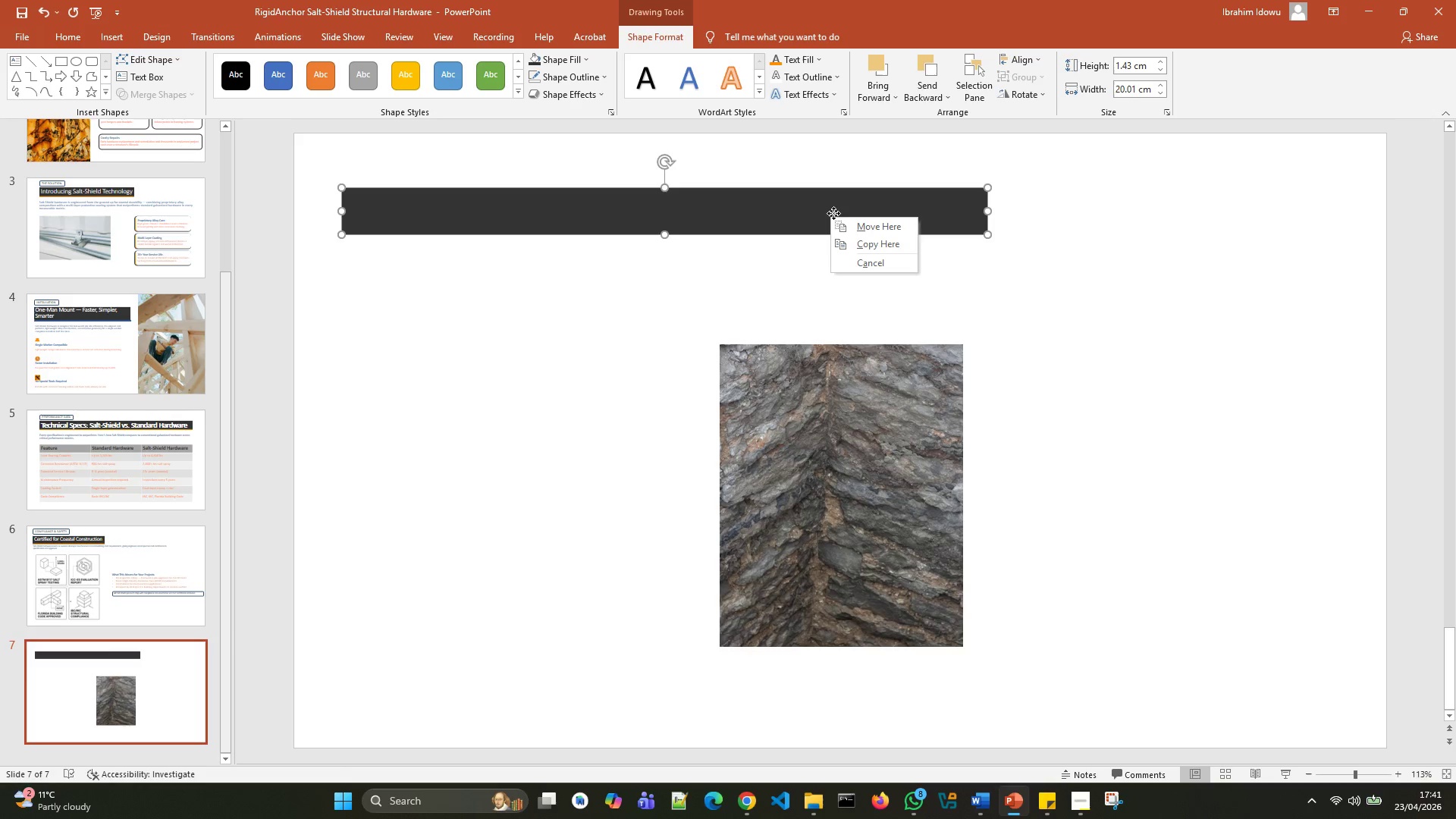 
right_click([833, 212])
 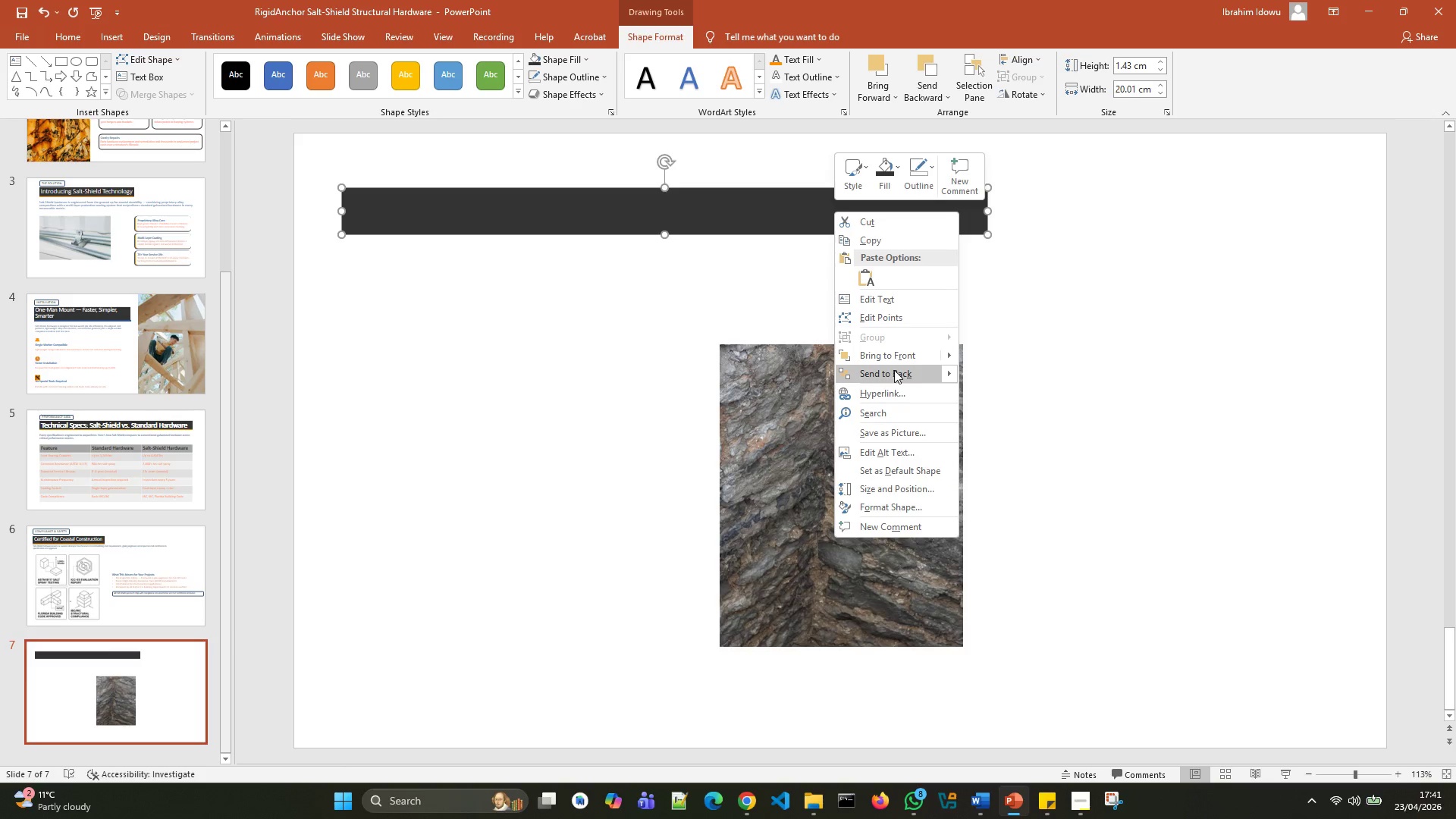 
left_click([893, 374])
 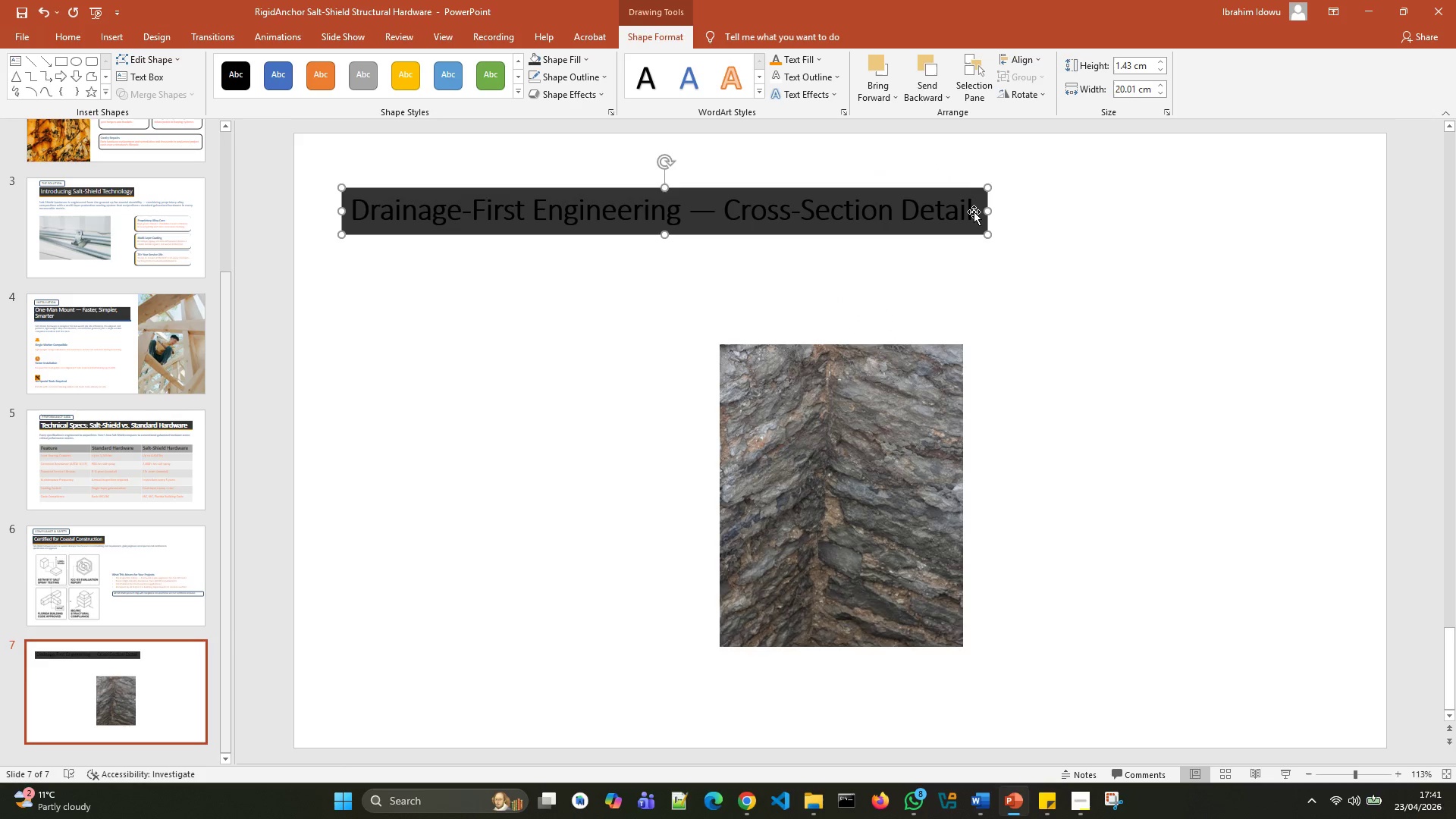 
left_click([972, 210])
 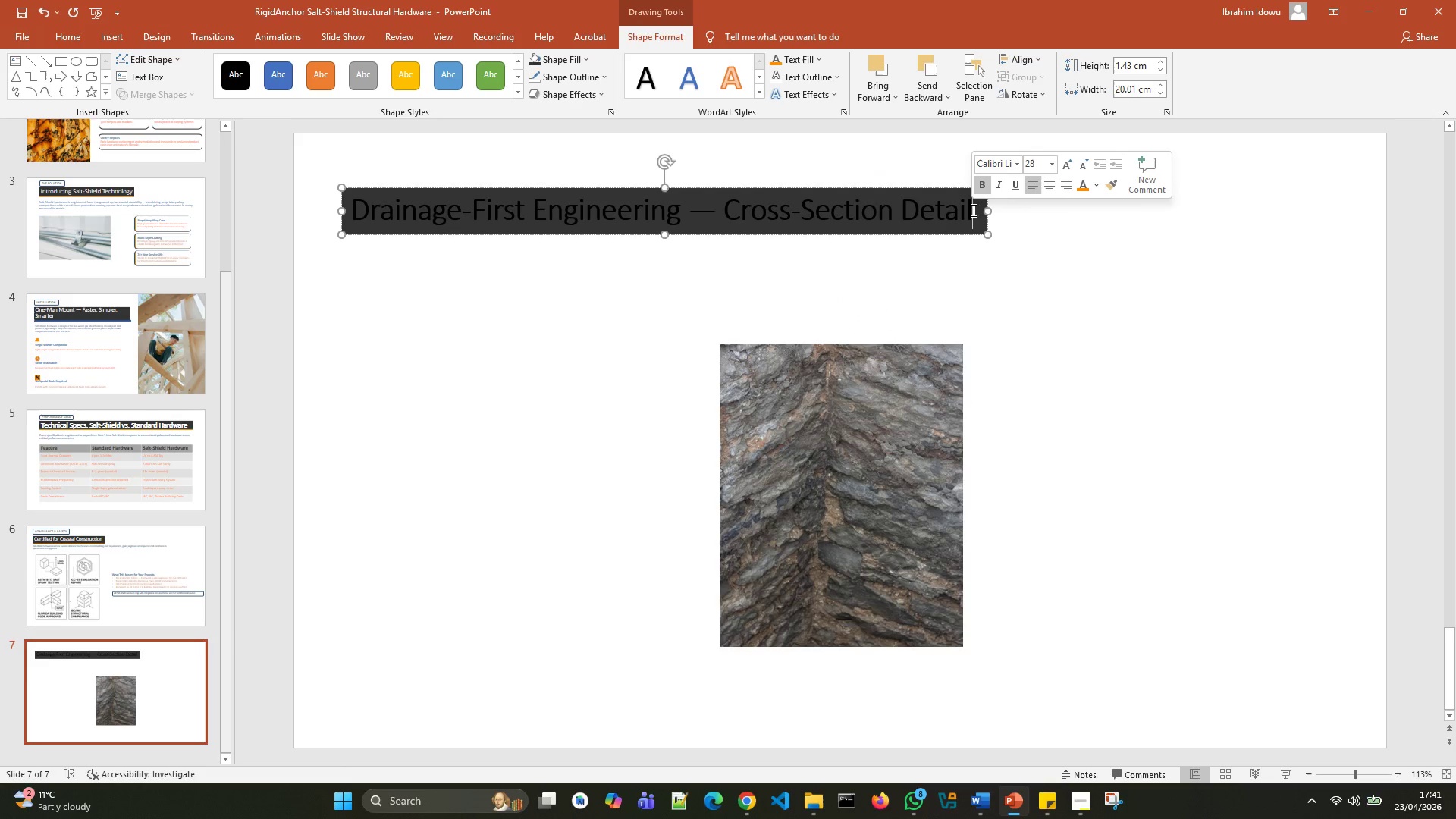 
left_click_drag(start_coordinate=[972, 210], to_coordinate=[497, 197])
 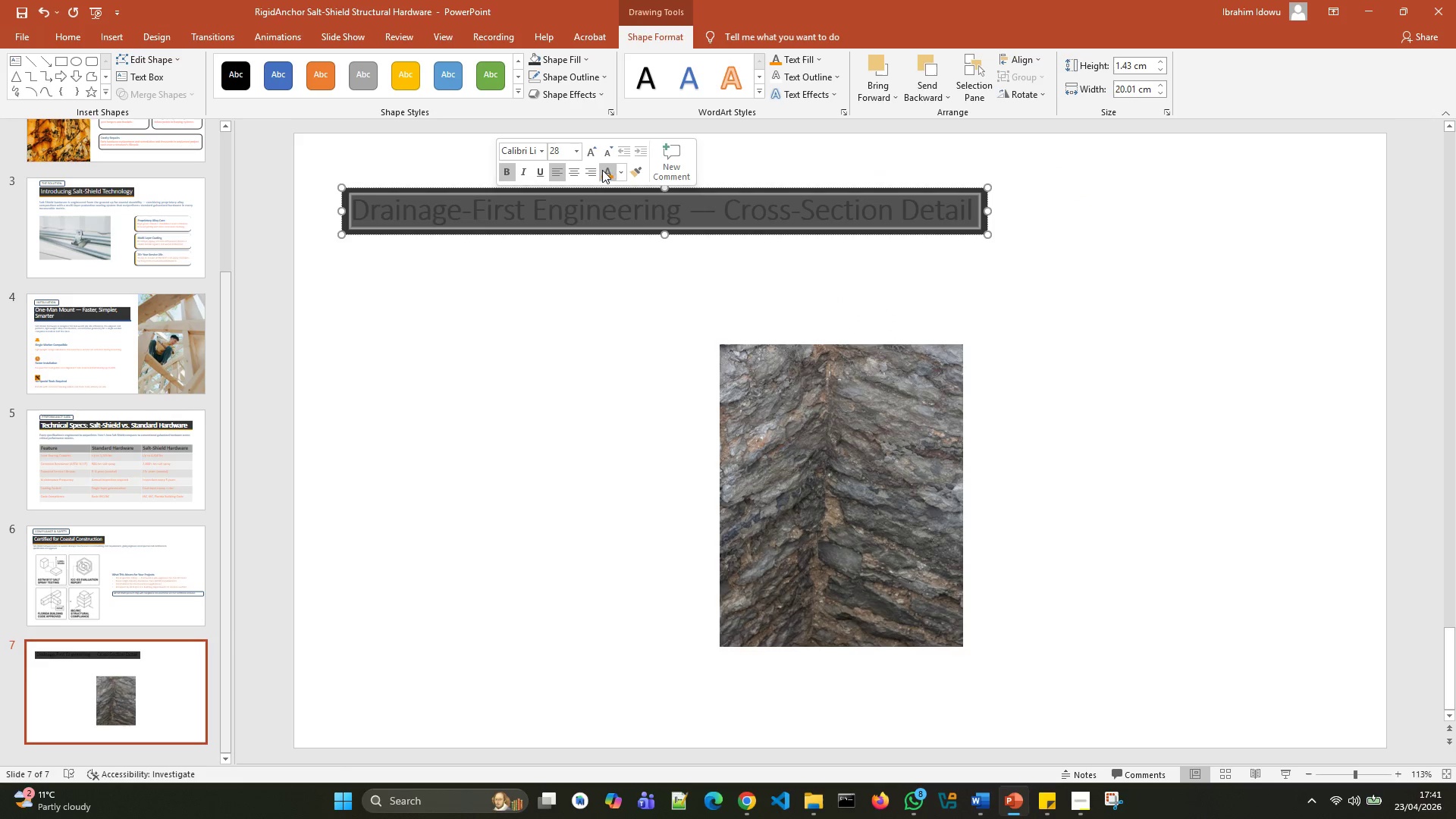 
left_click([613, 173])
 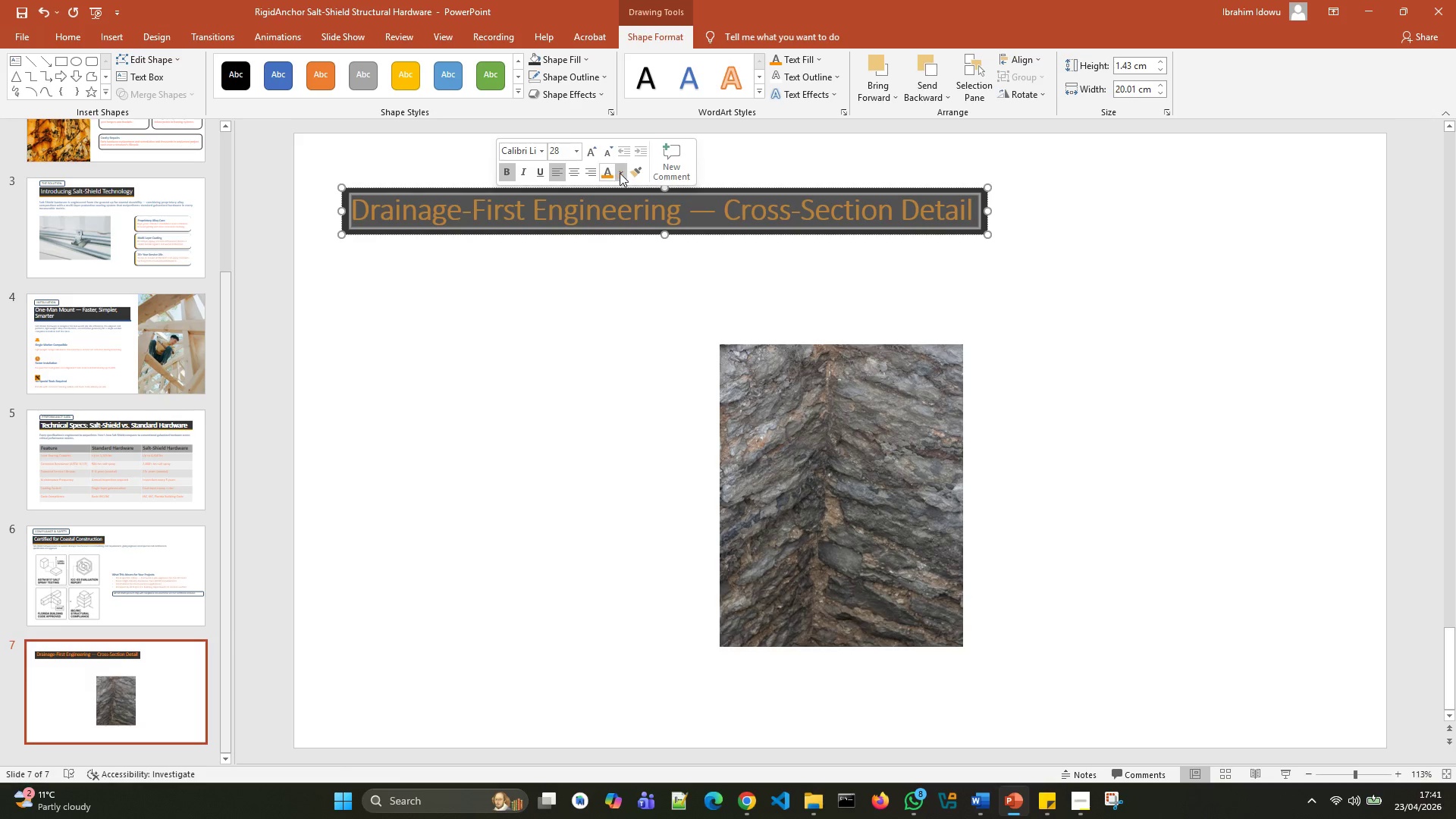 
left_click([620, 173])
 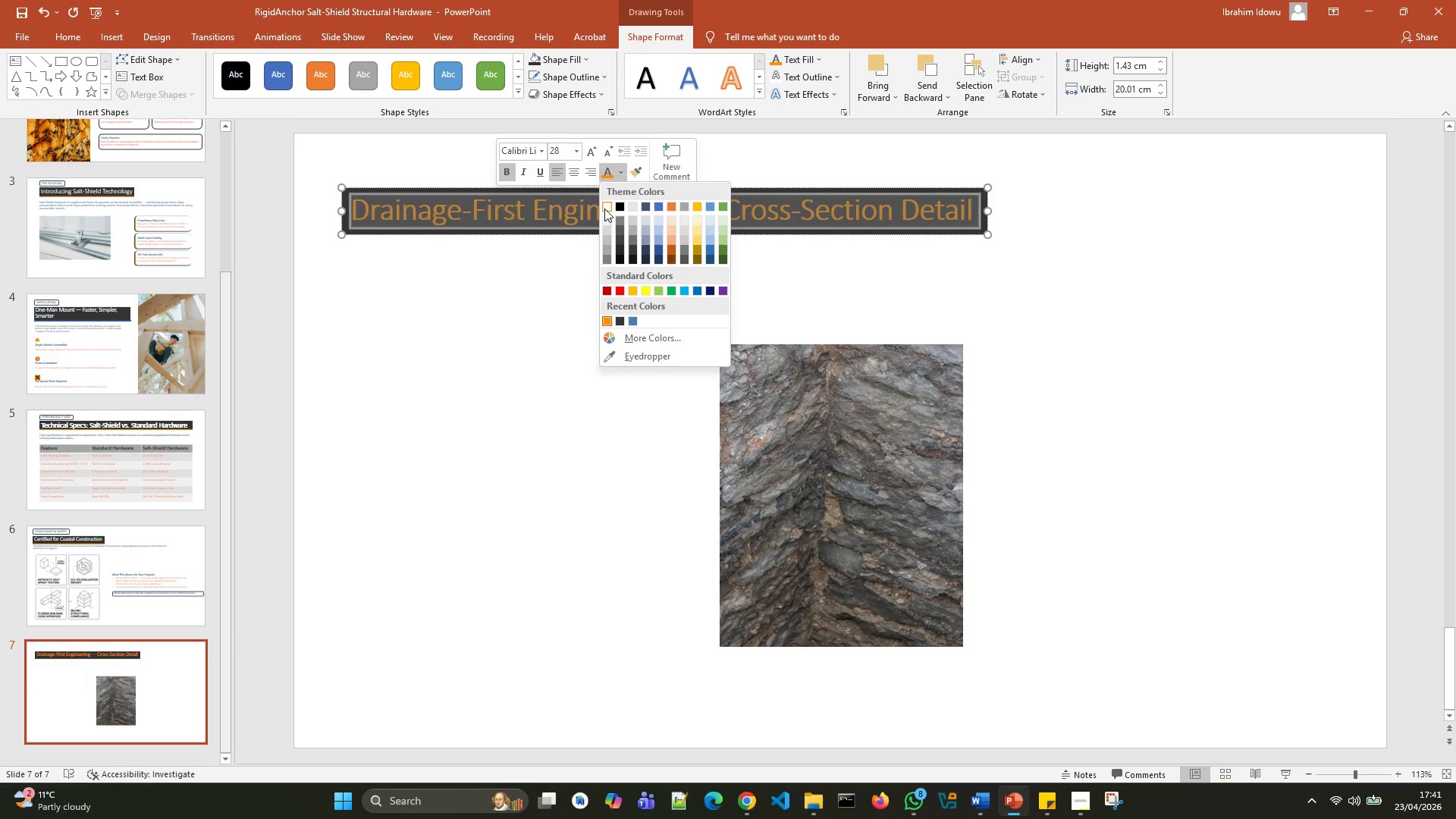 
left_click([606, 206])
 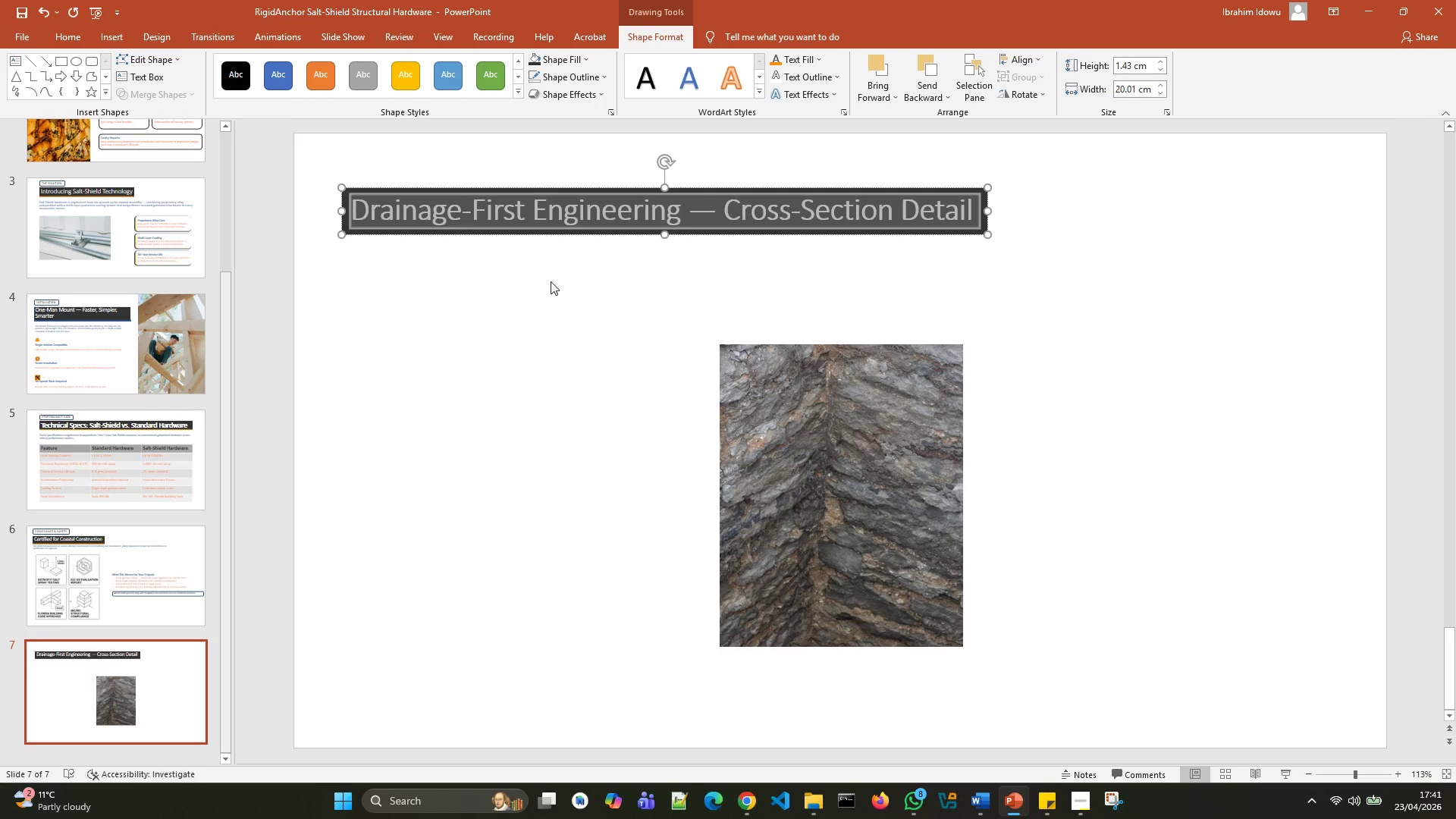 
left_click([551, 281])
 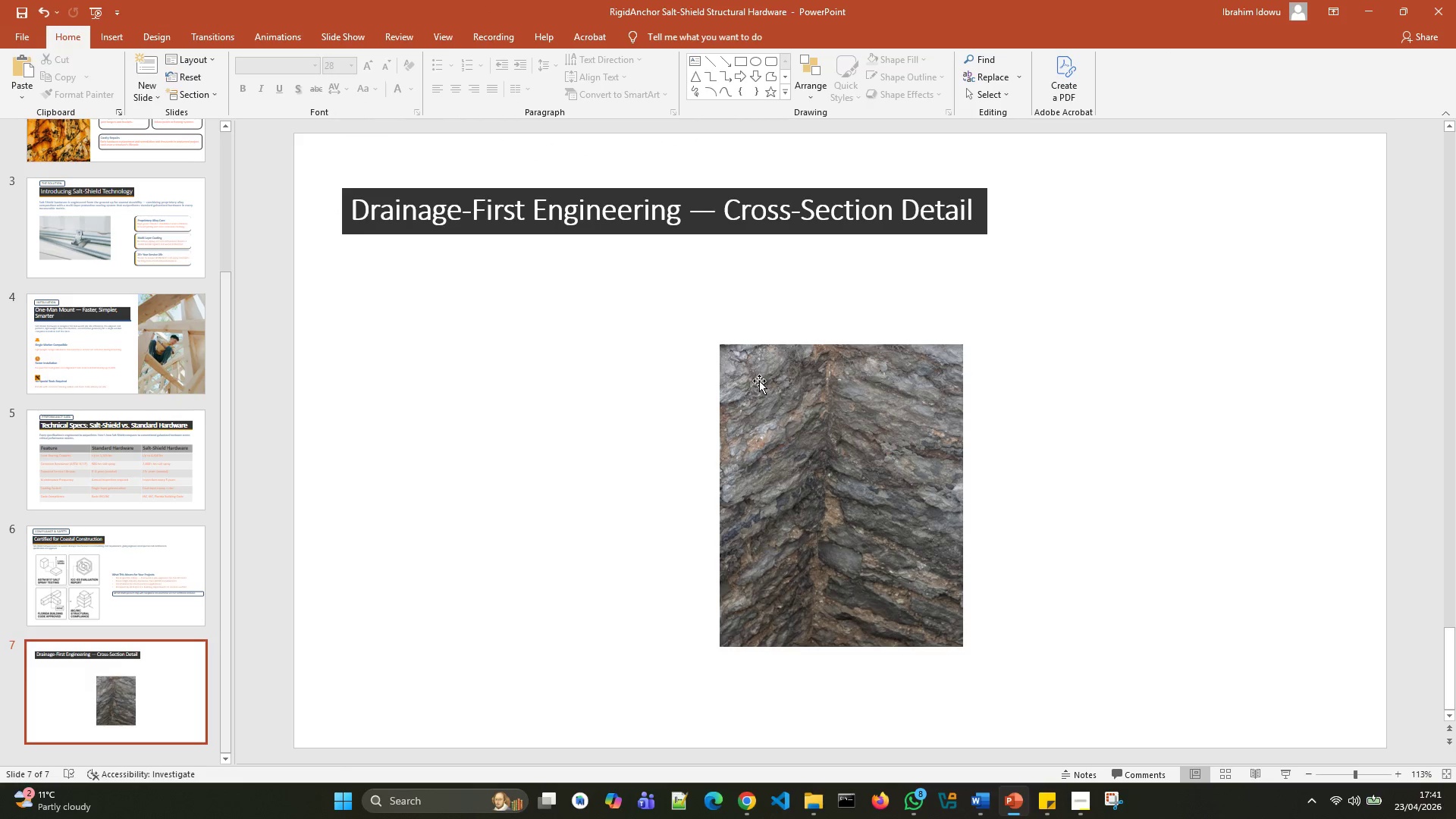 
wait(9.05)
 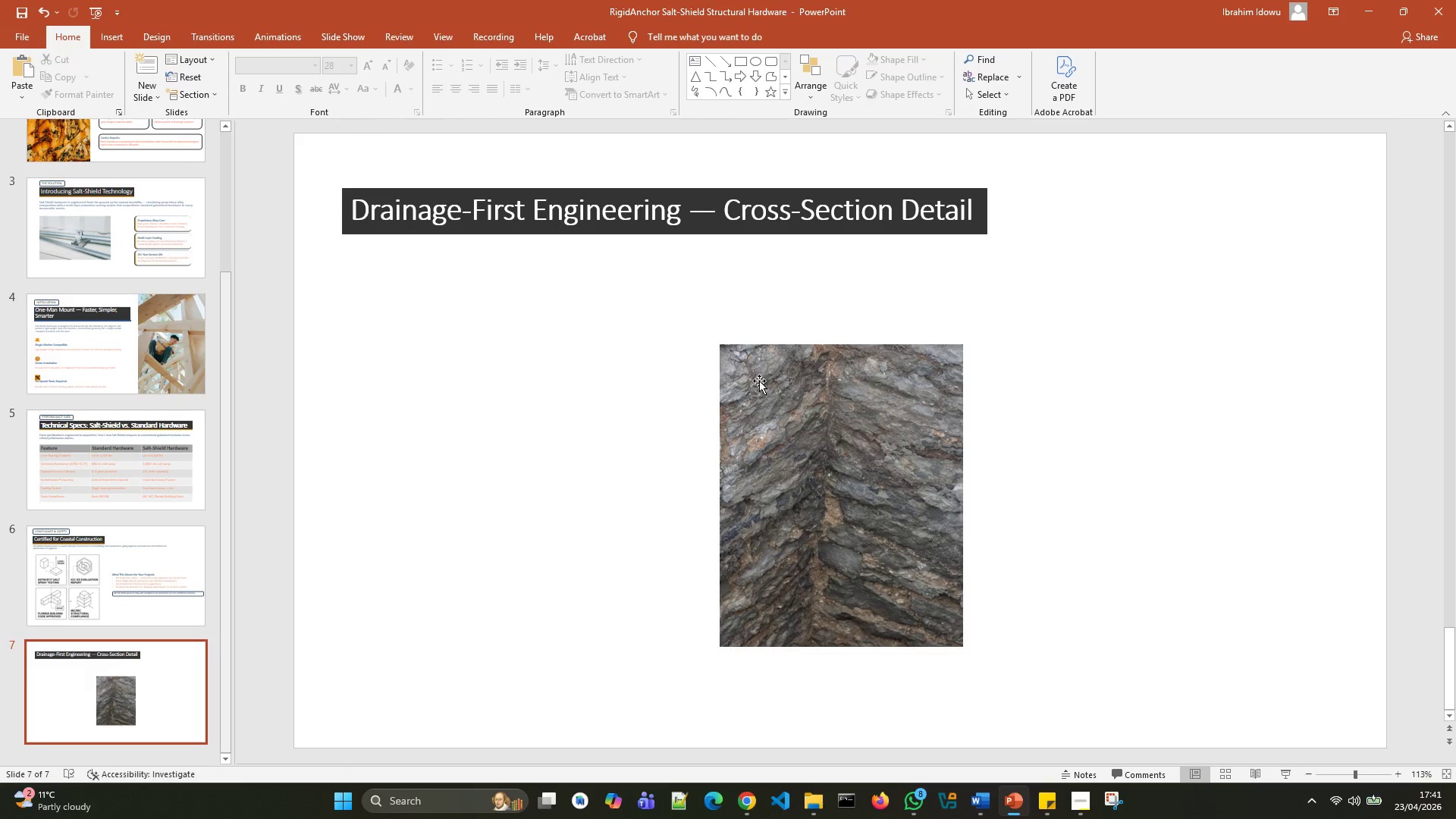 
left_click([99, 562])
 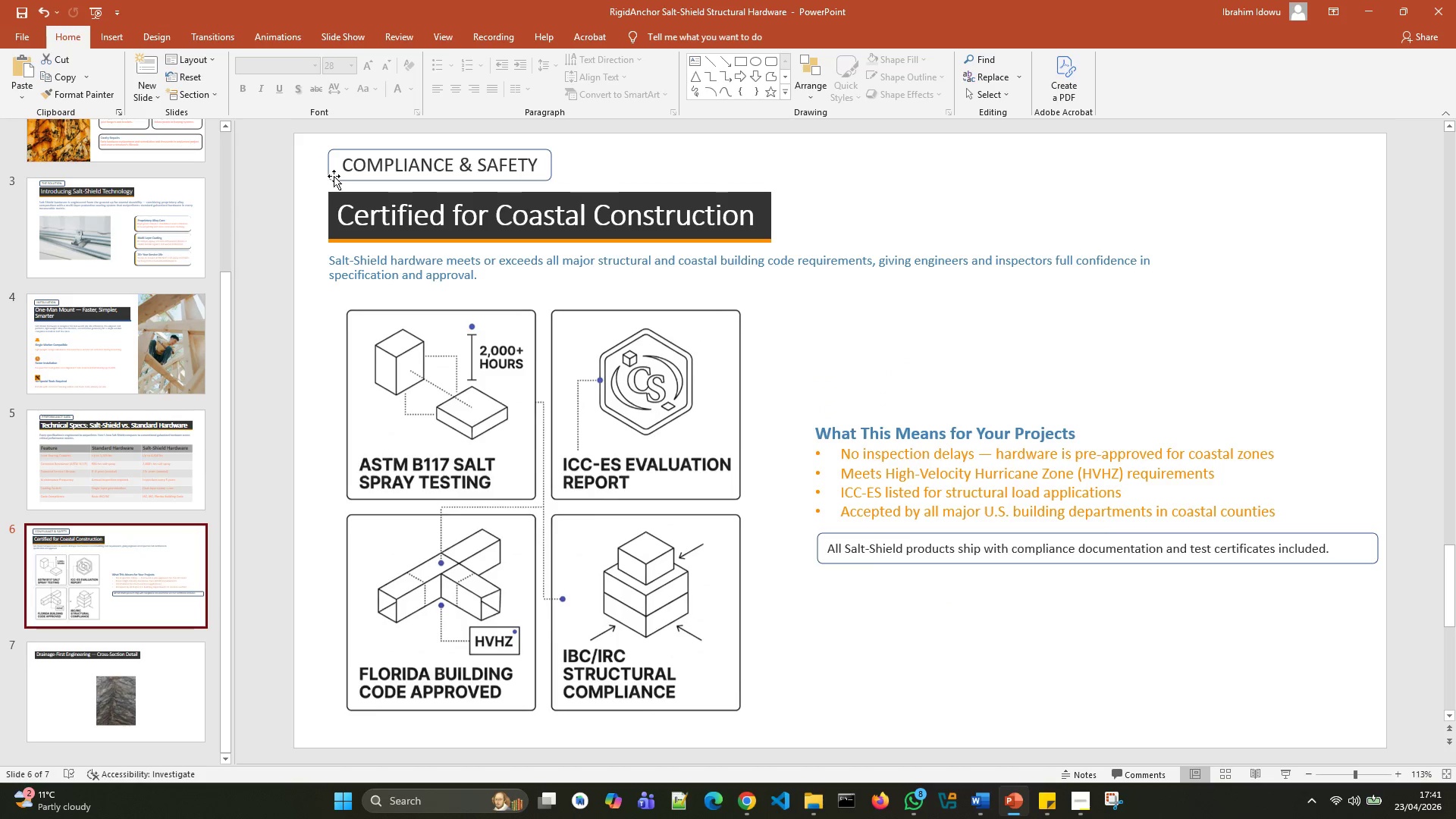 
left_click([334, 174])
 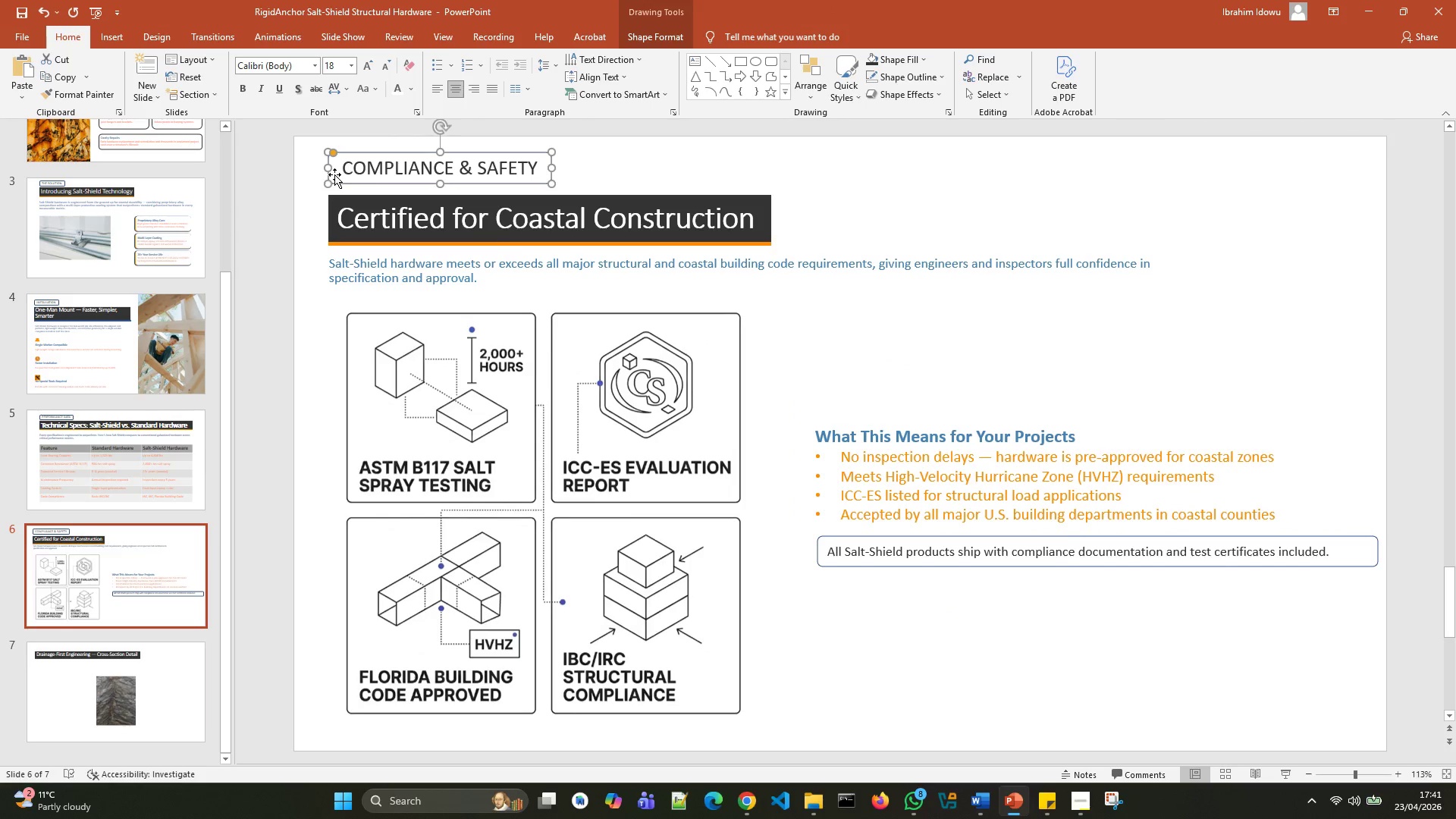 
key(Control+D)
 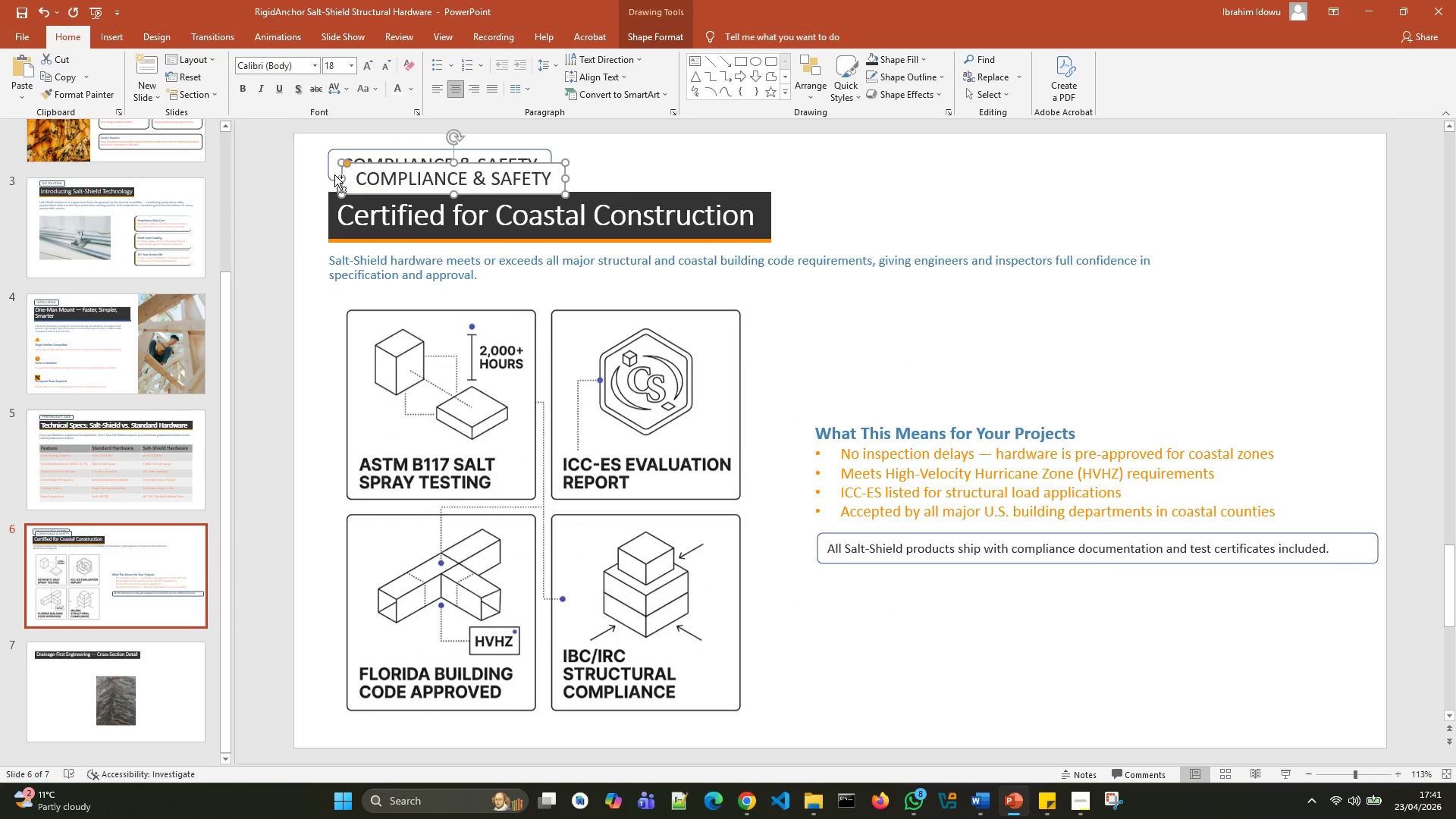 
key(Control+X)
 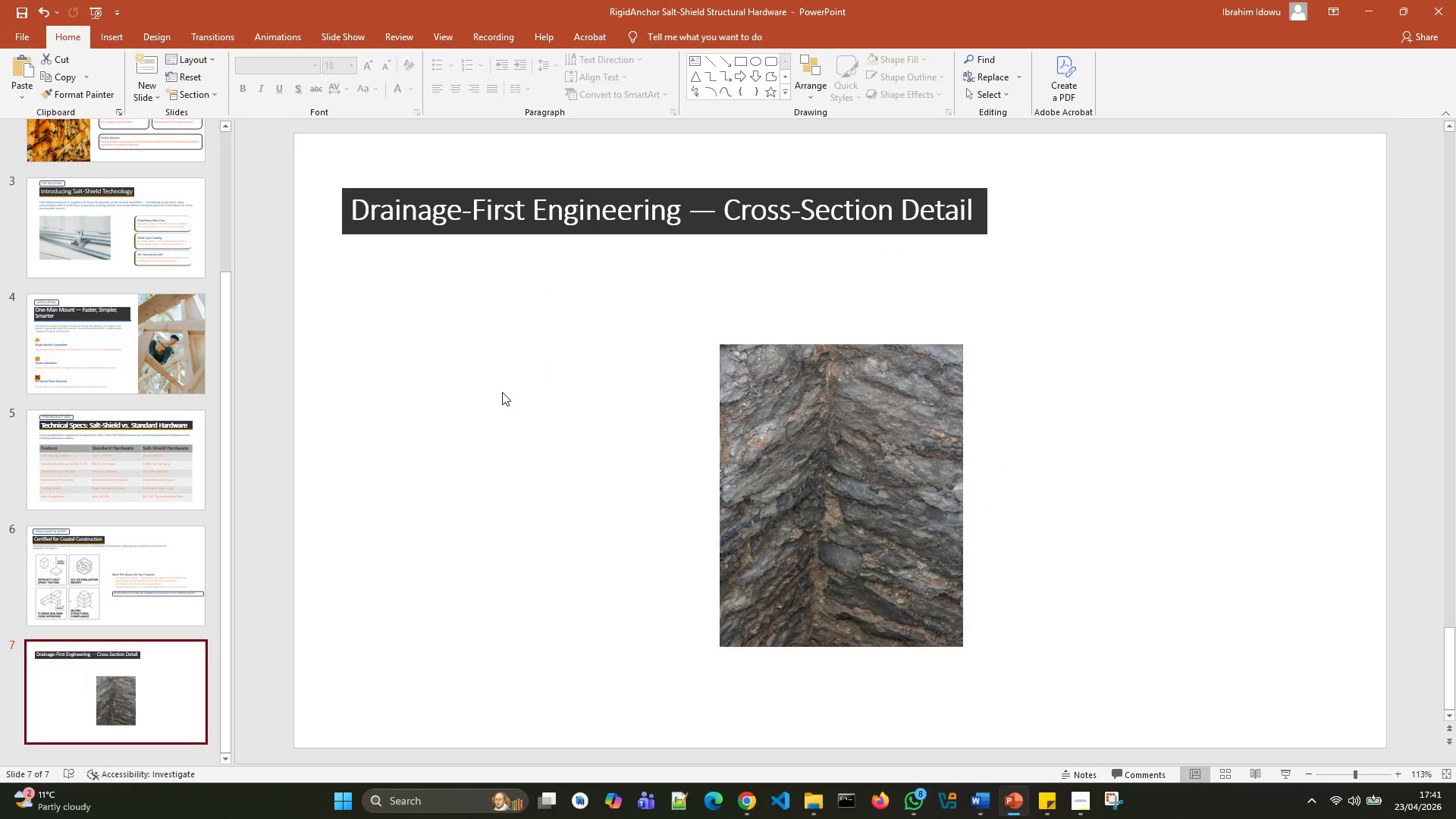 
key(Control+V)
 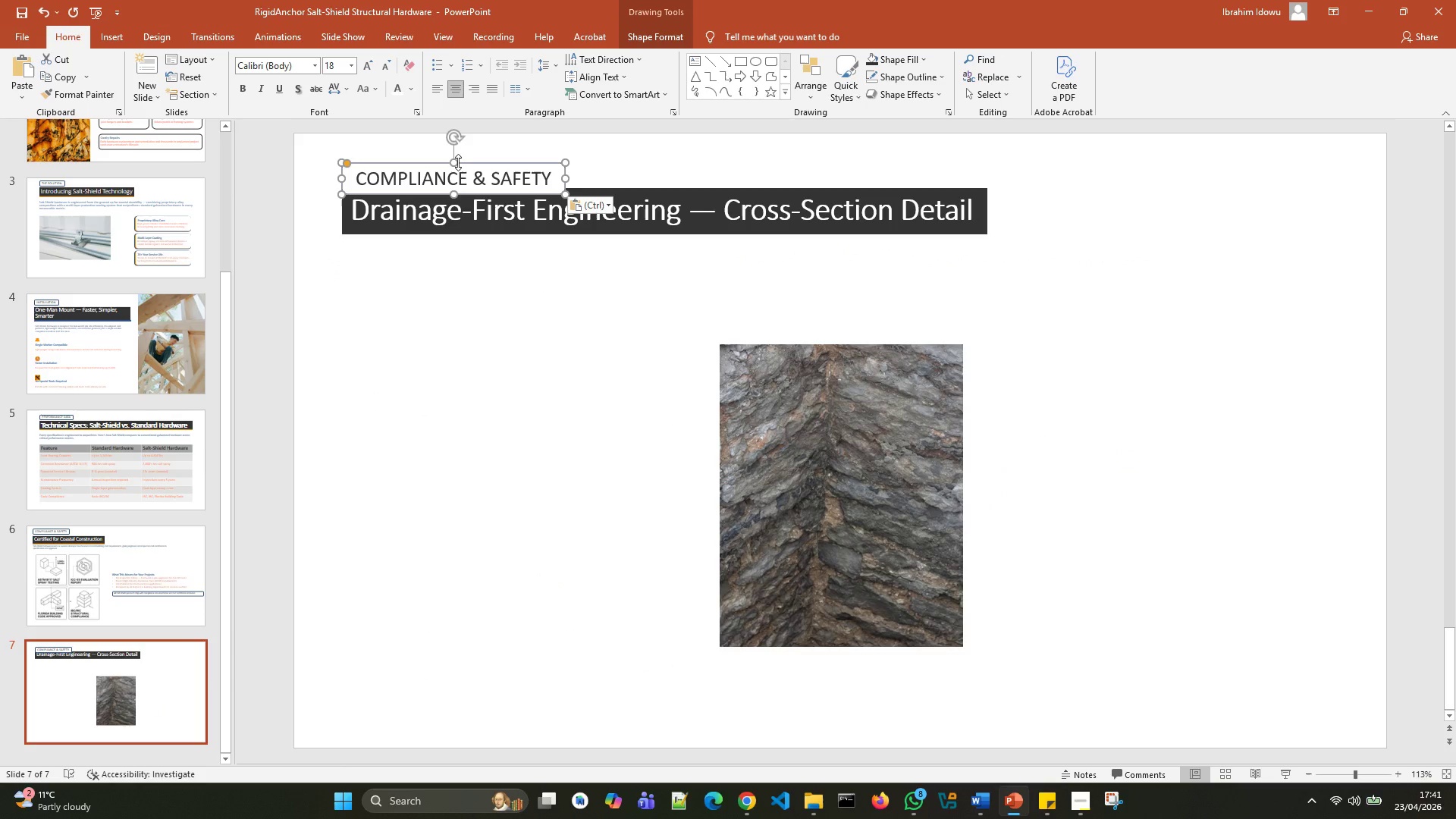 
left_click_drag(start_coordinate=[472, 161], to_coordinate=[473, 146])
 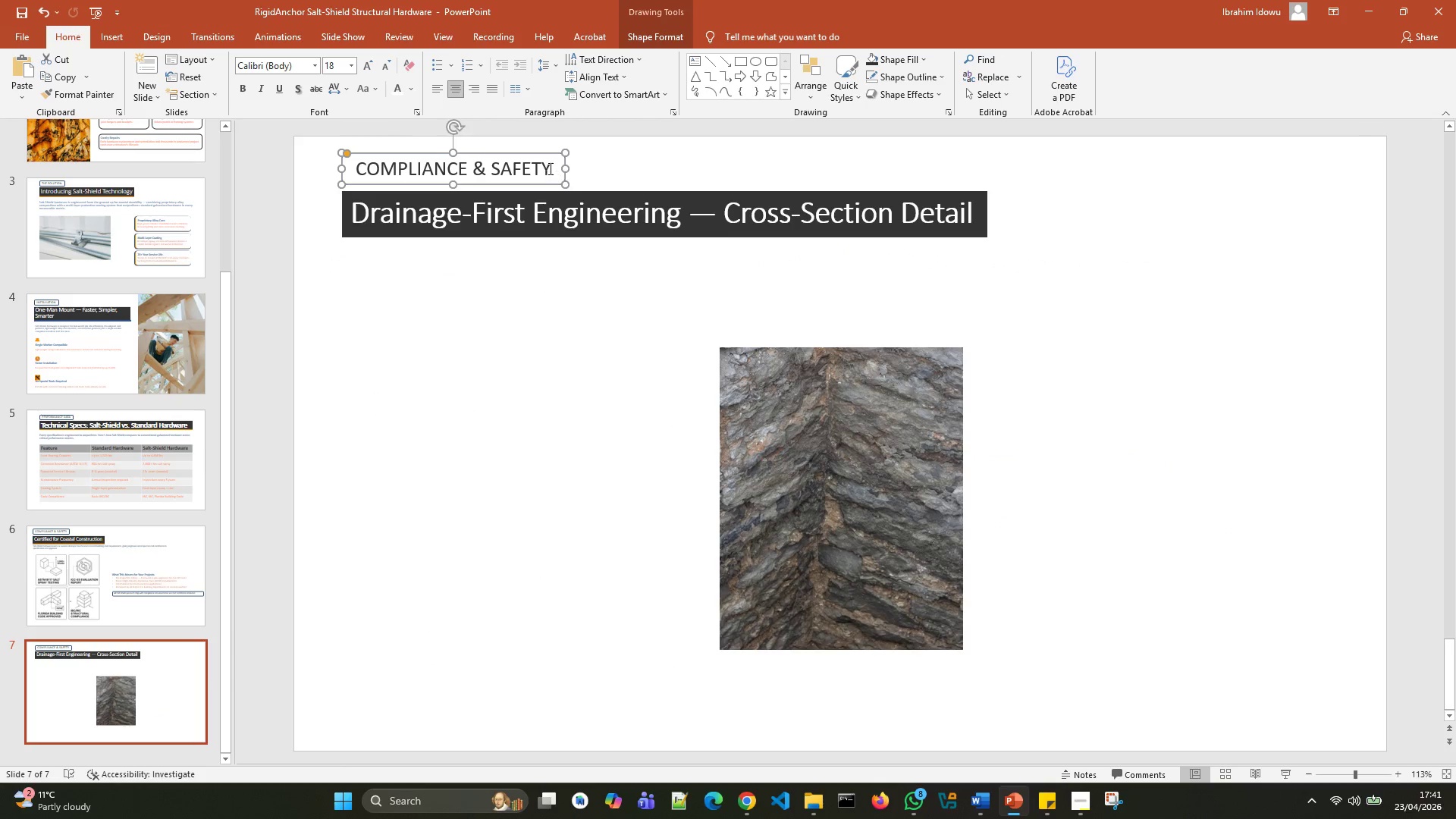 
left_click([549, 168])
 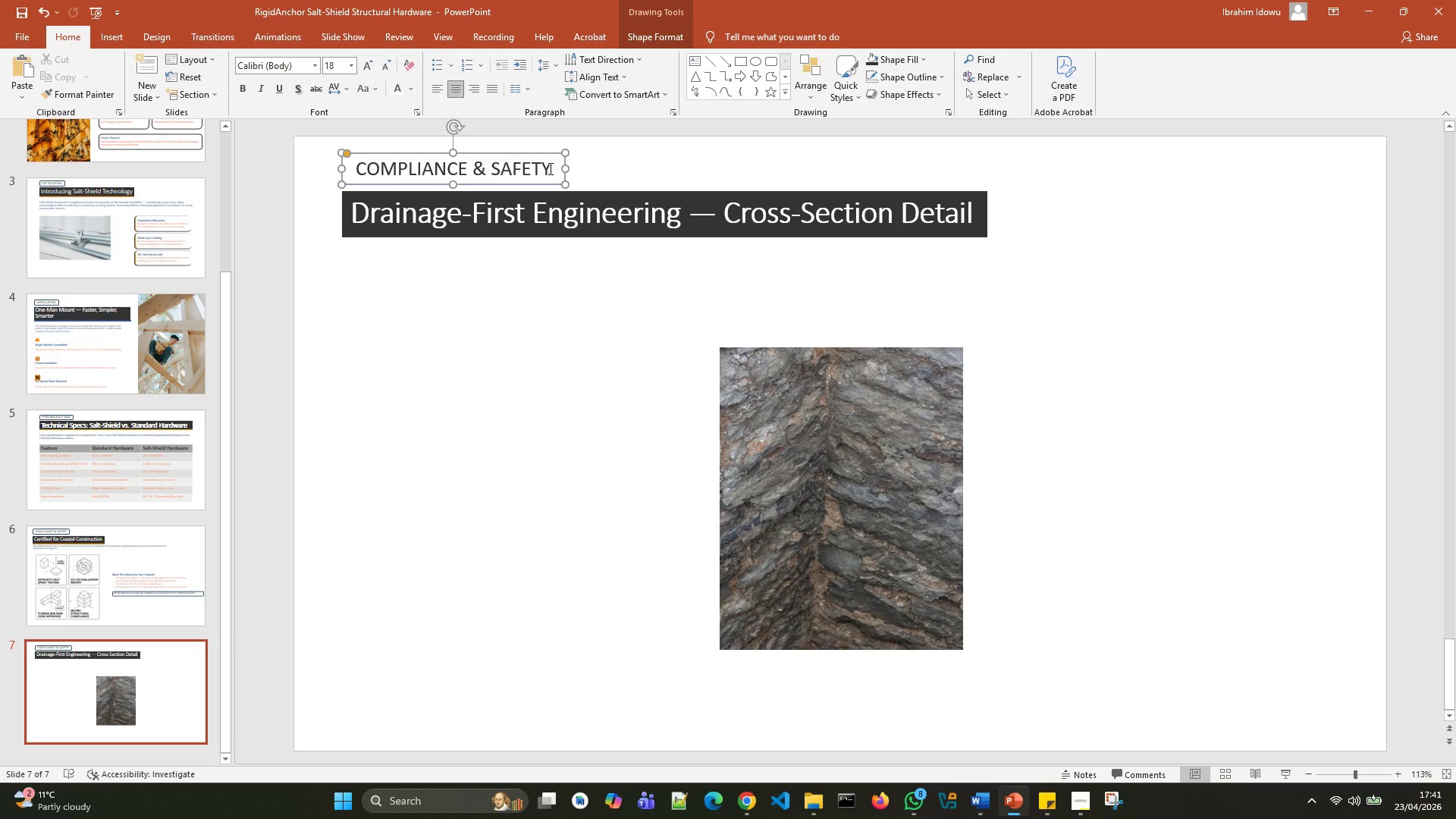 
hold_key(key=Backspace, duration=1.3)
 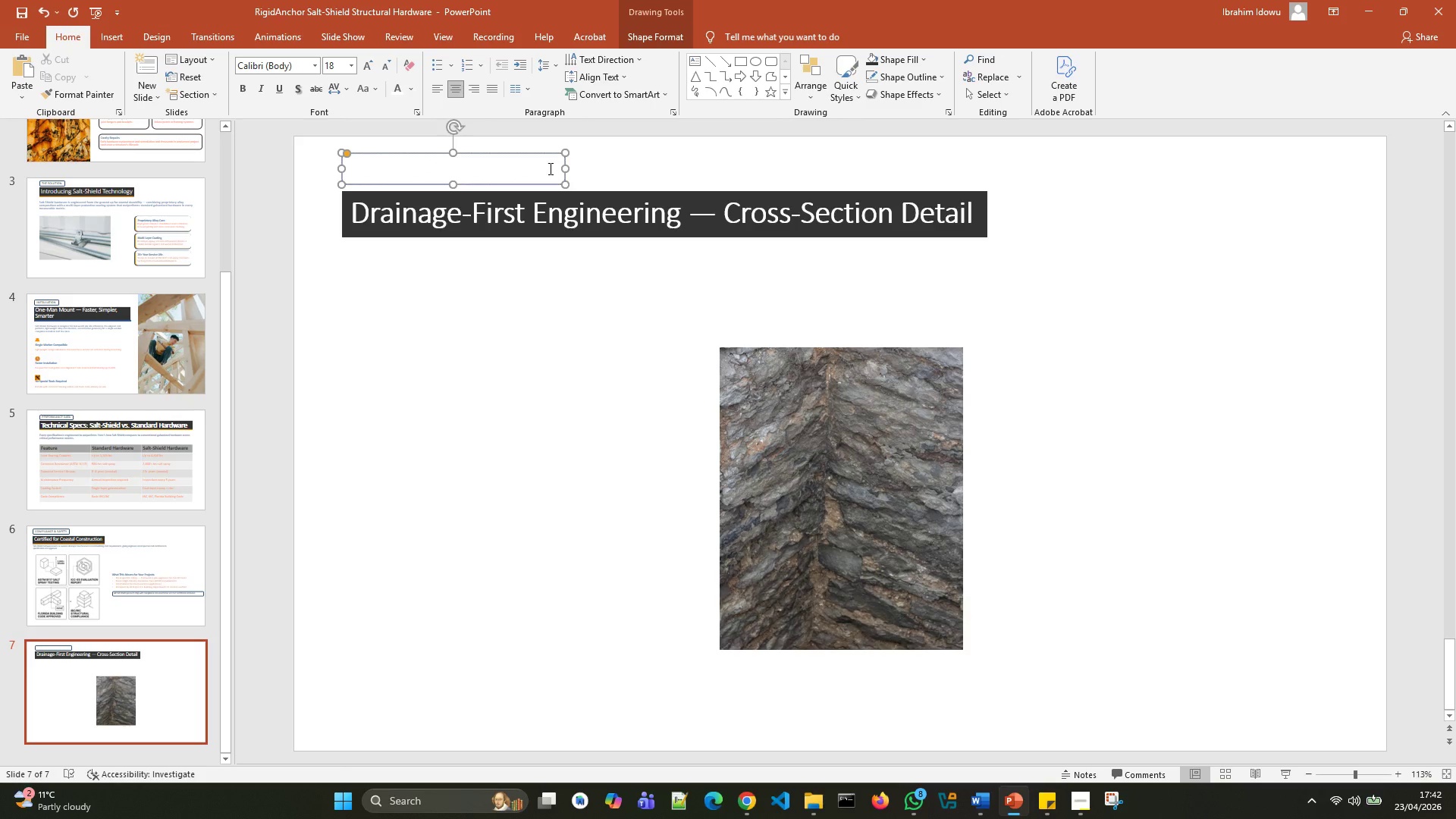 
type(ENGINEERING DESIGN)
 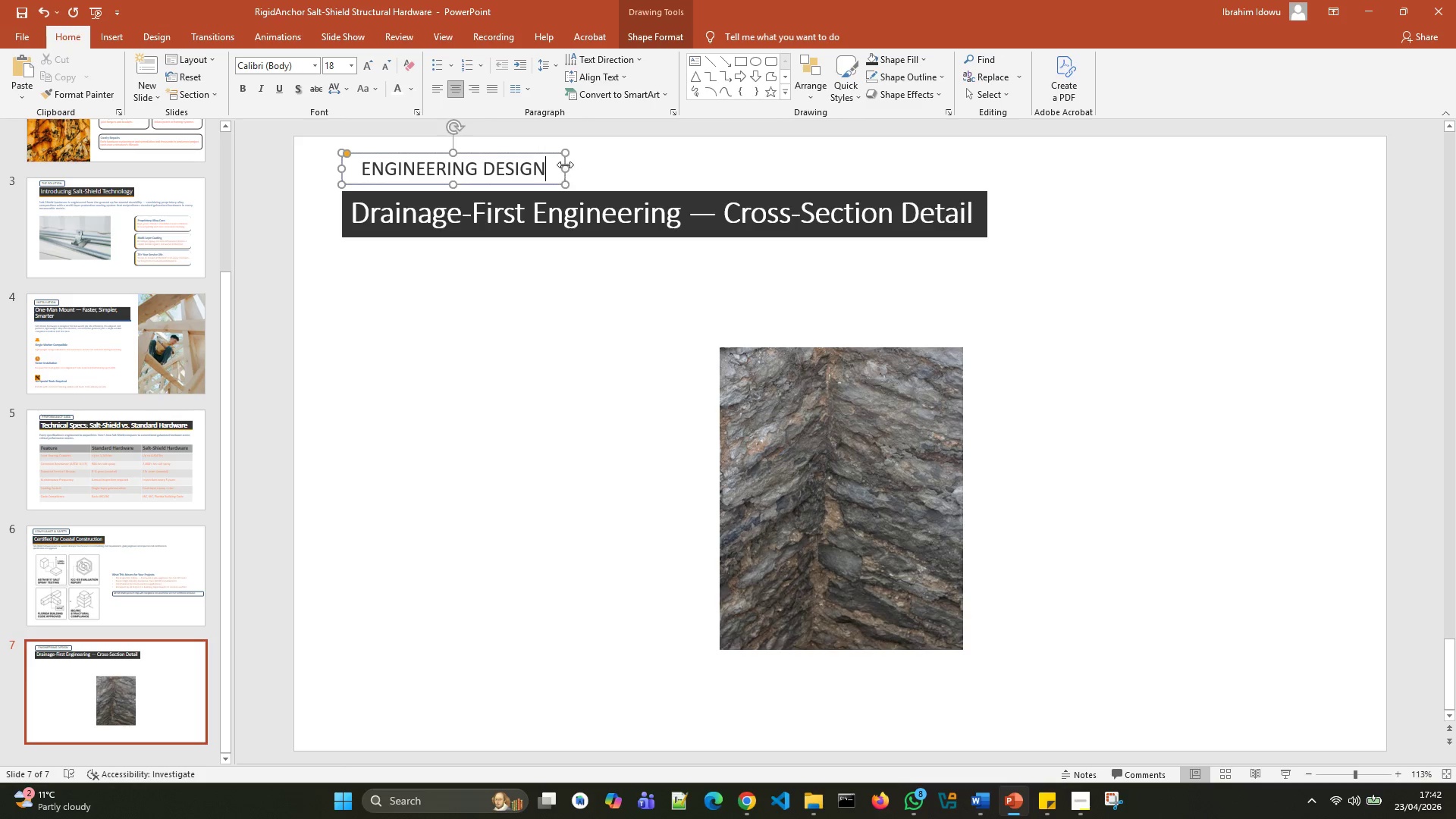 
left_click([601, 152])
 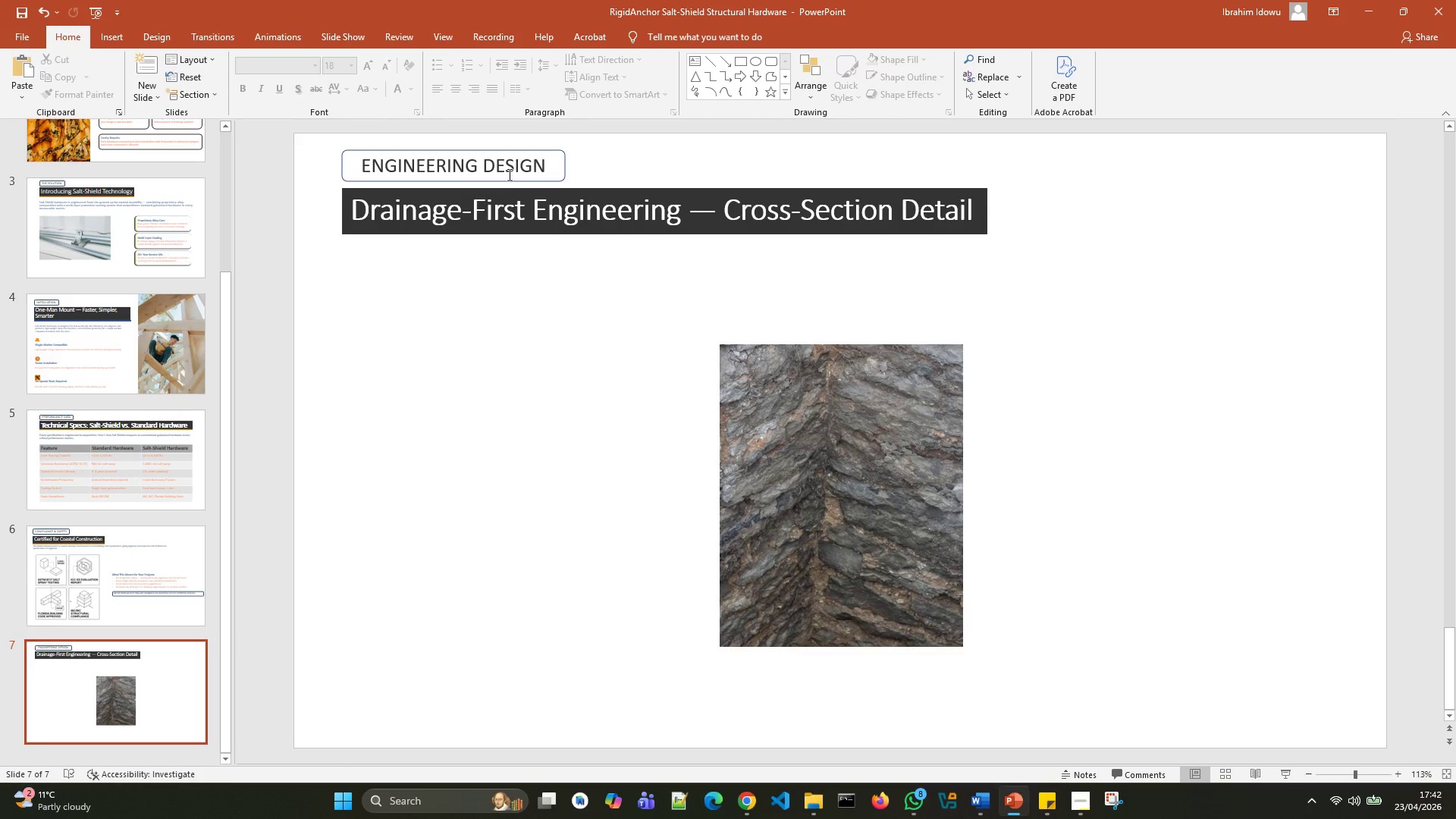 
wait(35.73)
 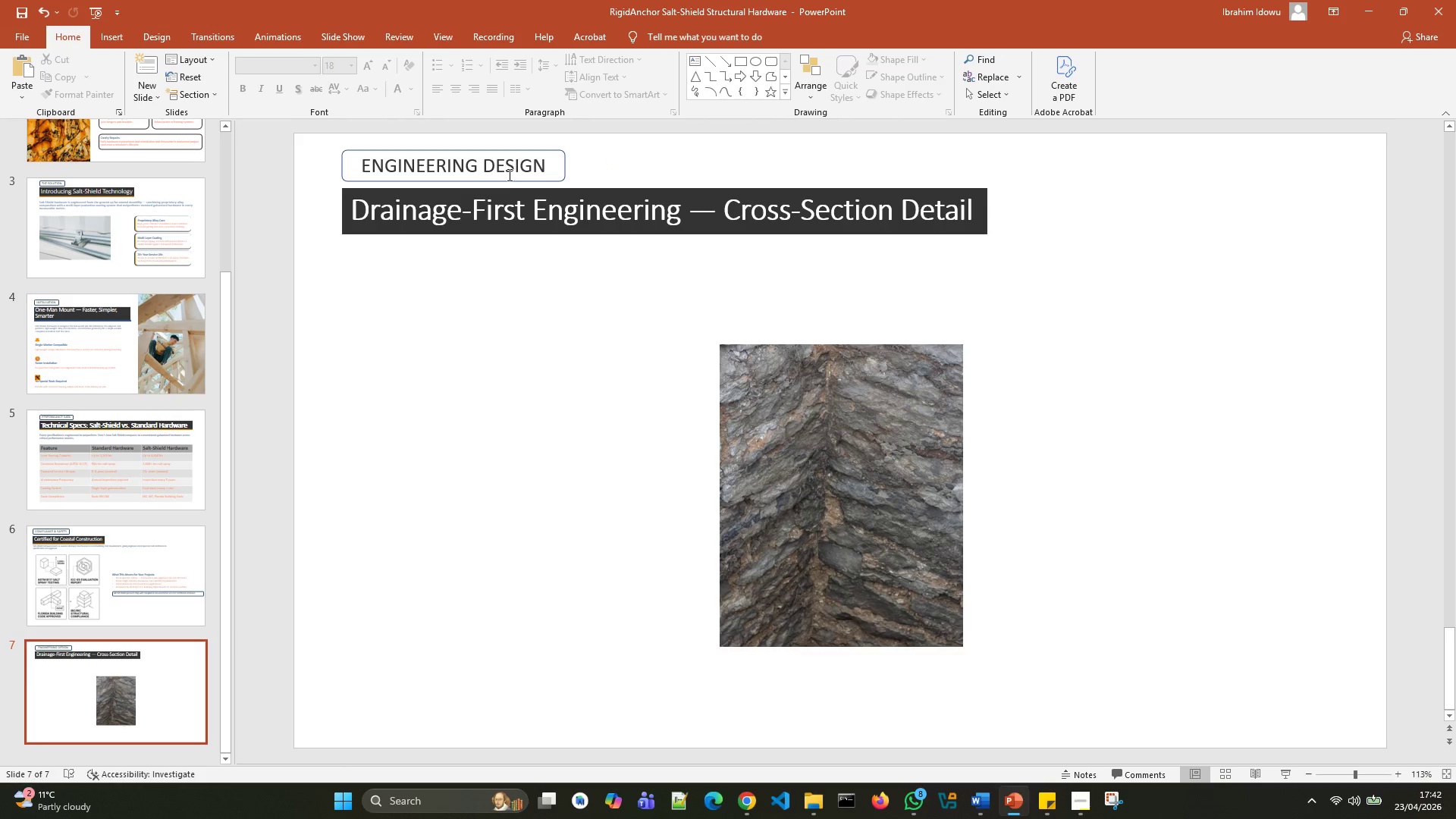 
left_click([106, 46])
 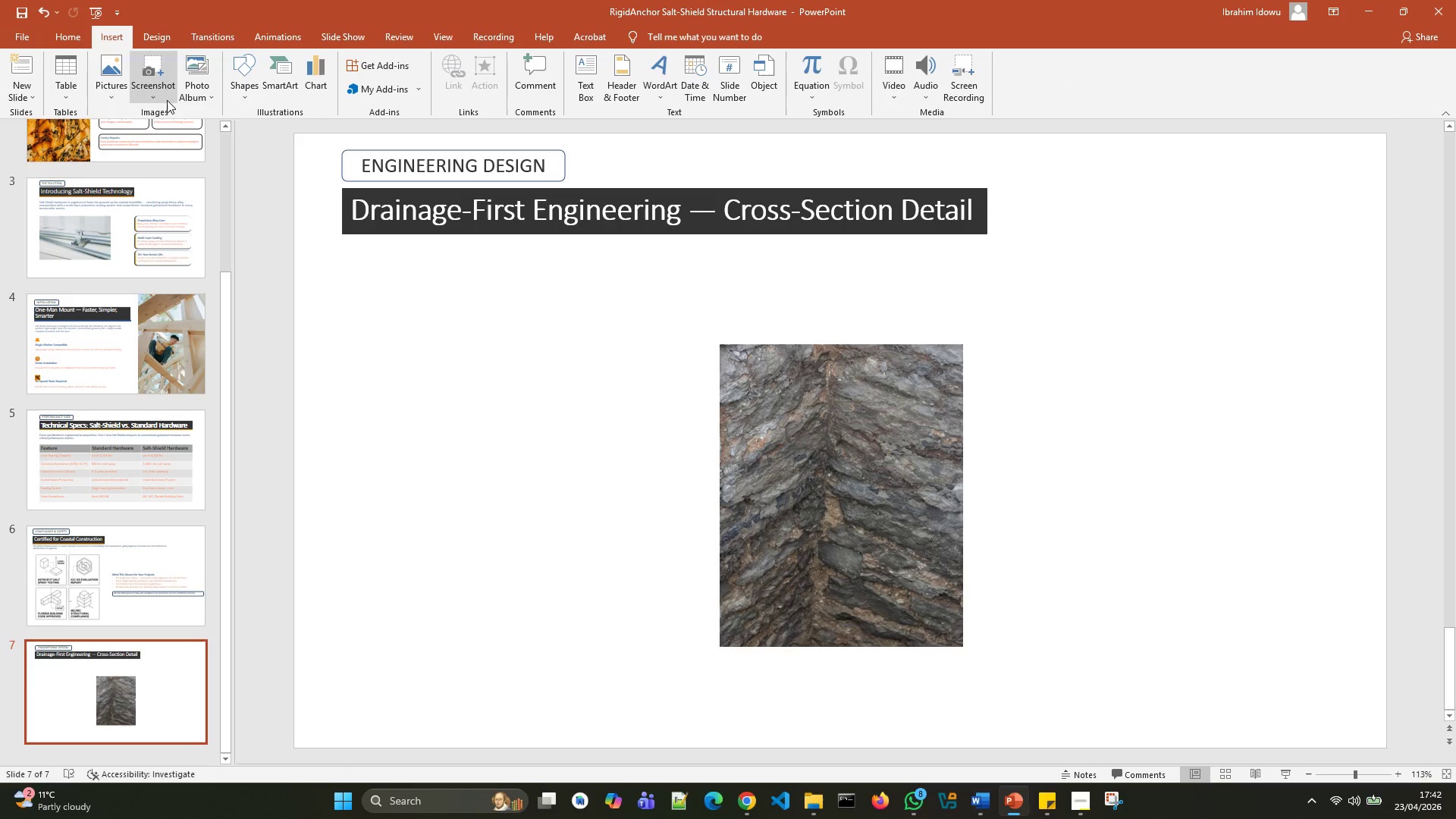 
left_click([239, 95])
 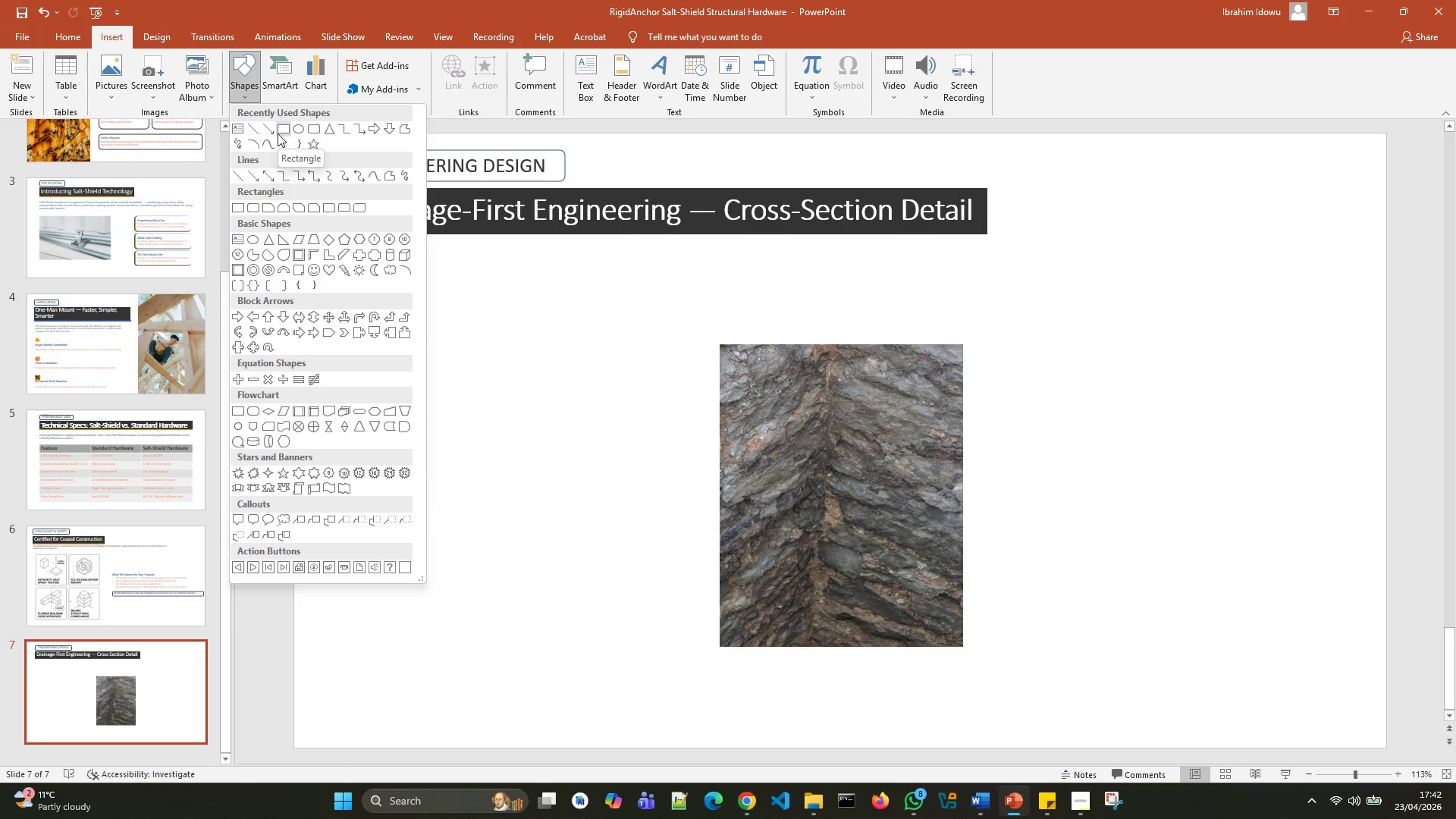 
left_click([278, 133])
 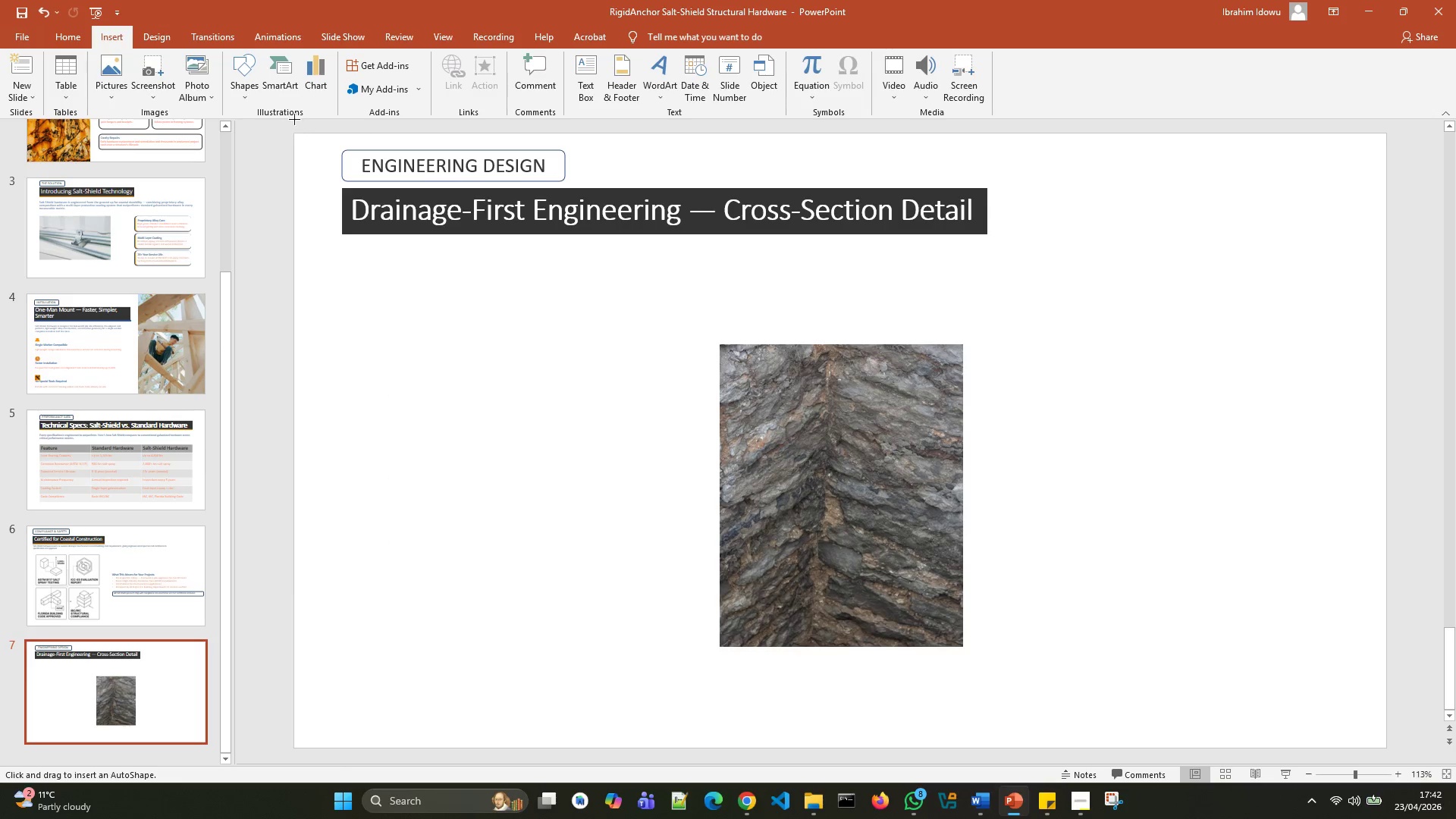 
left_click([249, 90])
 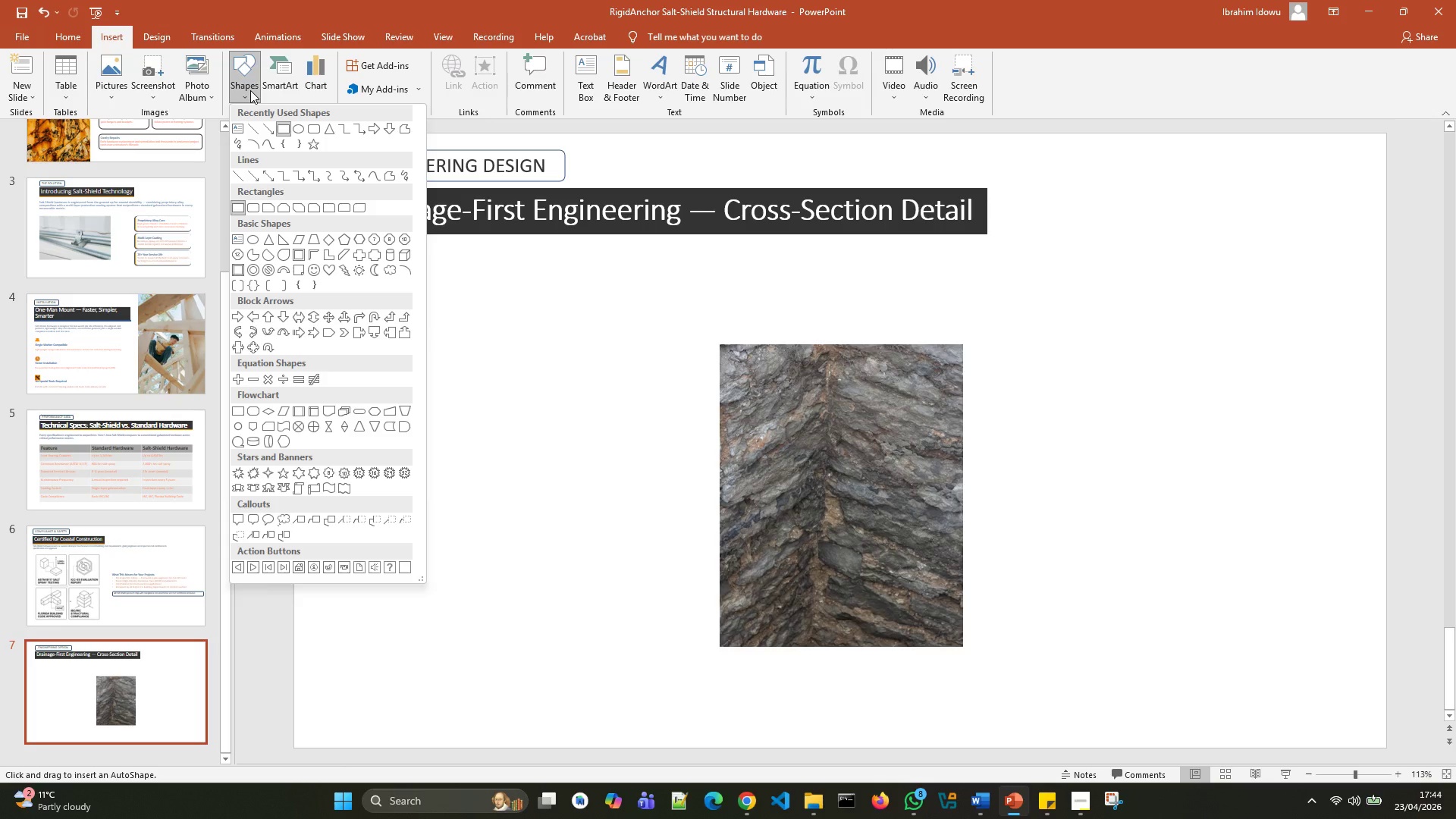 
wait(94.27)
 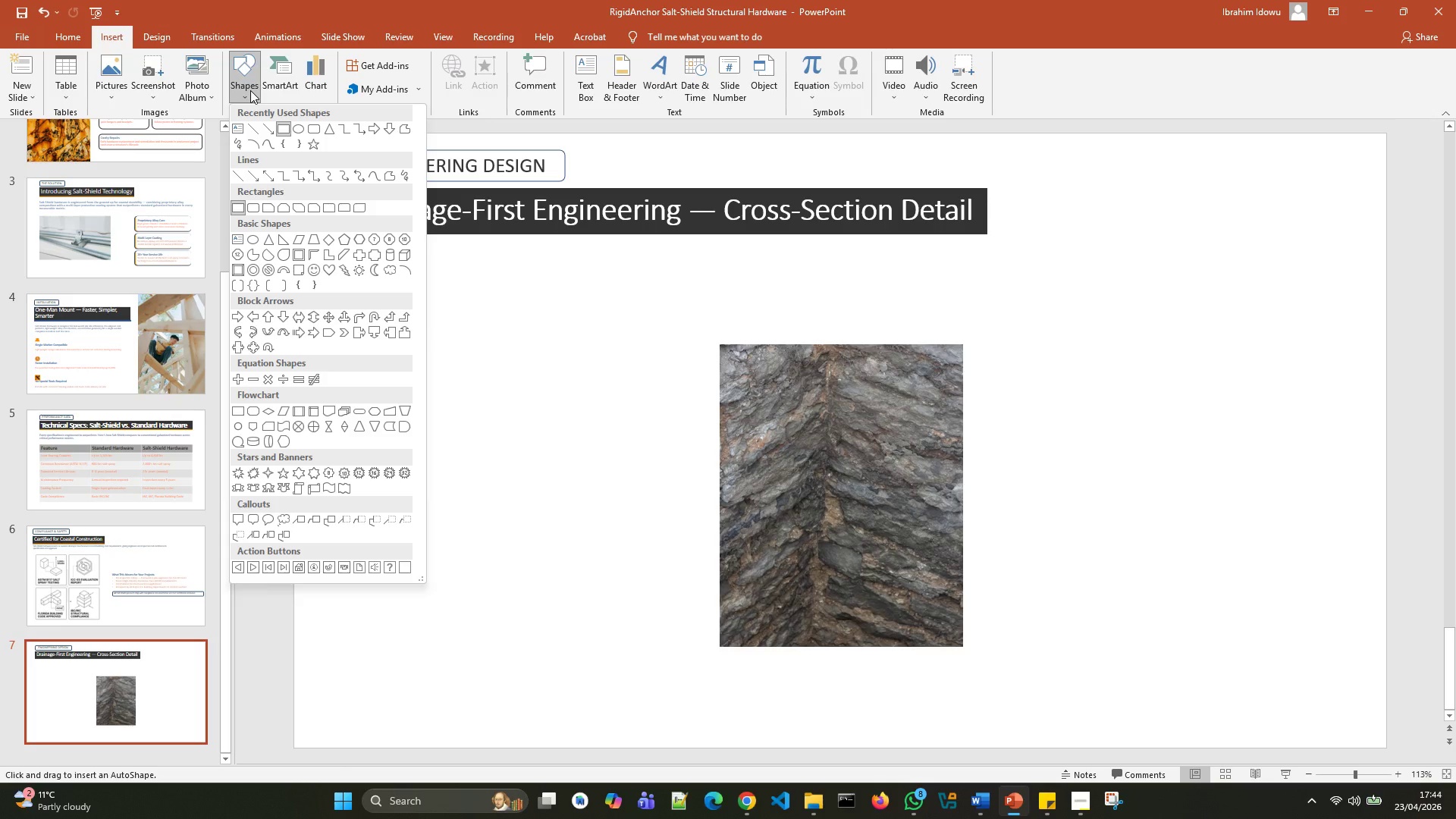 
left_click([283, 126])
 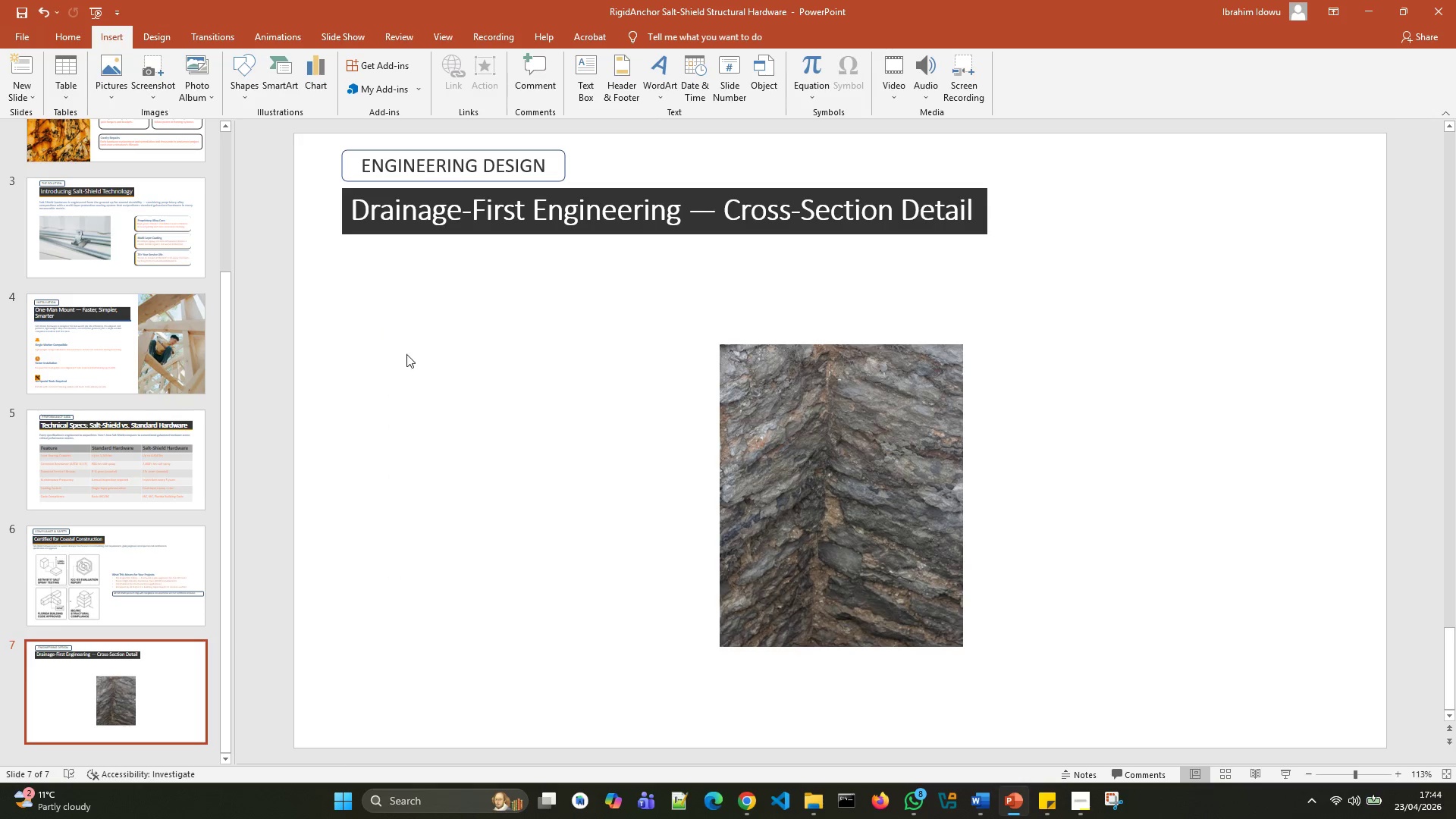 
left_click([406, 353])
 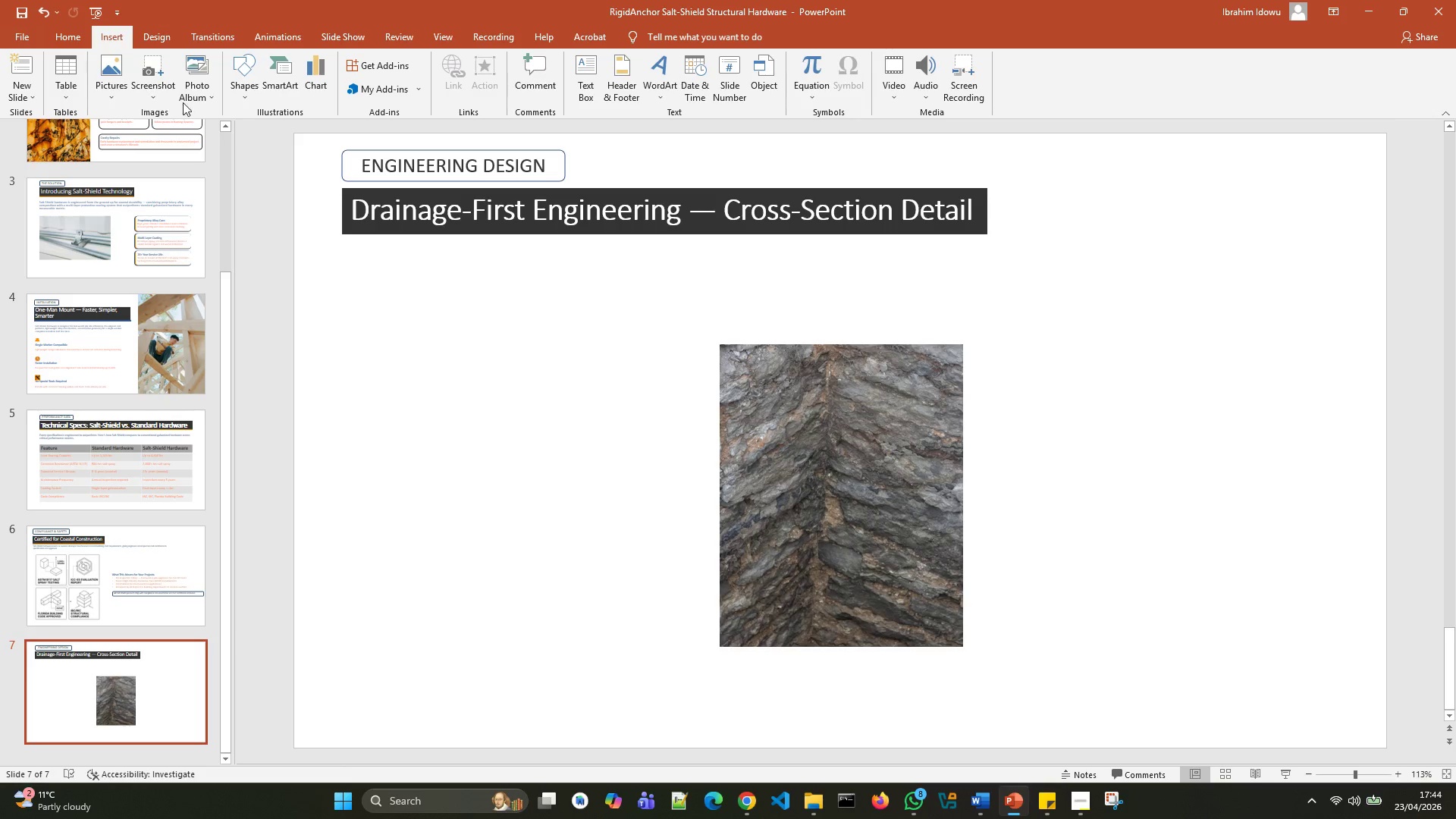 
left_click([259, 93])
 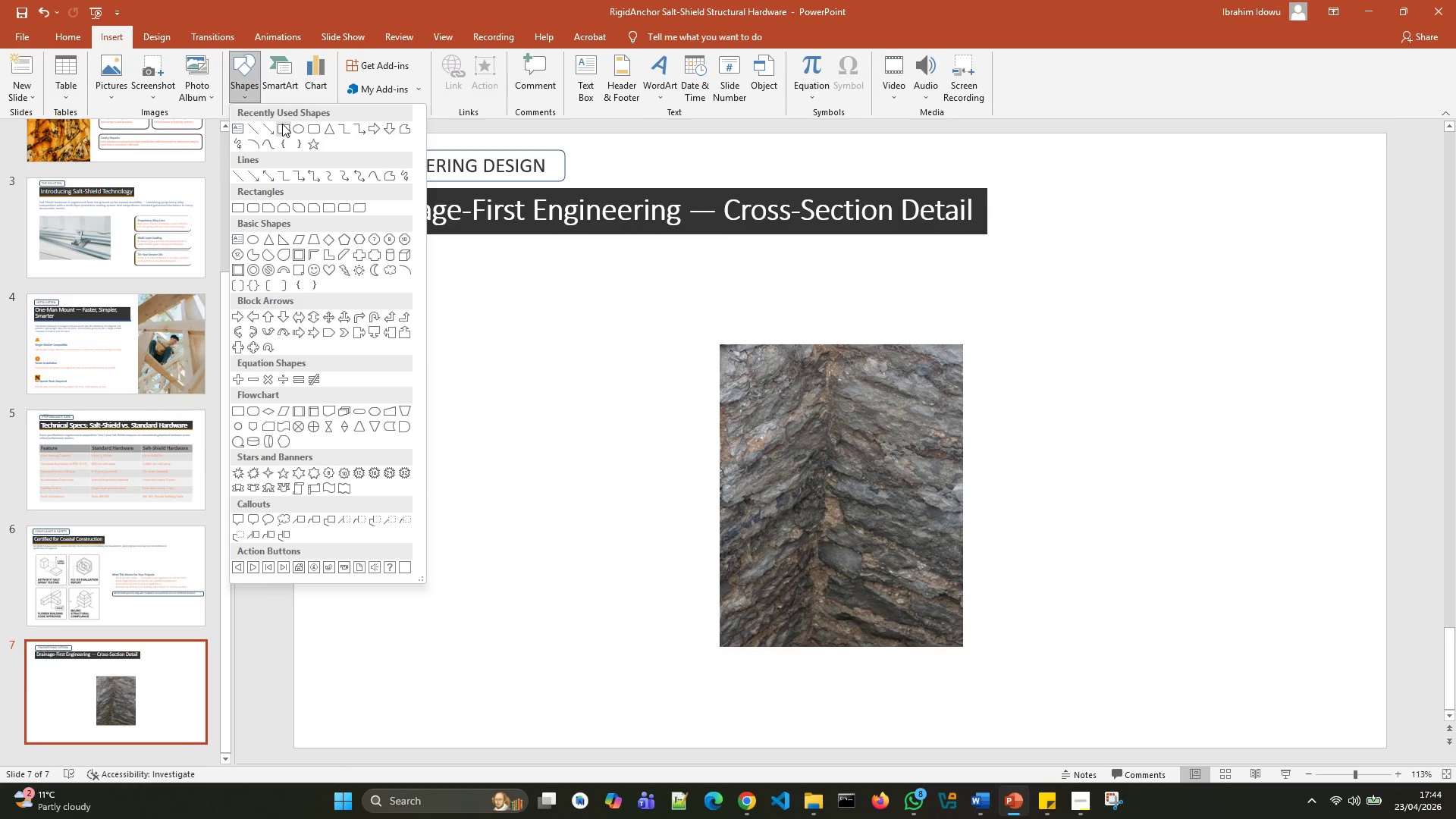 
left_click([282, 124])
 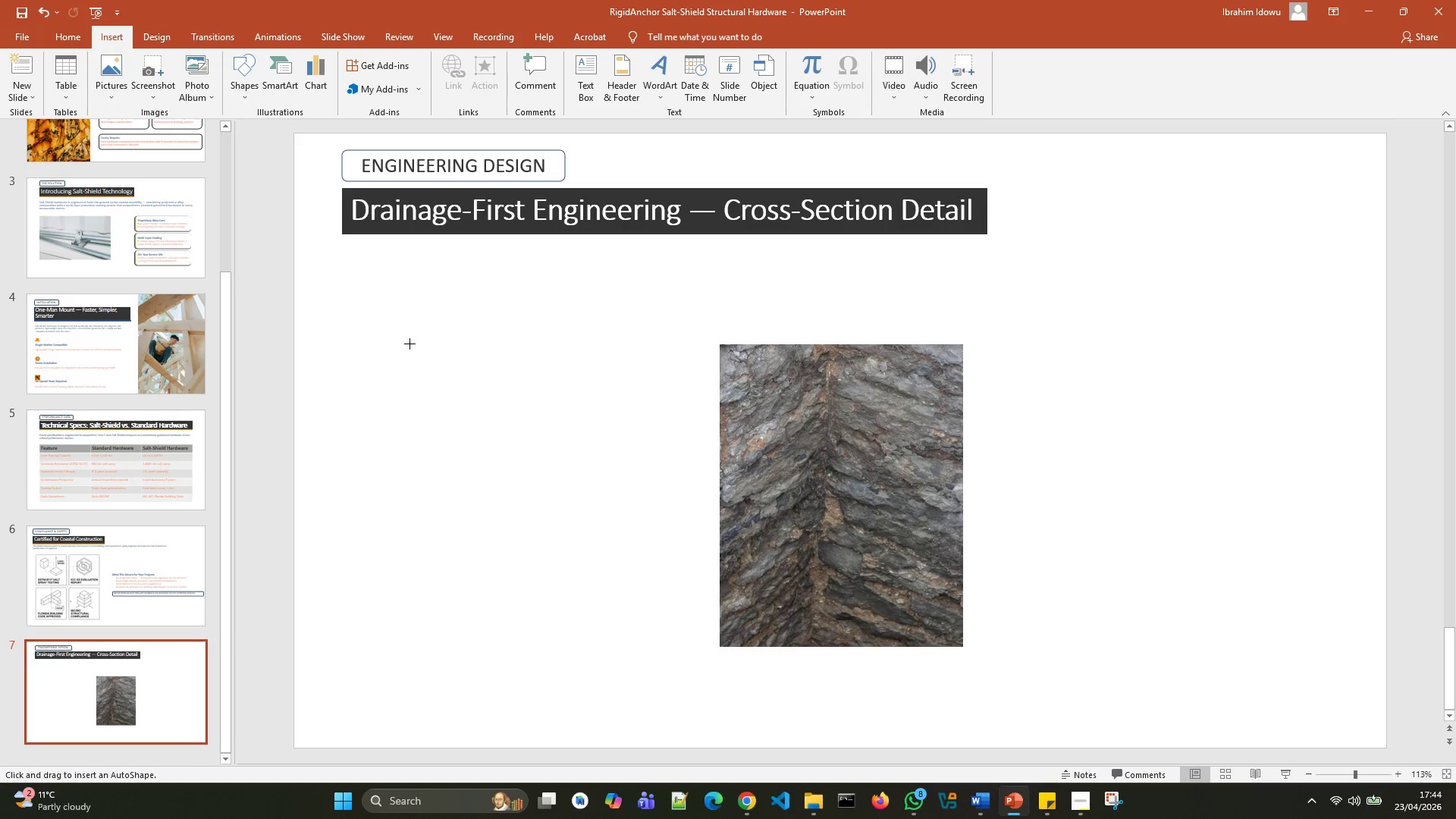 
left_click([410, 344])
 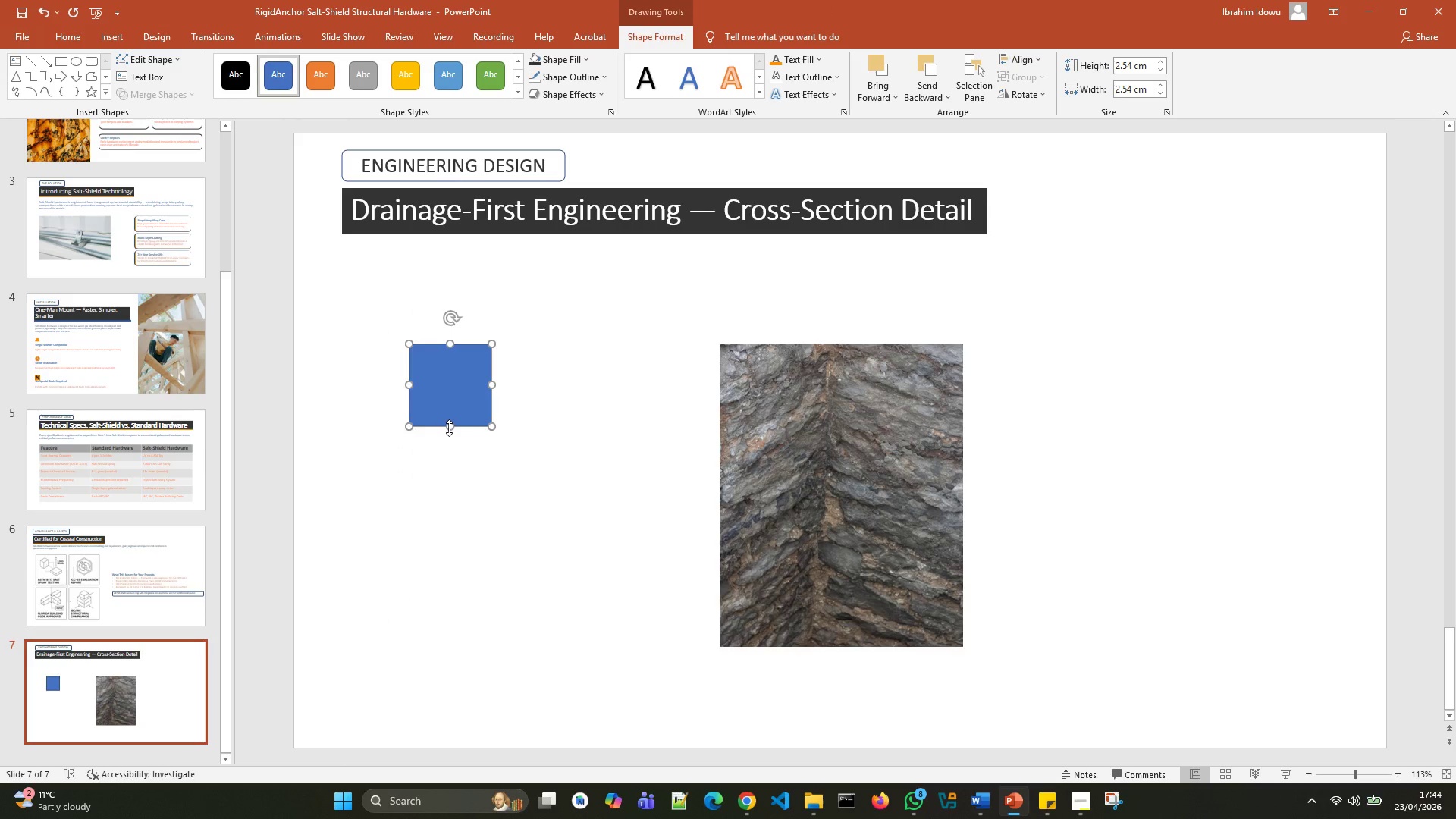 
left_click_drag(start_coordinate=[449, 428], to_coordinate=[450, 347])
 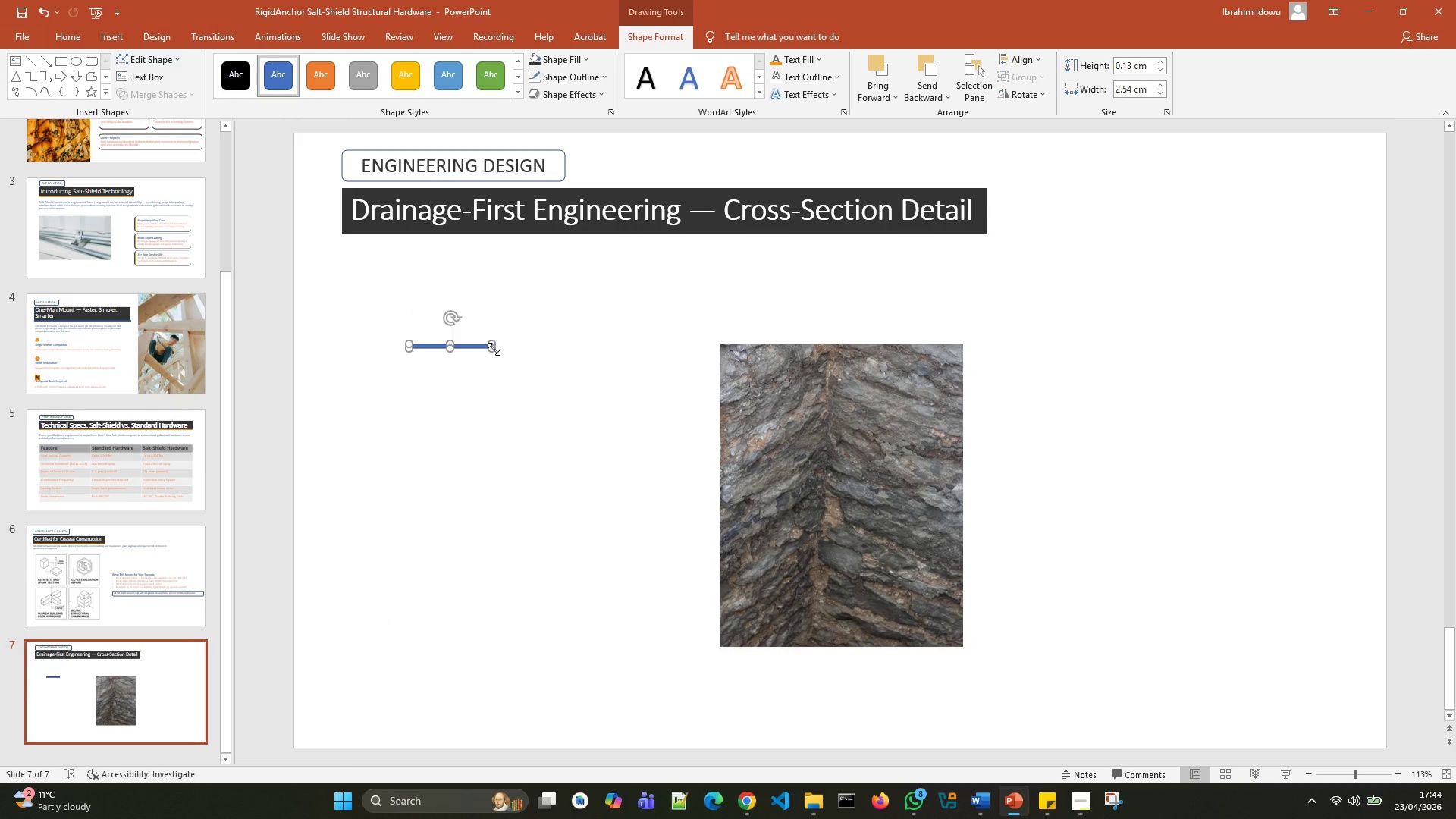 
left_click_drag(start_coordinate=[494, 349], to_coordinate=[693, 348])
 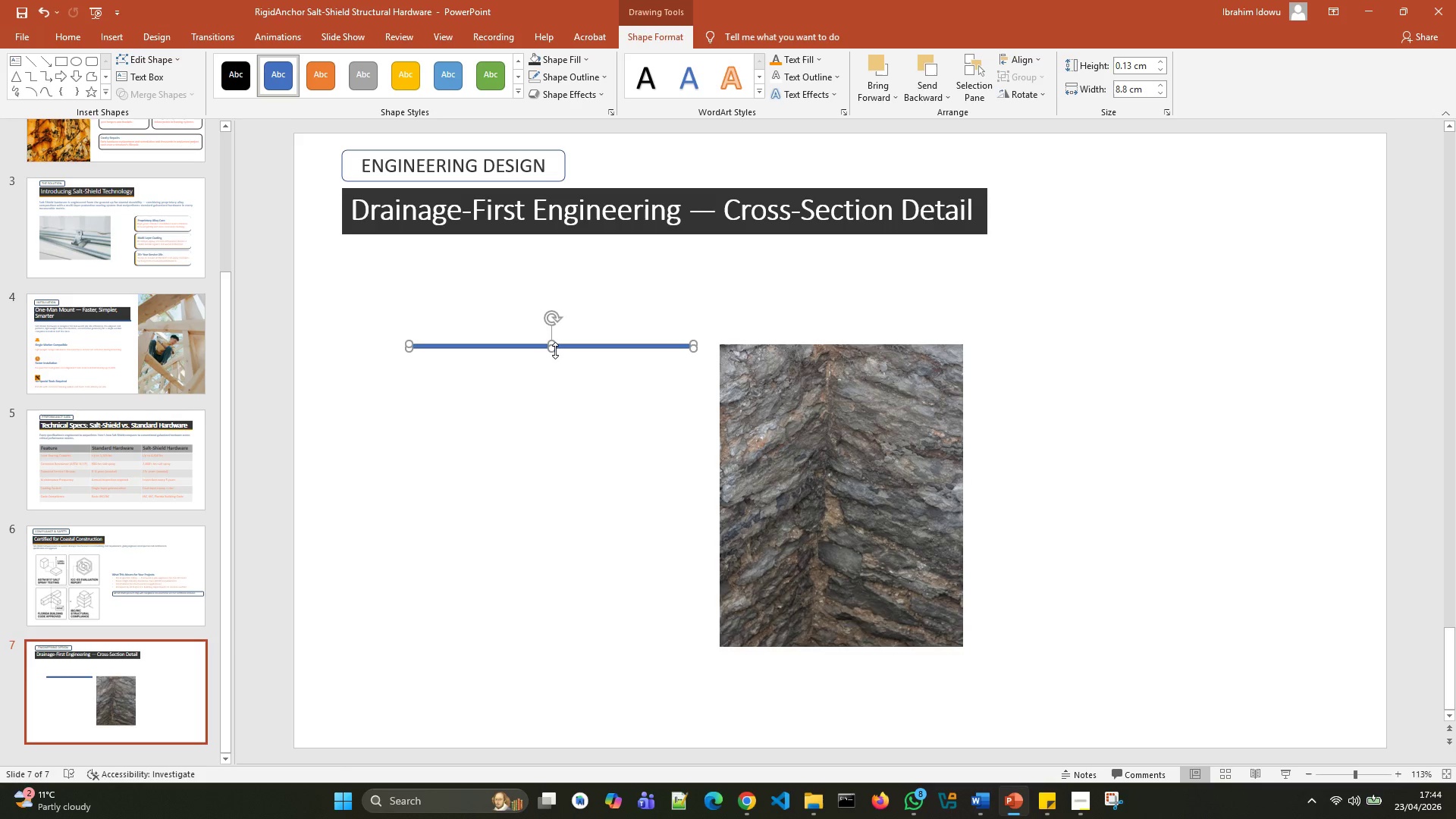 
left_click_drag(start_coordinate=[555, 350], to_coordinate=[556, 342])
 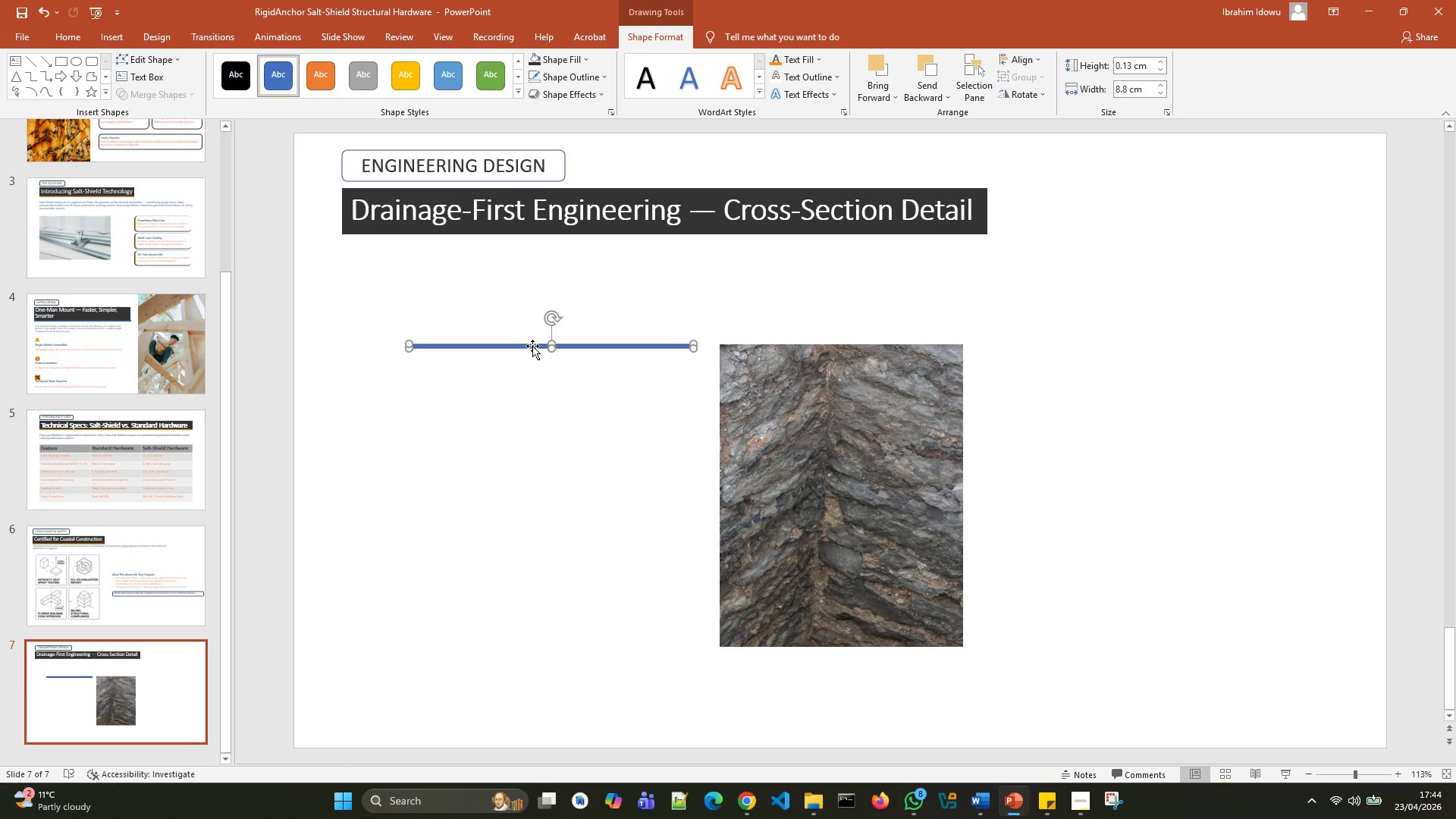 
right_click([532, 346])
 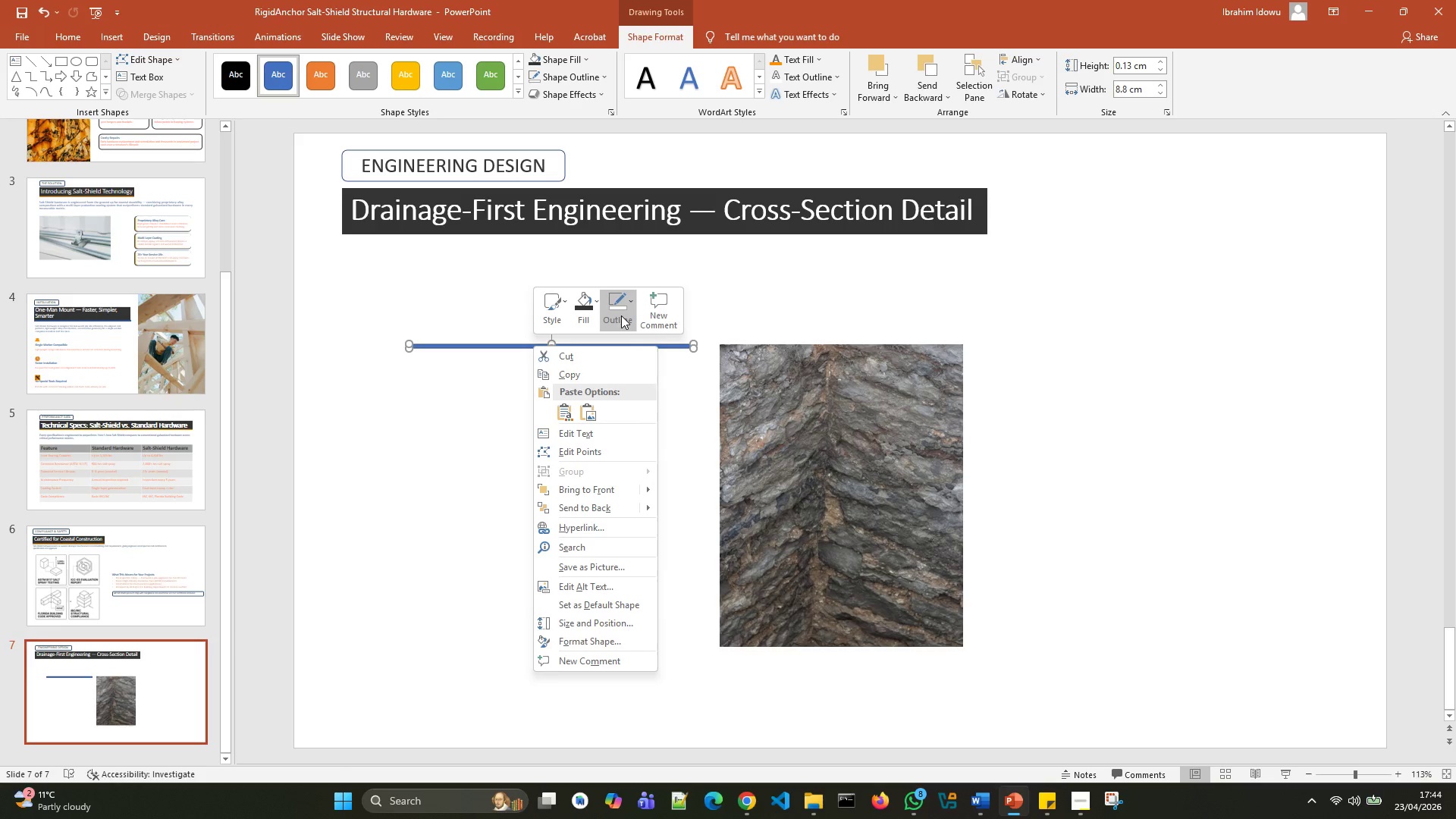 
left_click([621, 315])
 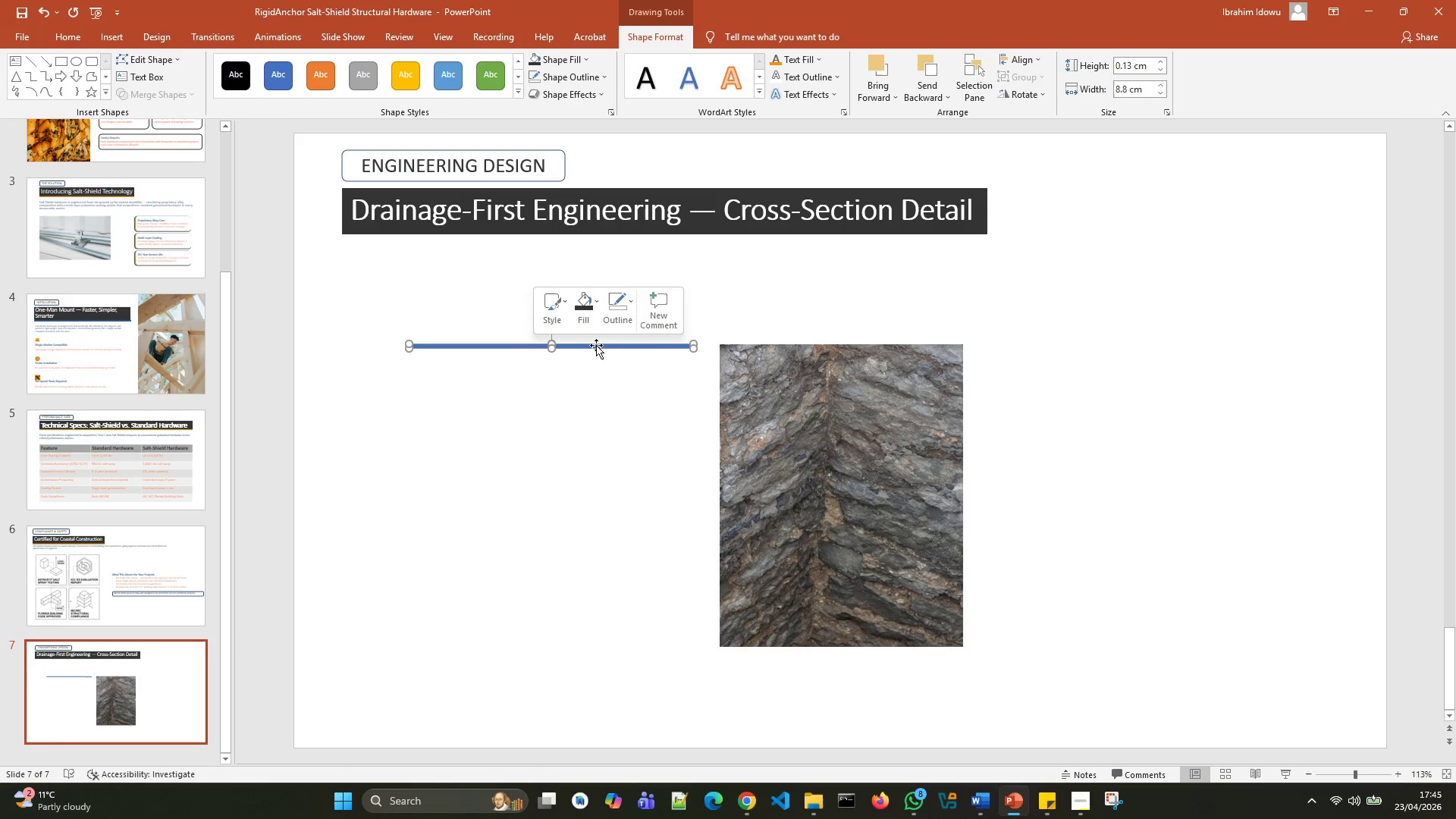 
left_click([590, 324])
 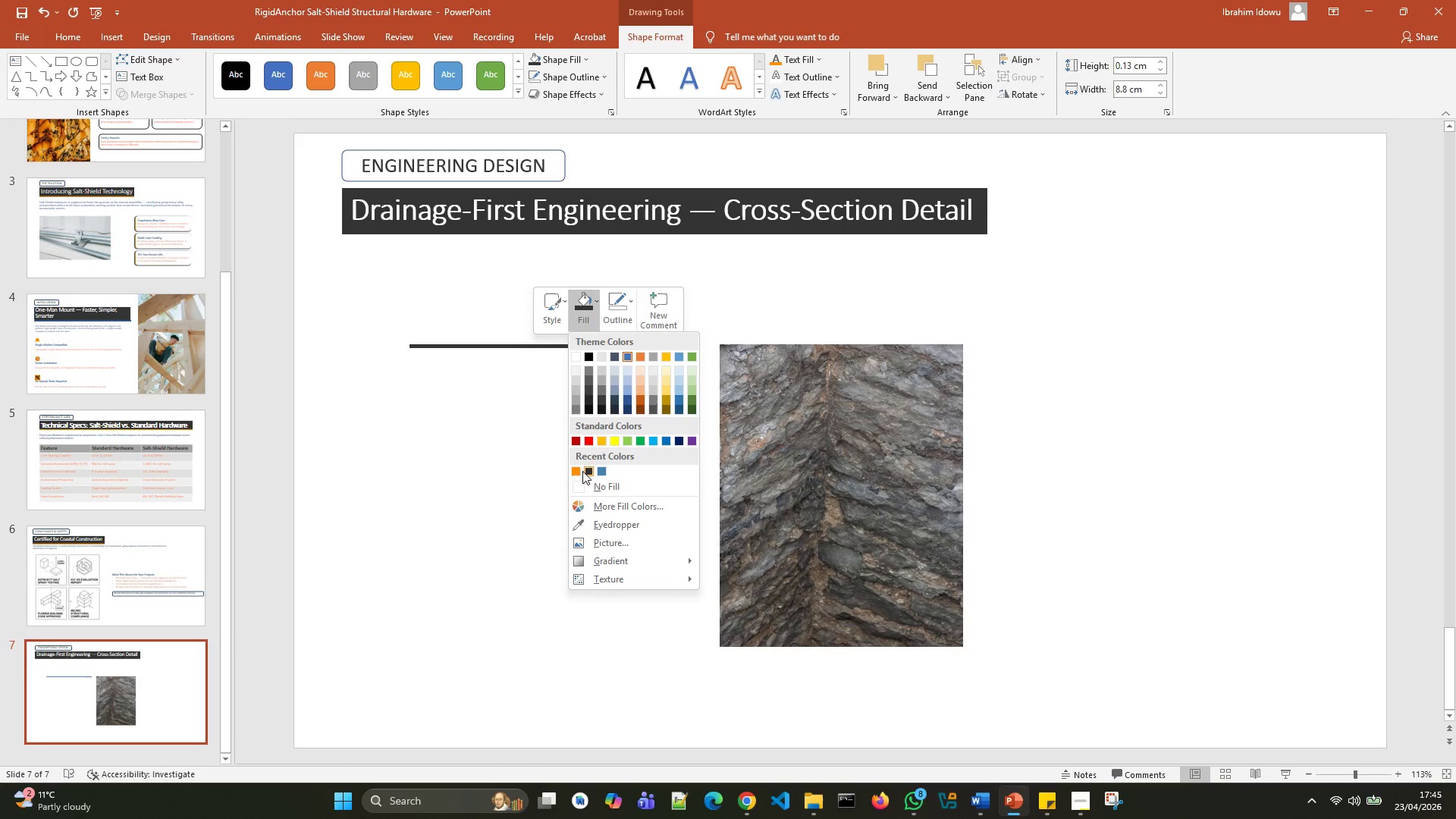 
left_click([579, 471])
 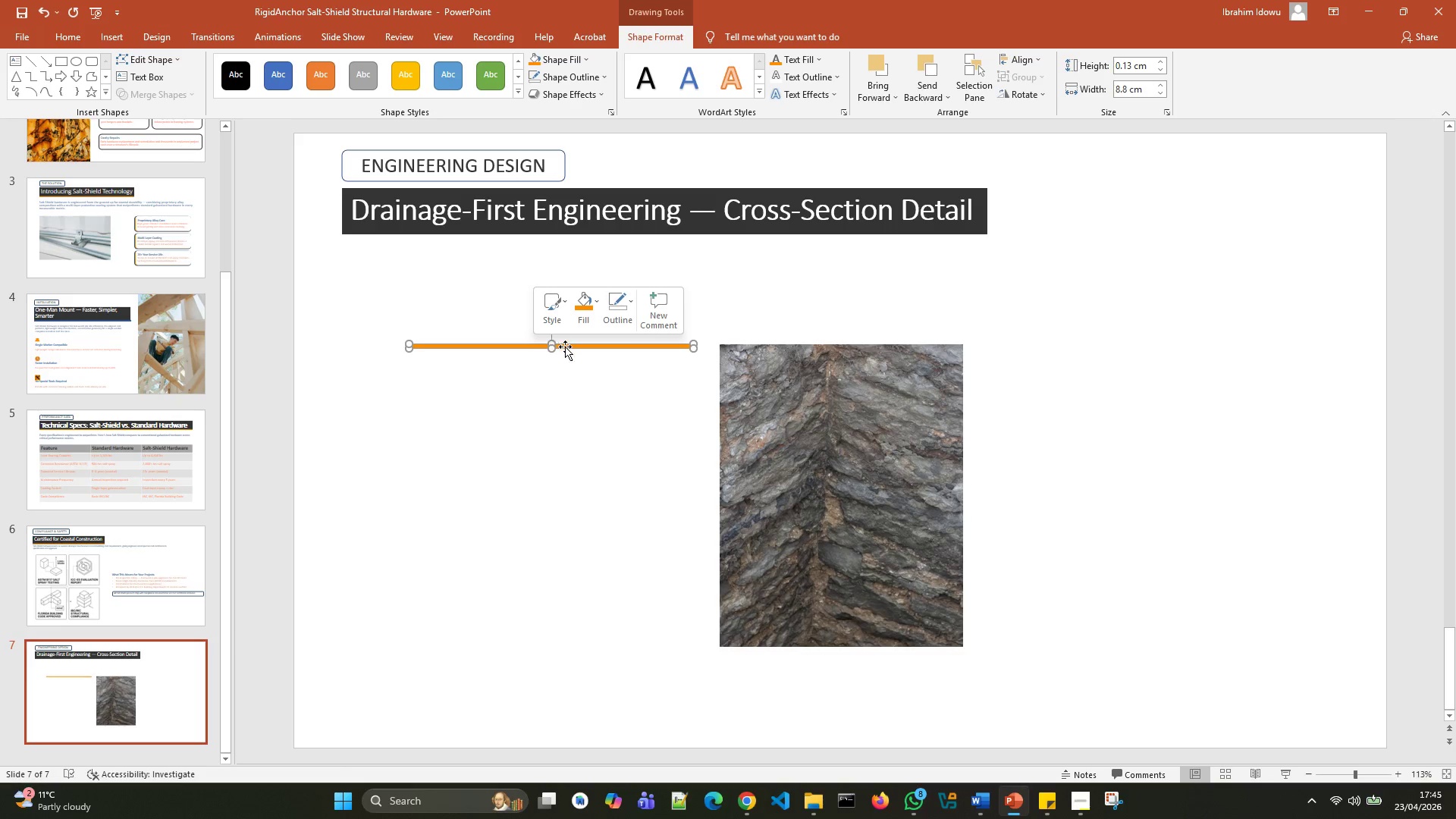 
left_click_drag(start_coordinate=[570, 348], to_coordinate=[600, 369])
 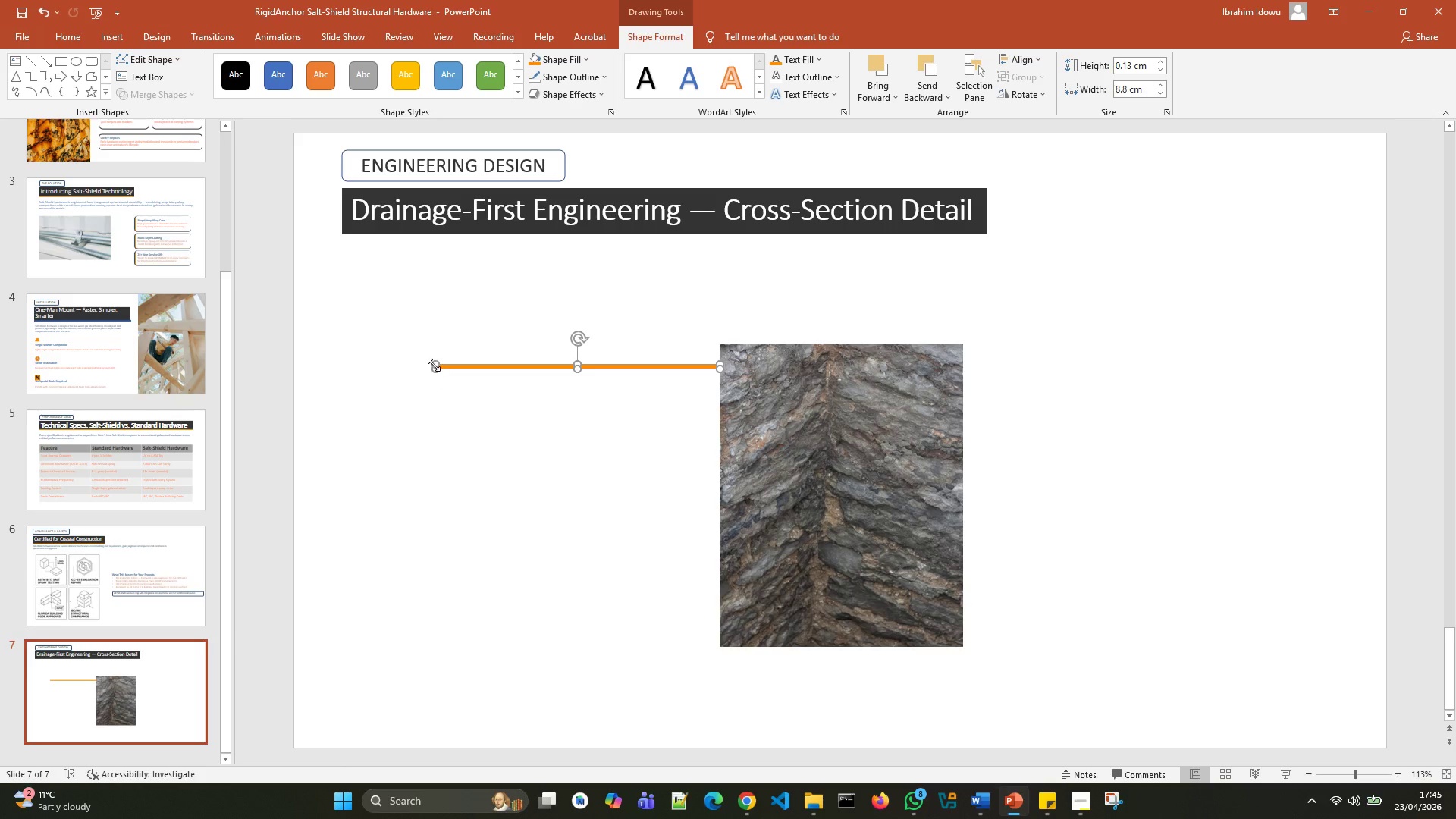 
left_click_drag(start_coordinate=[435, 364], to_coordinate=[566, 372])
 